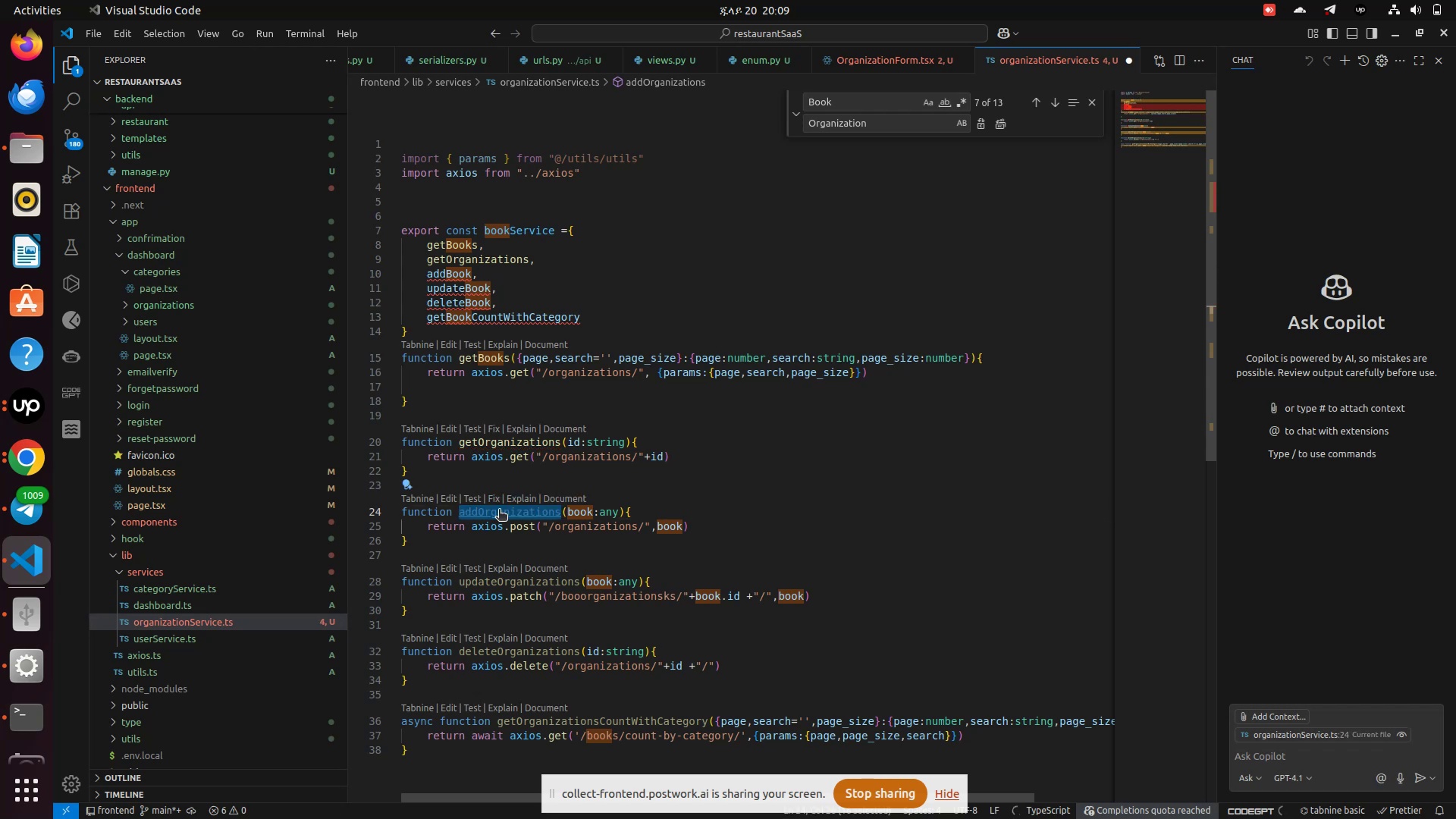 
key(Control+C)
 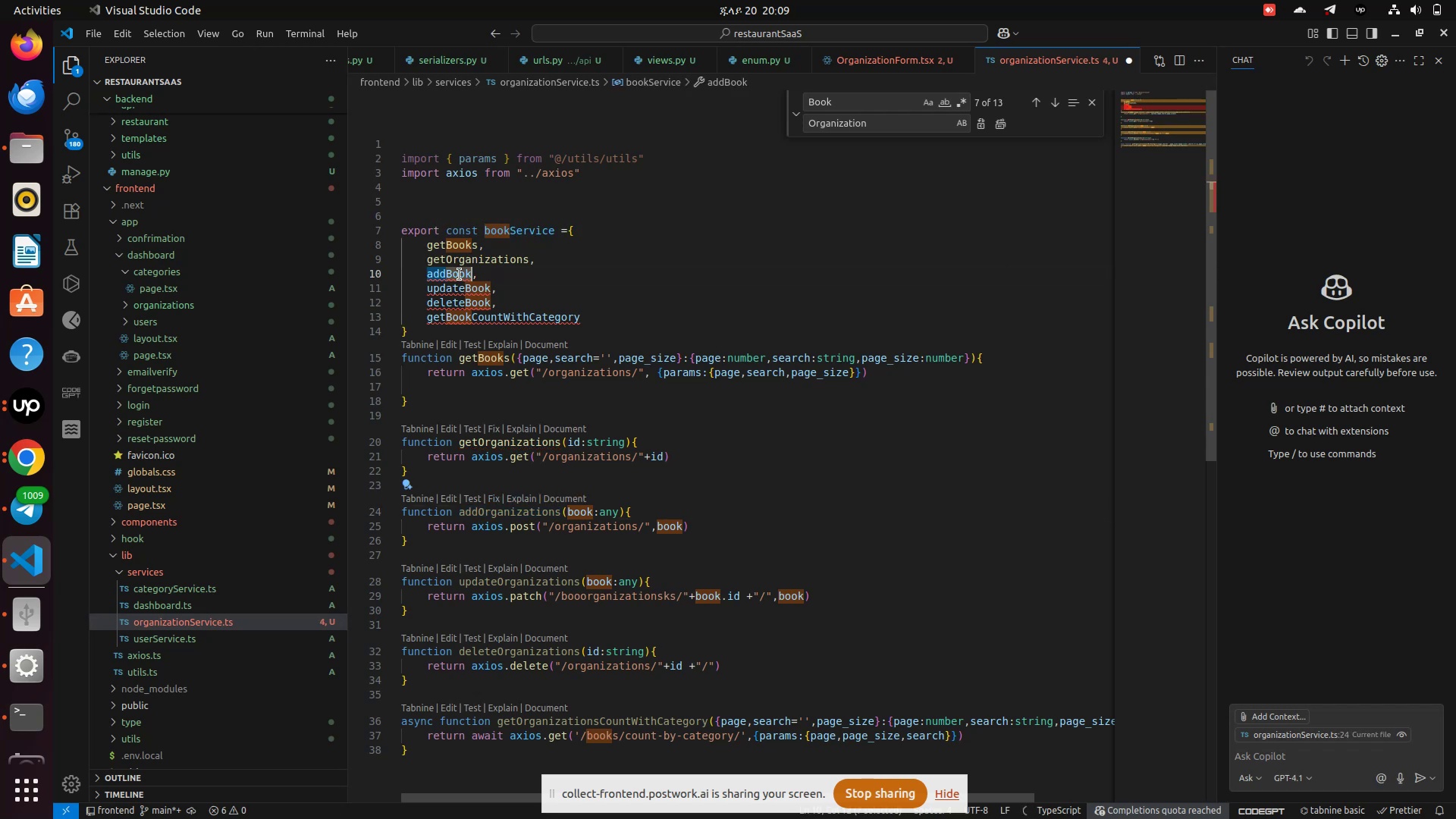 
double_click([460, 275])
 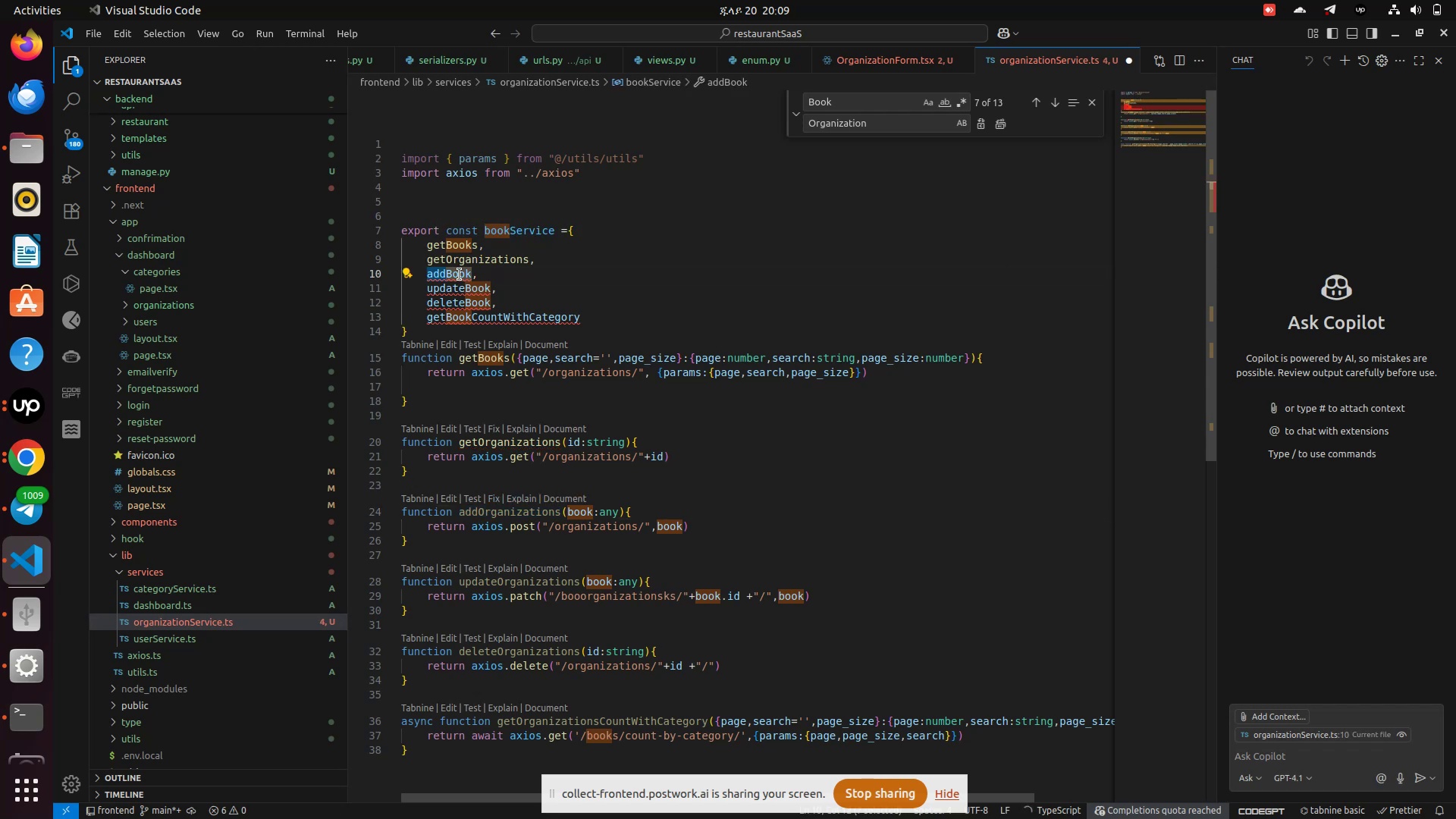 
key(Control+V)
 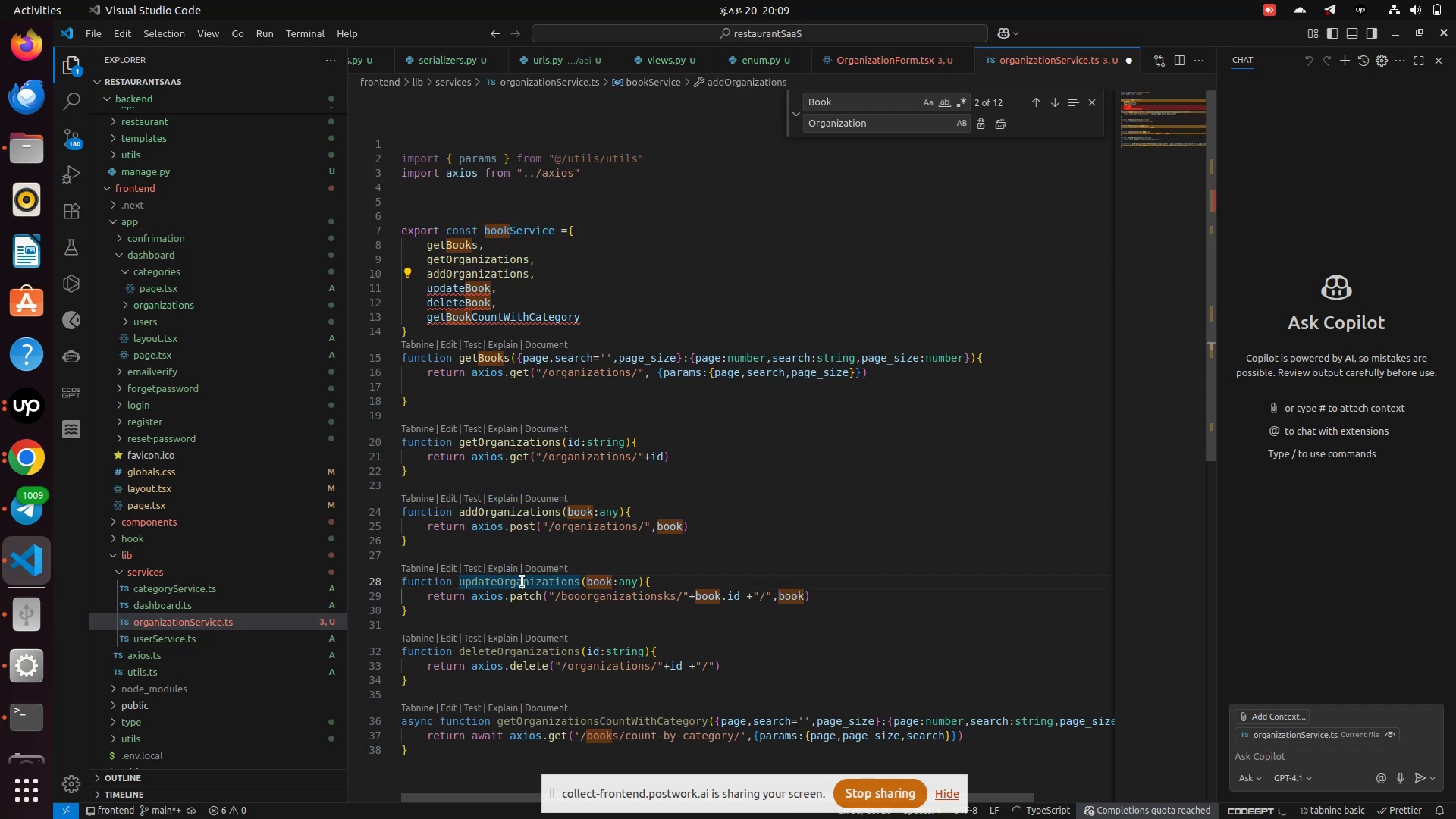 
double_click([522, 582])
 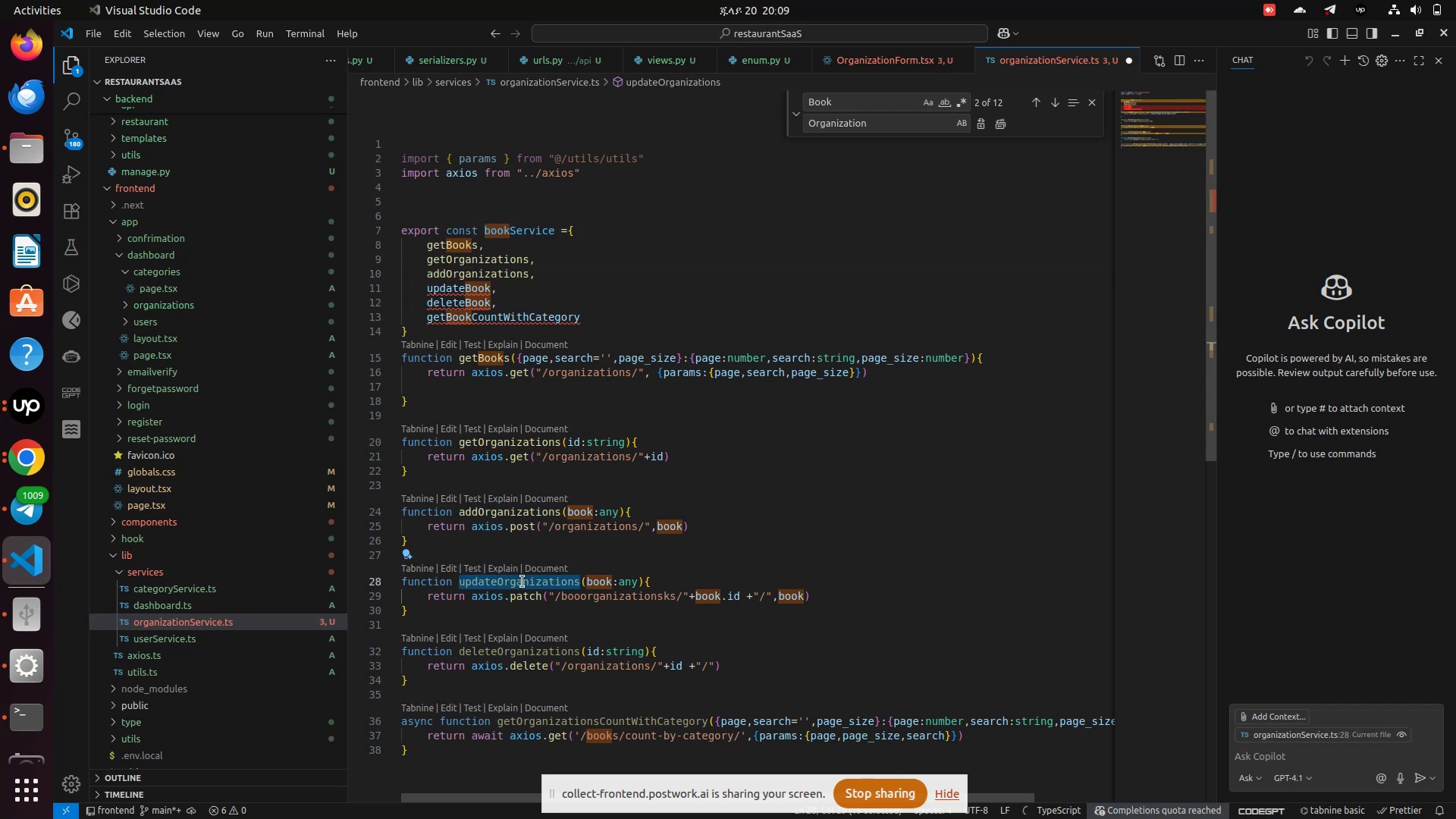 
key(Control+C)
 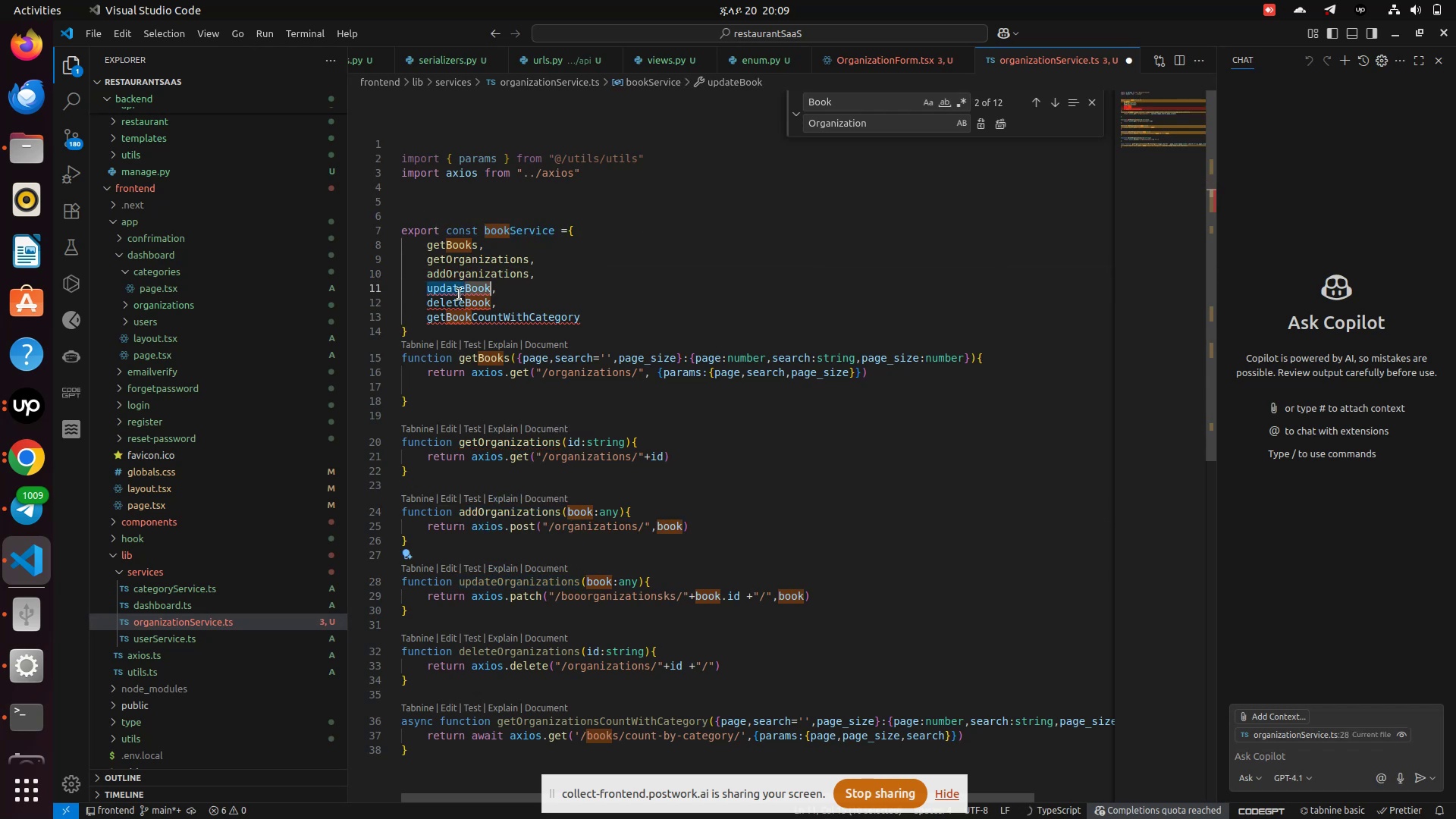 
double_click([460, 294])
 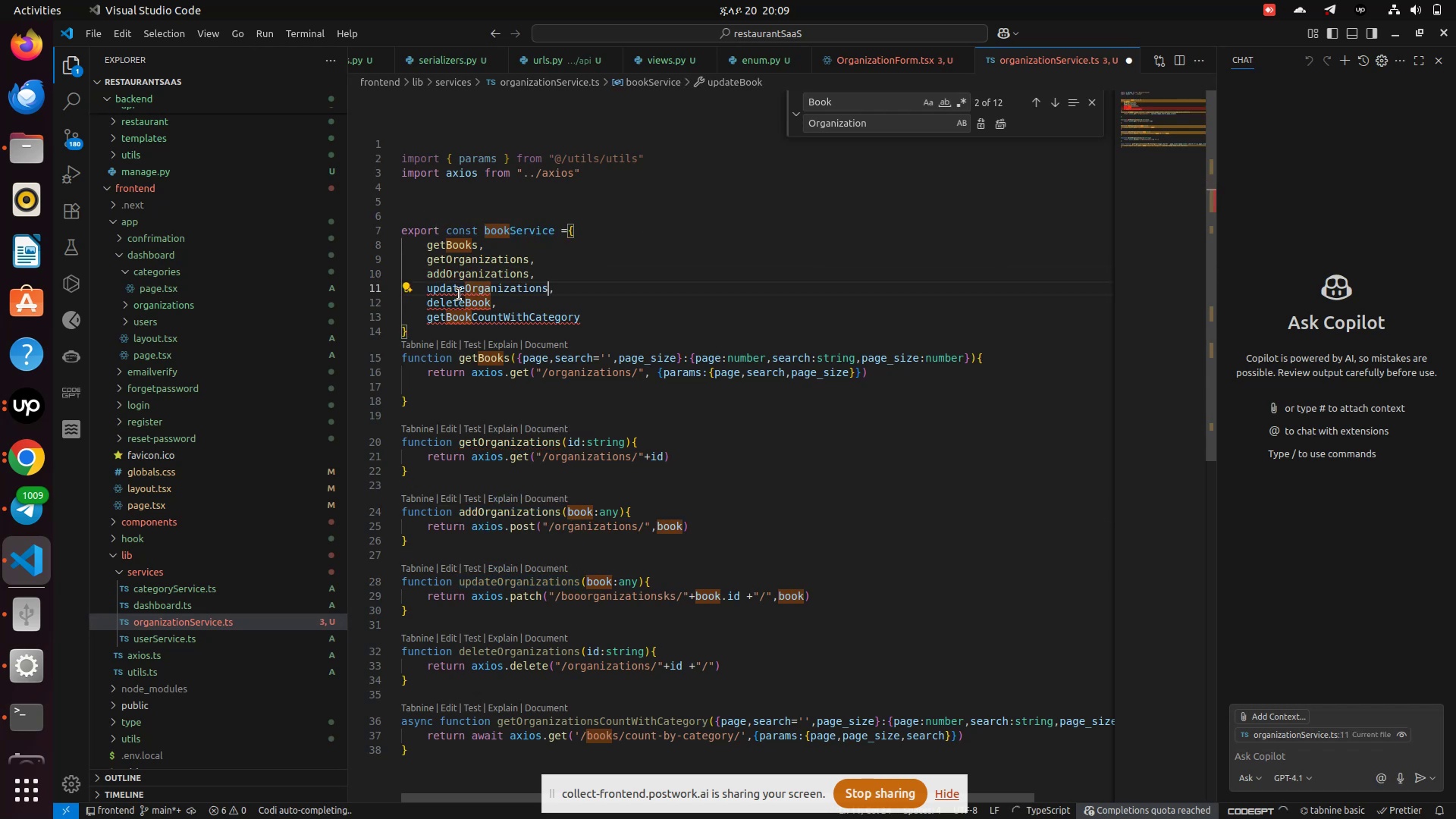 
key(Control+V)
 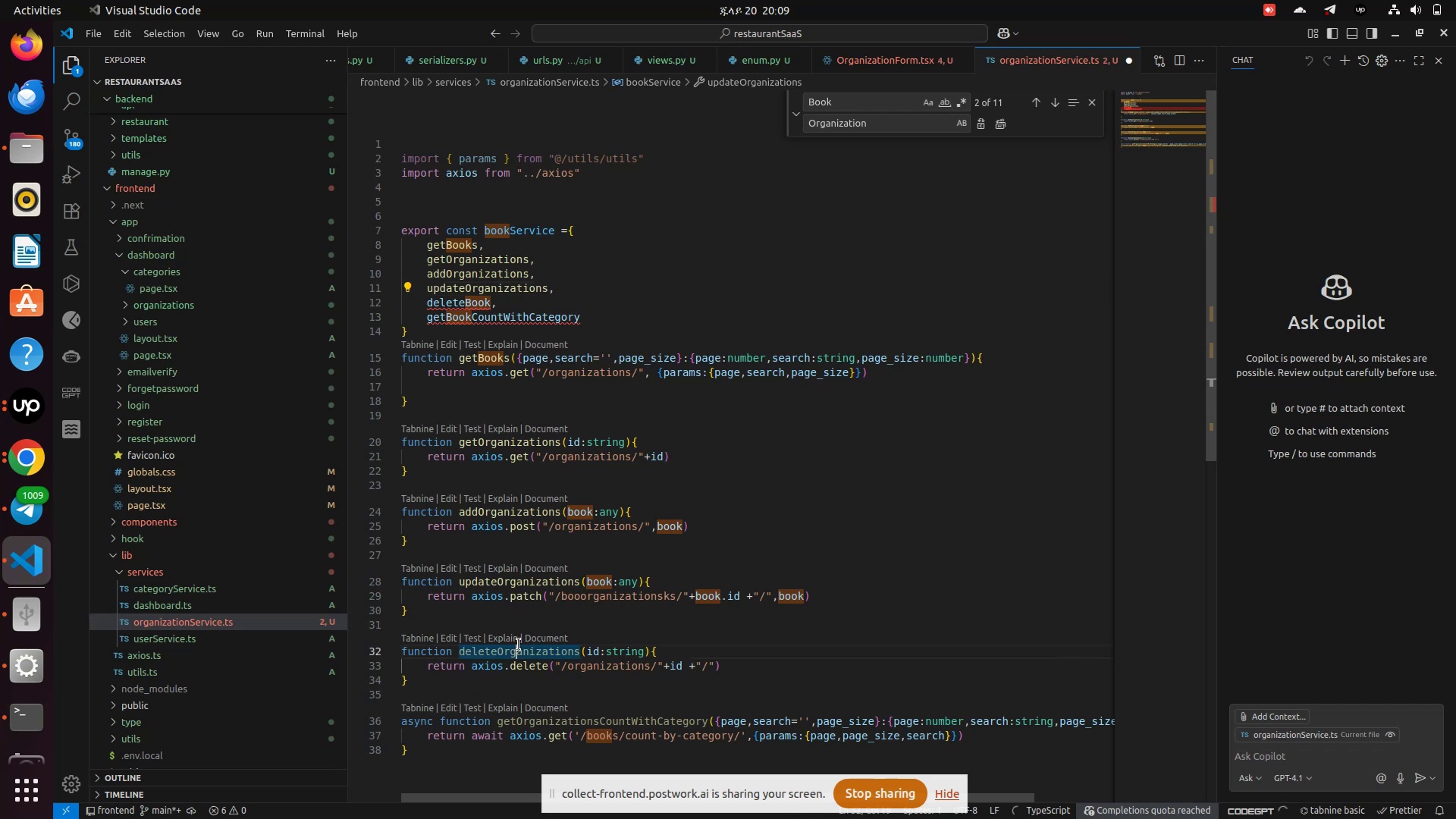 
left_click([519, 645])
 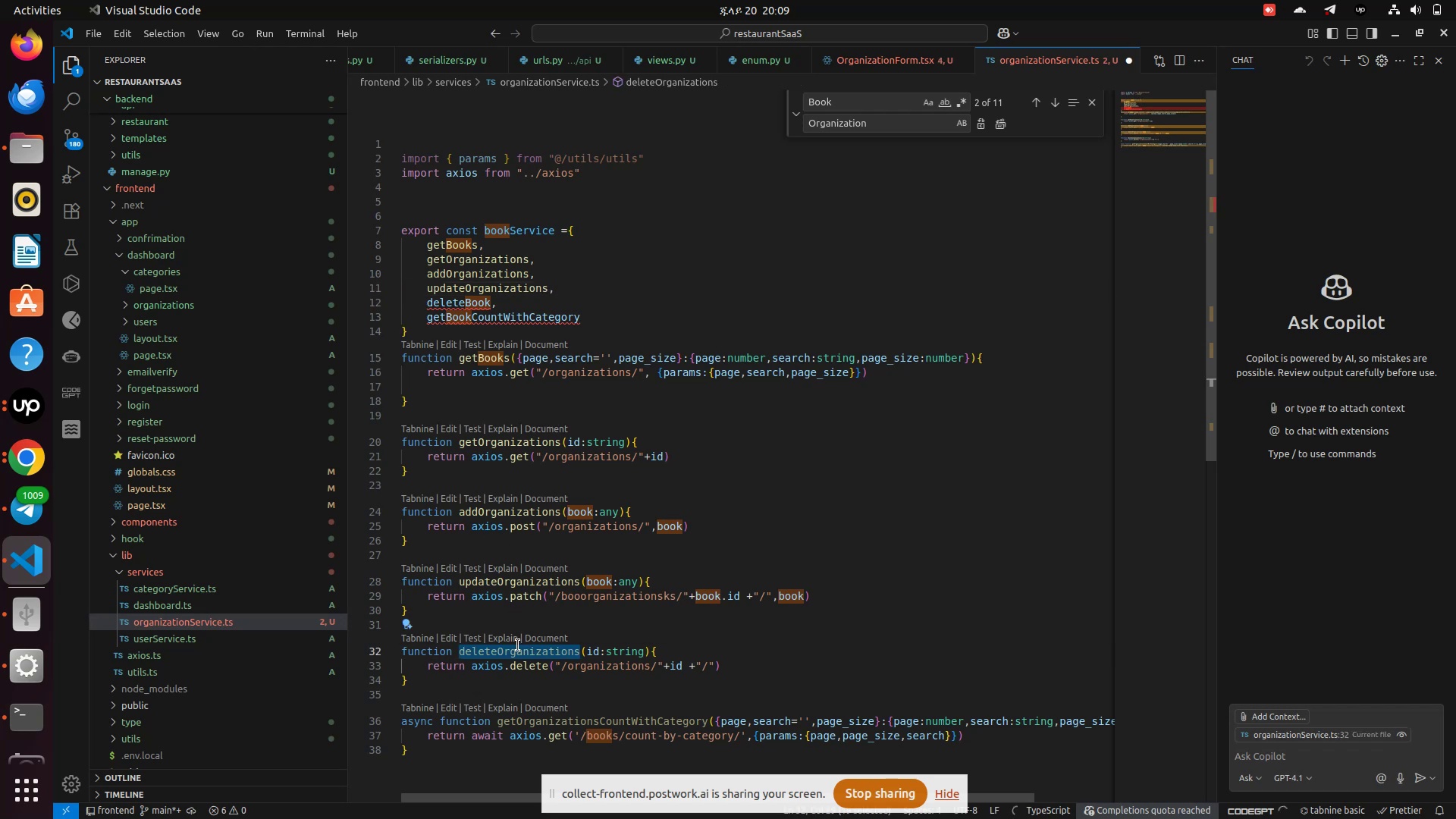 
key(Control+C)
 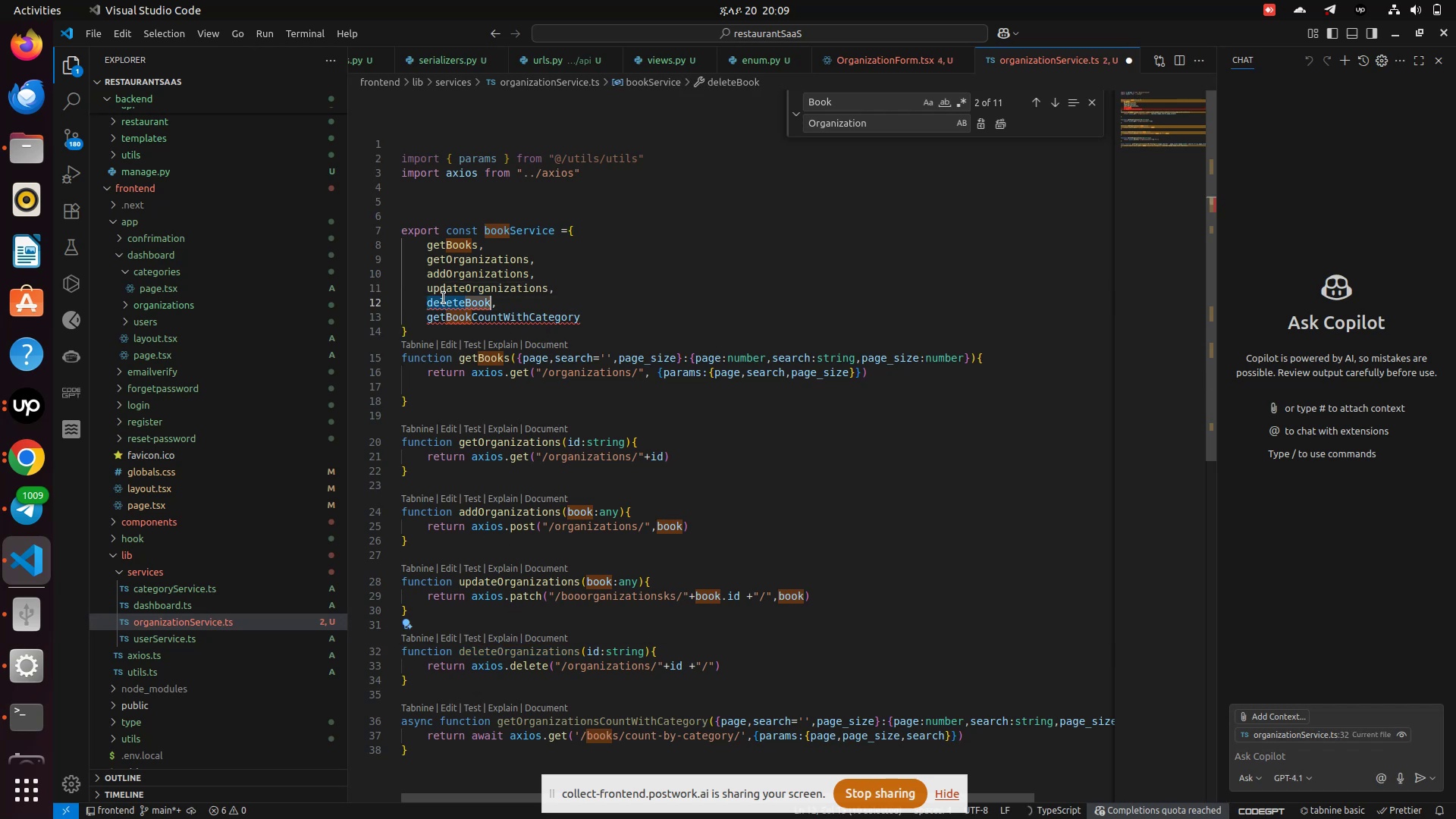 
double_click([444, 298])
 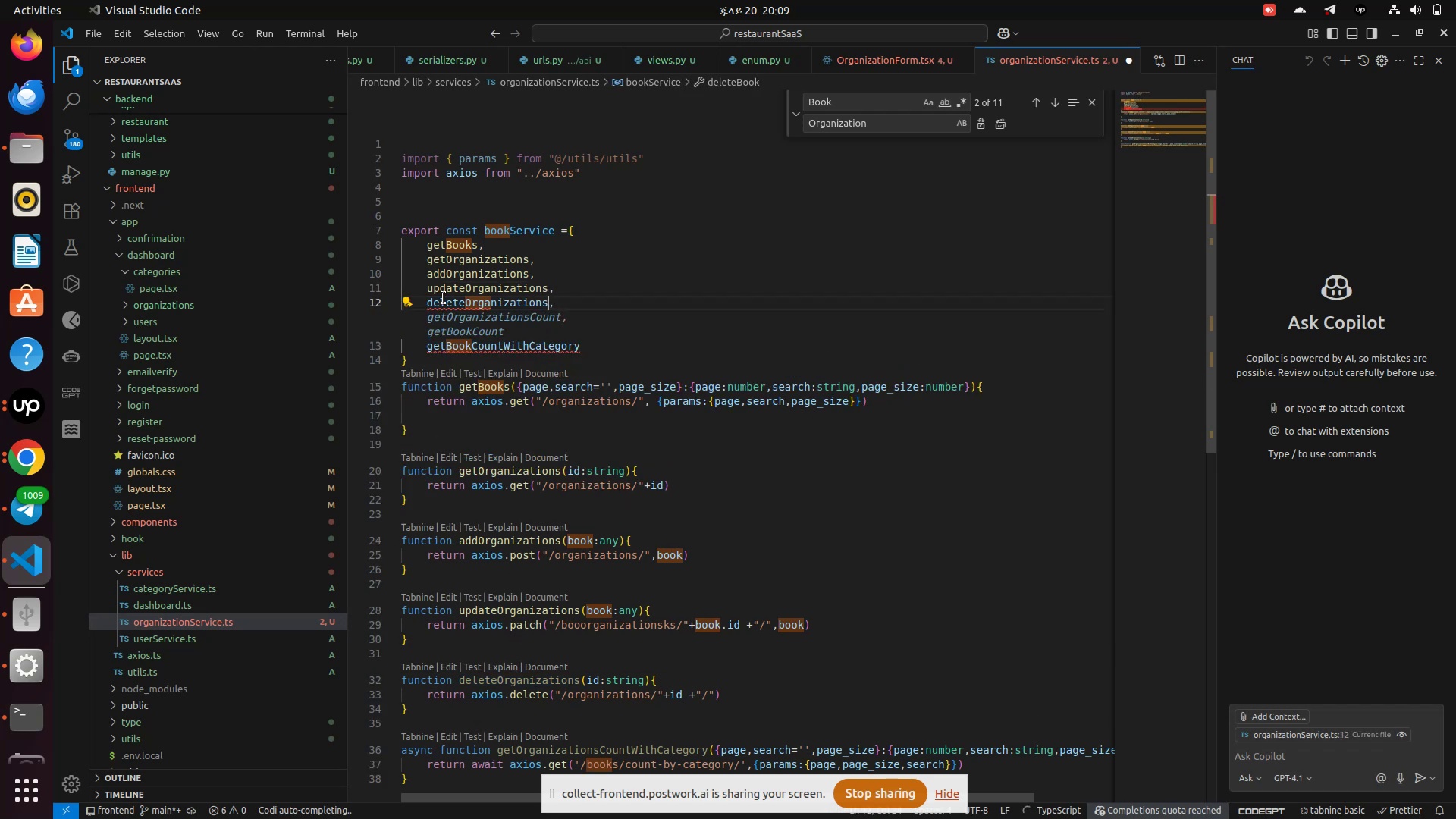 
key(Control+V)
 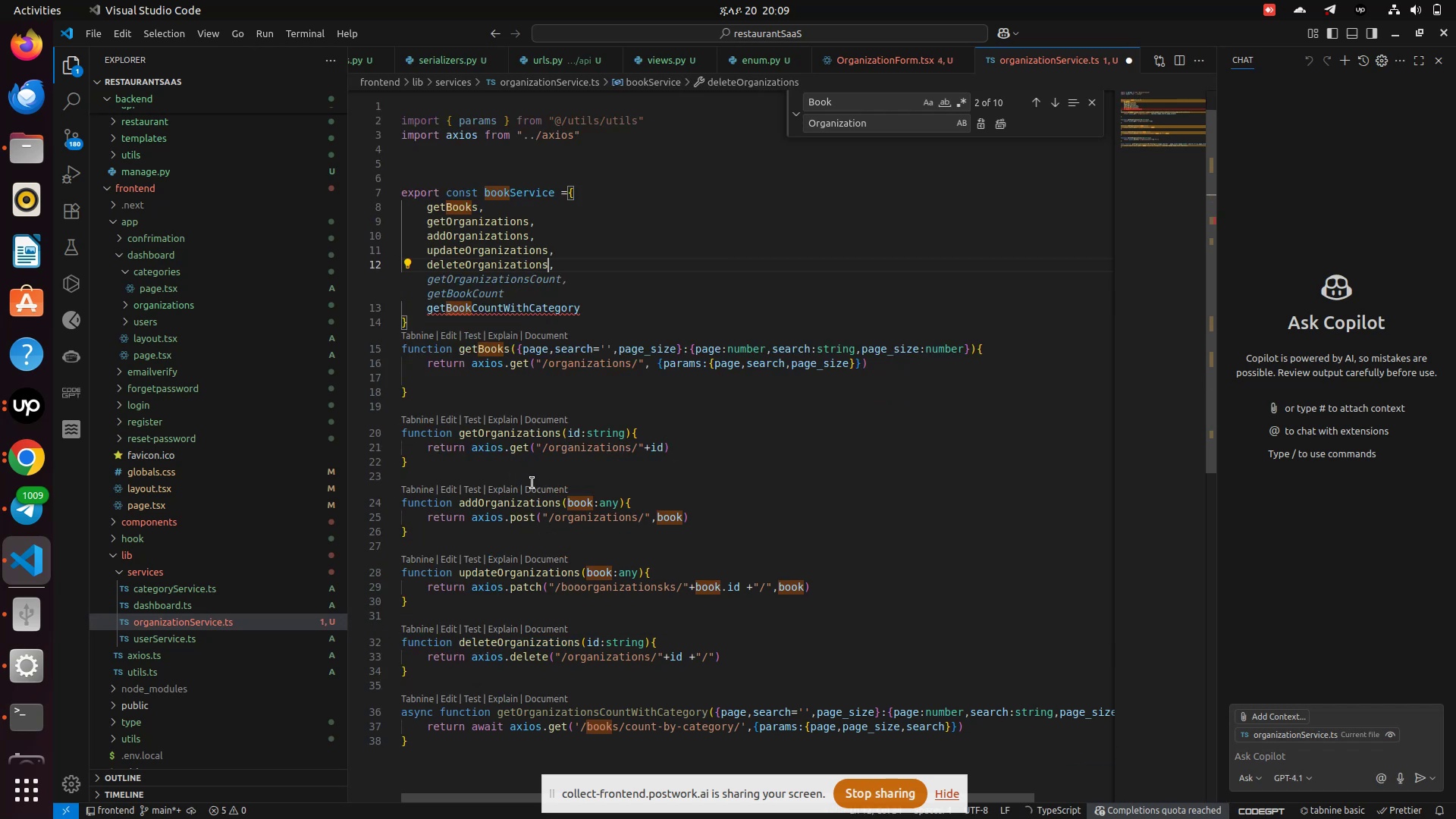 
scroll: coordinate [538, 504], scroll_direction: down, amount: 2.0
 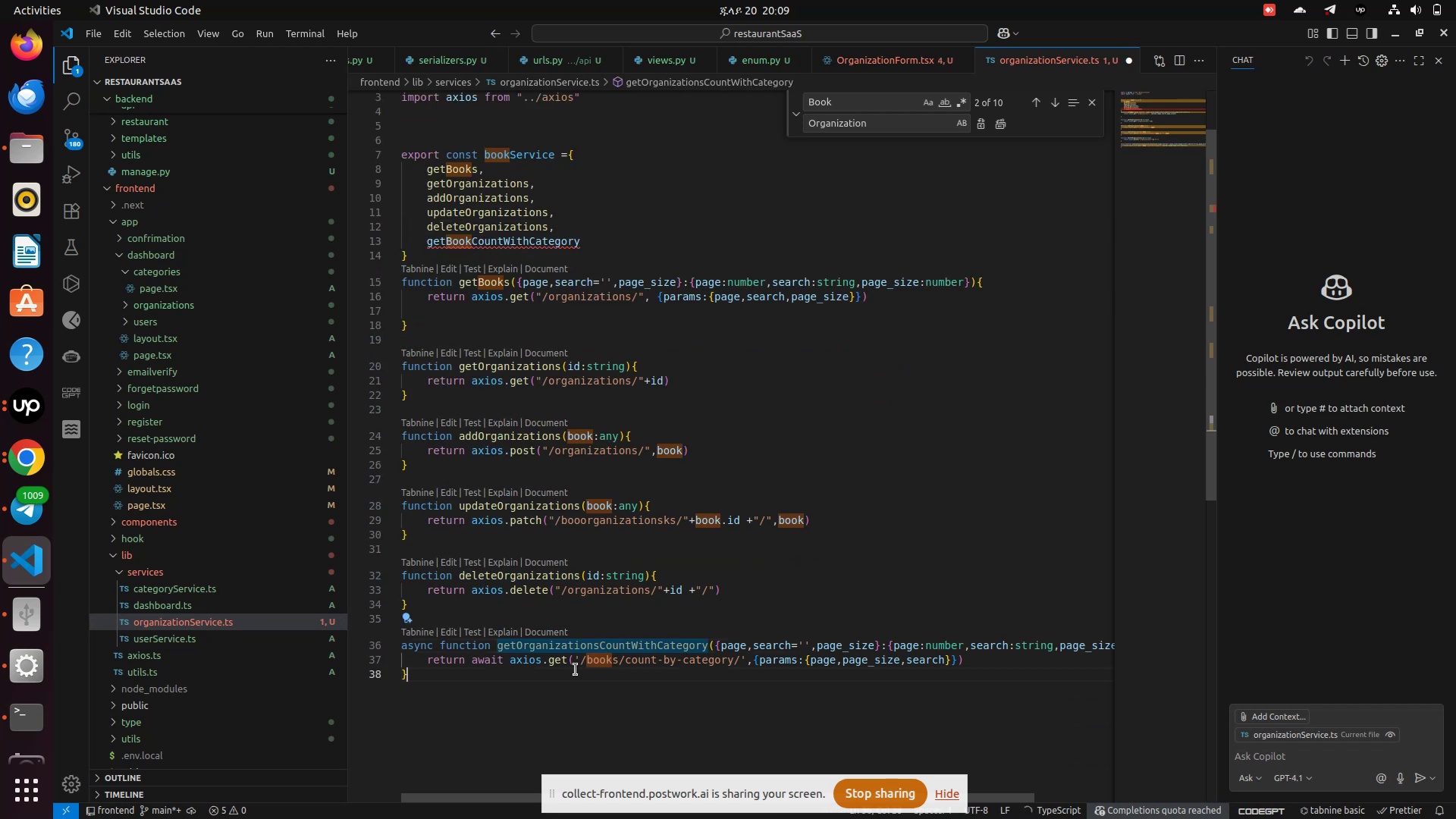 
left_click([576, 670])
 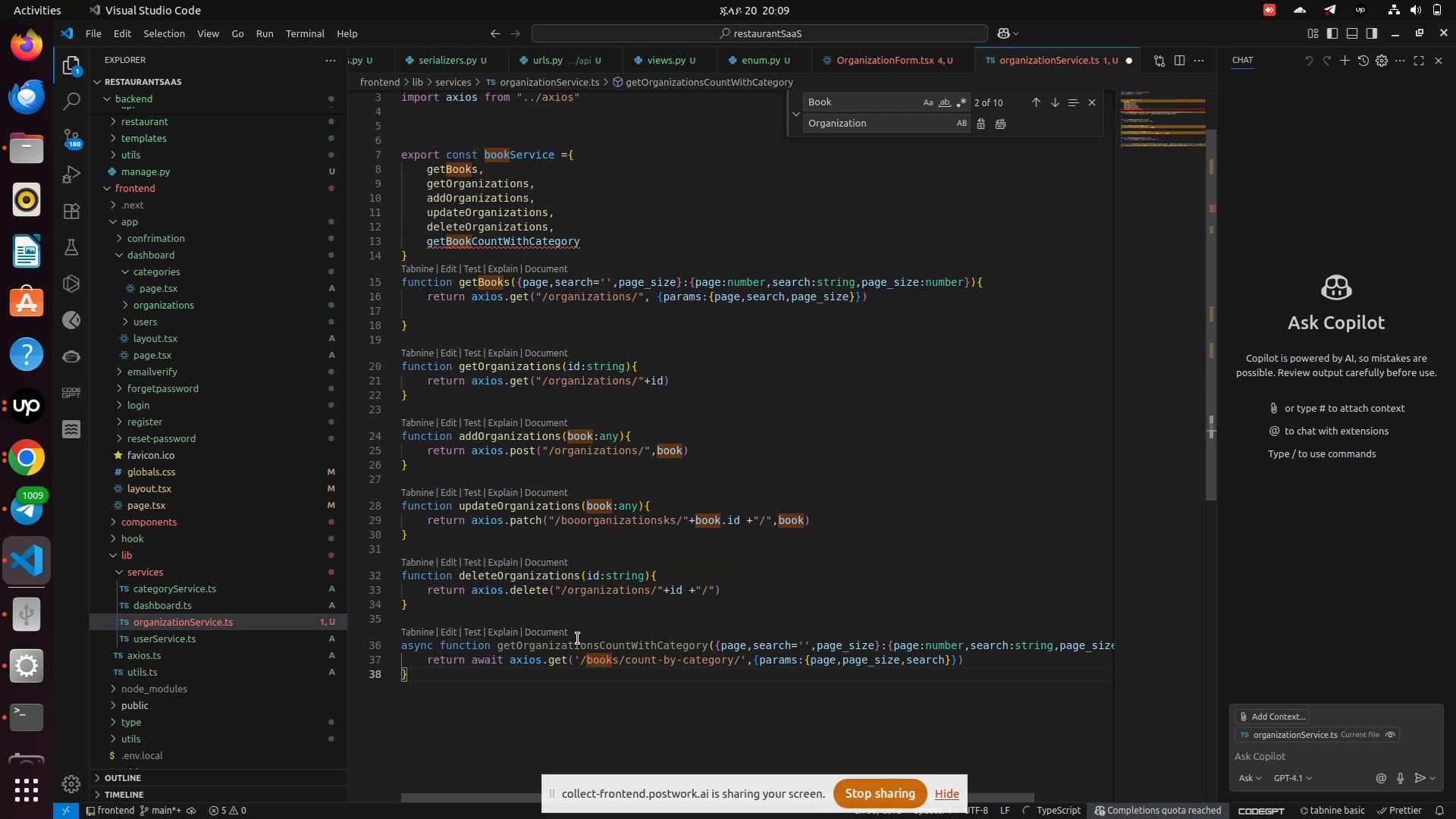 
left_click([576, 670])
 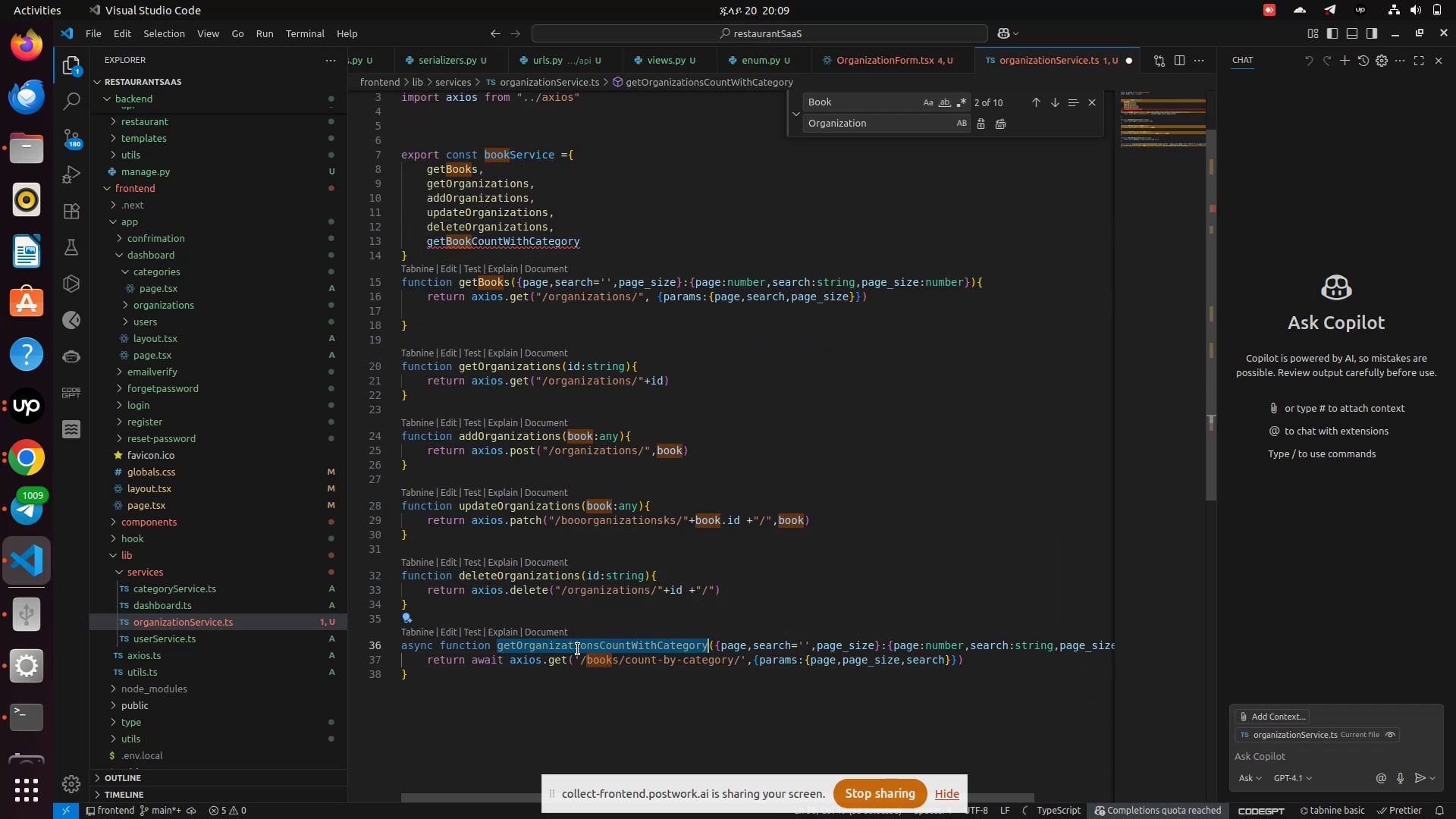 
double_click([578, 649])
 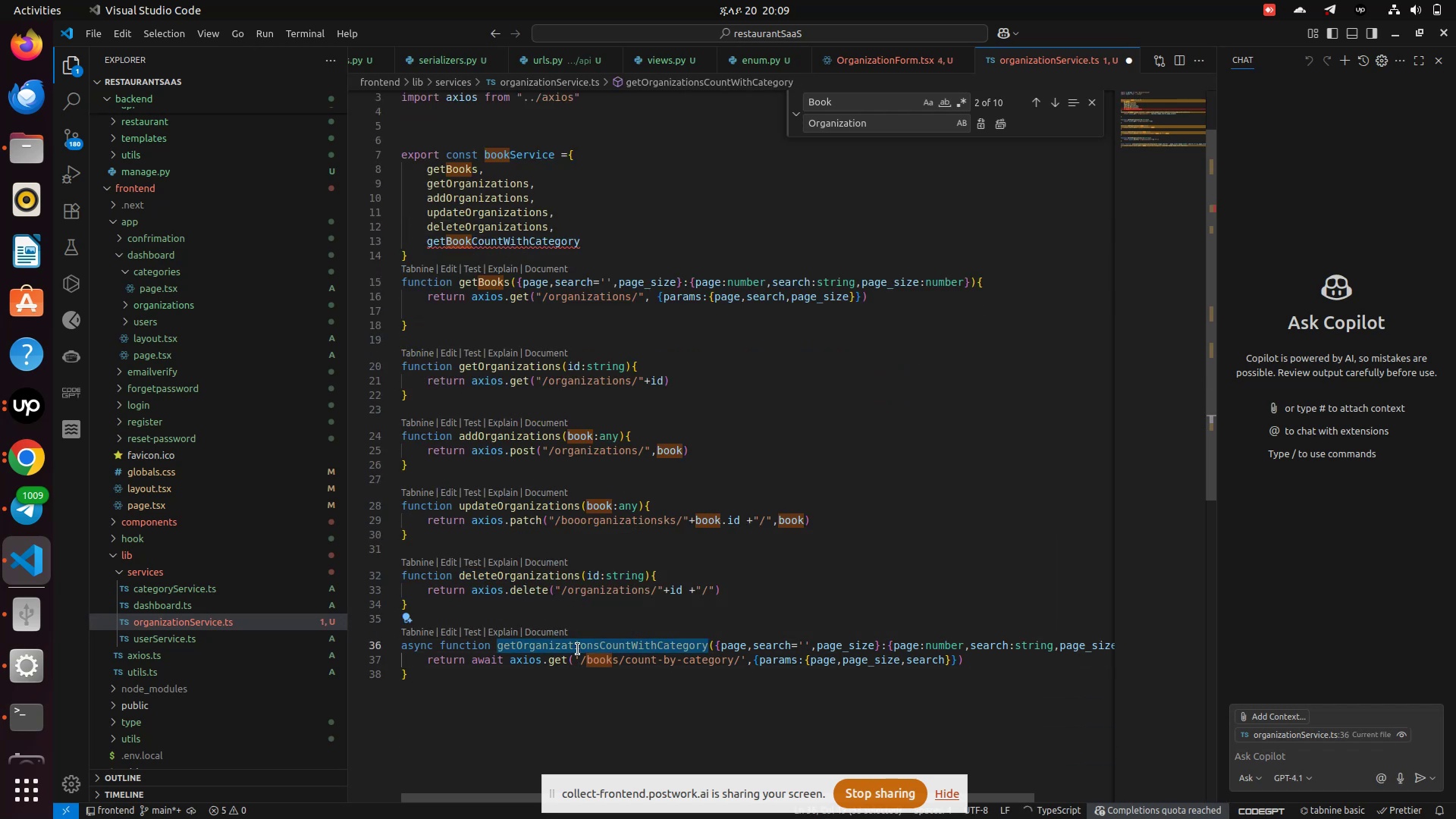 
key(Control+C)
 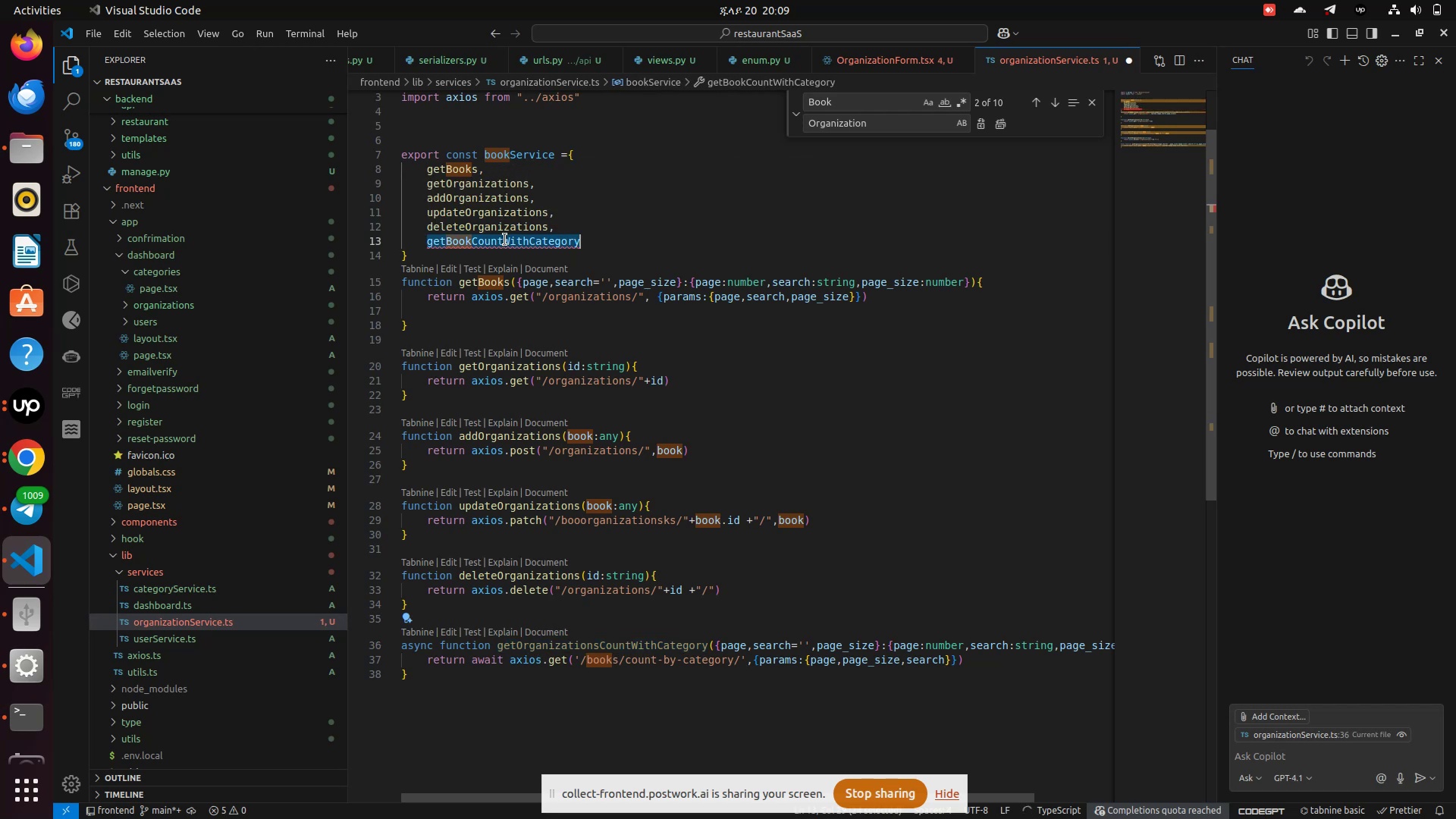 
double_click([505, 240])
 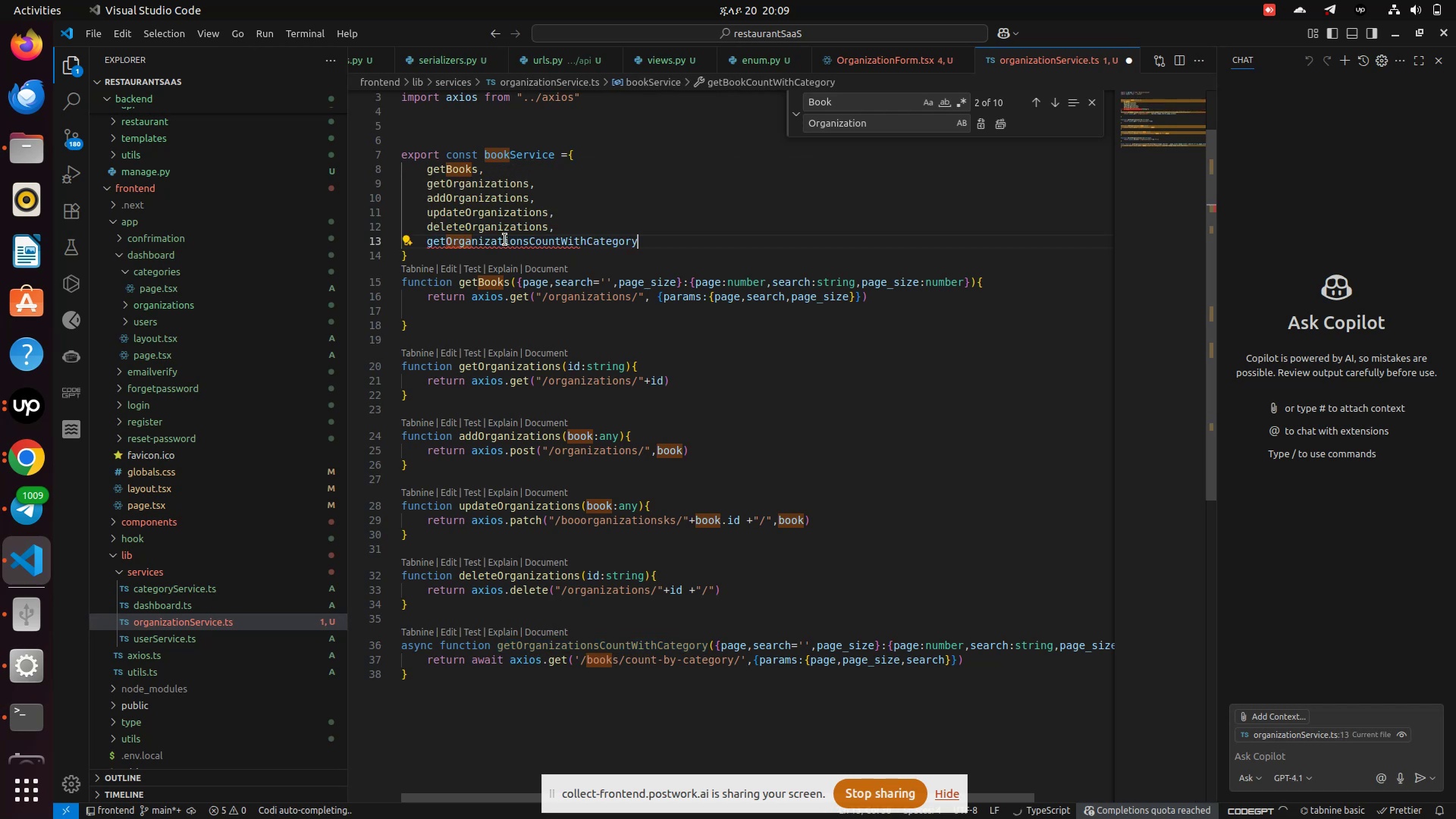 
key(Control+V)
 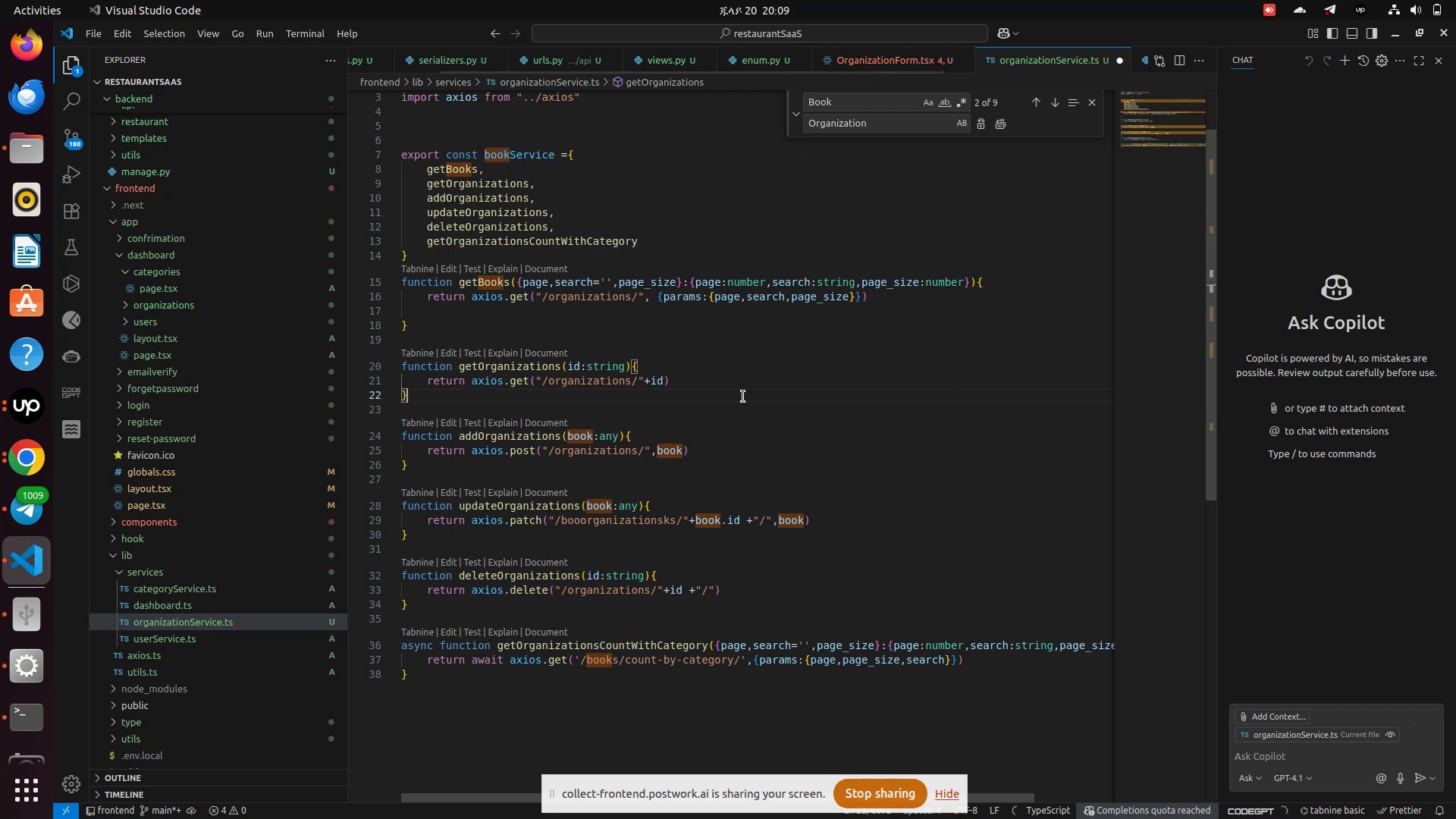 
left_click([742, 397])
 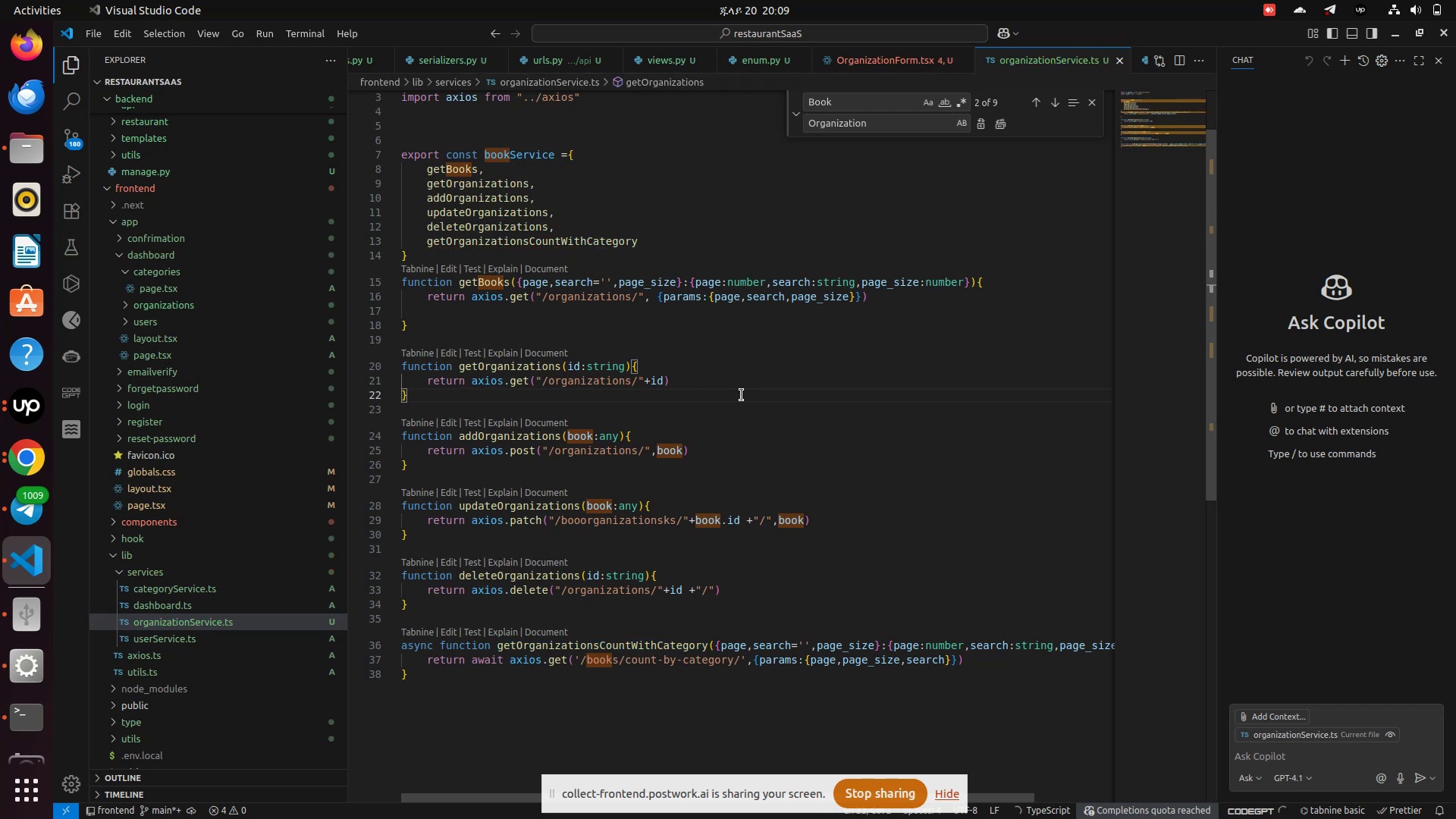 
key(Control+S)
 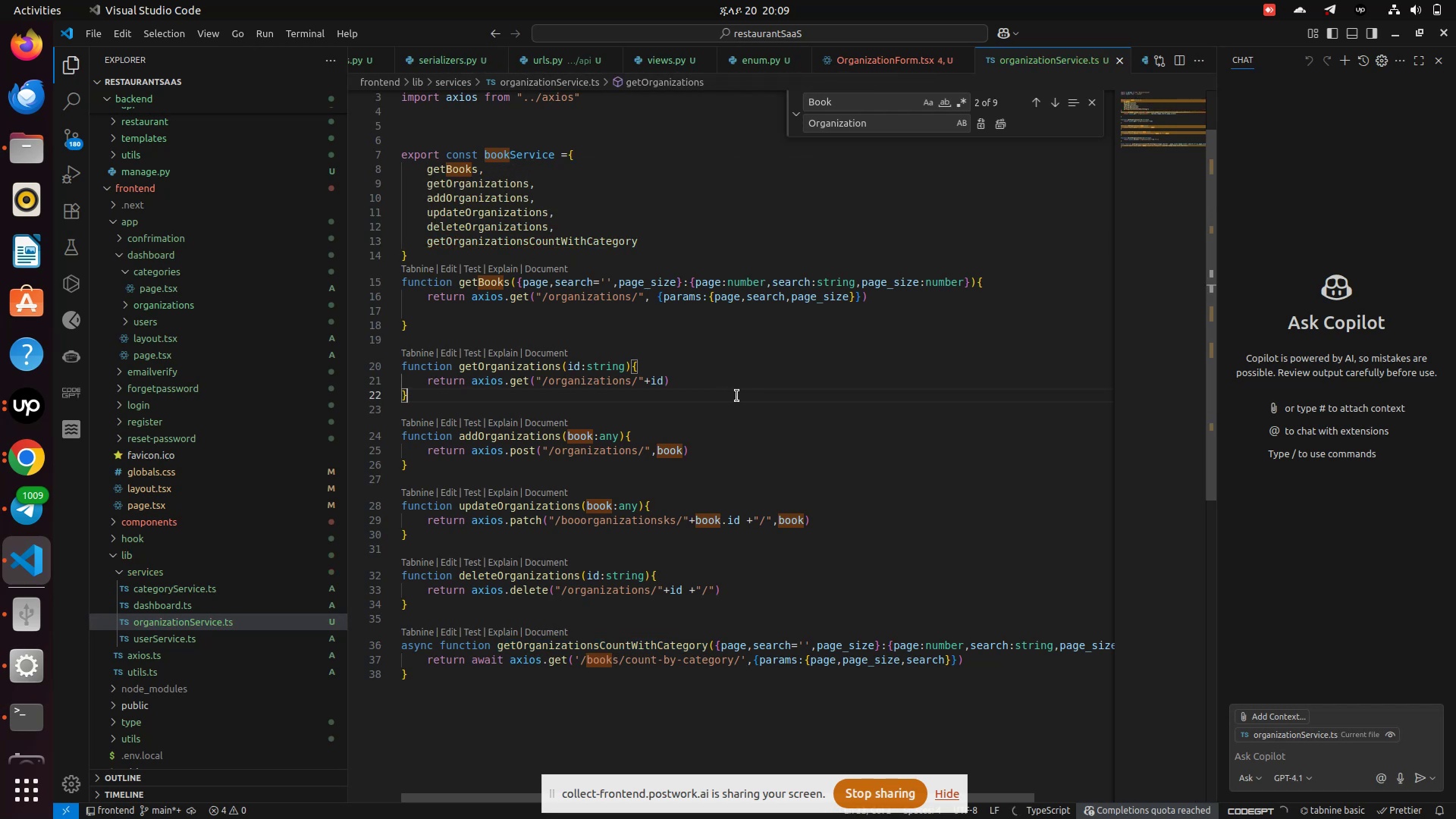 
key(Control+S)
 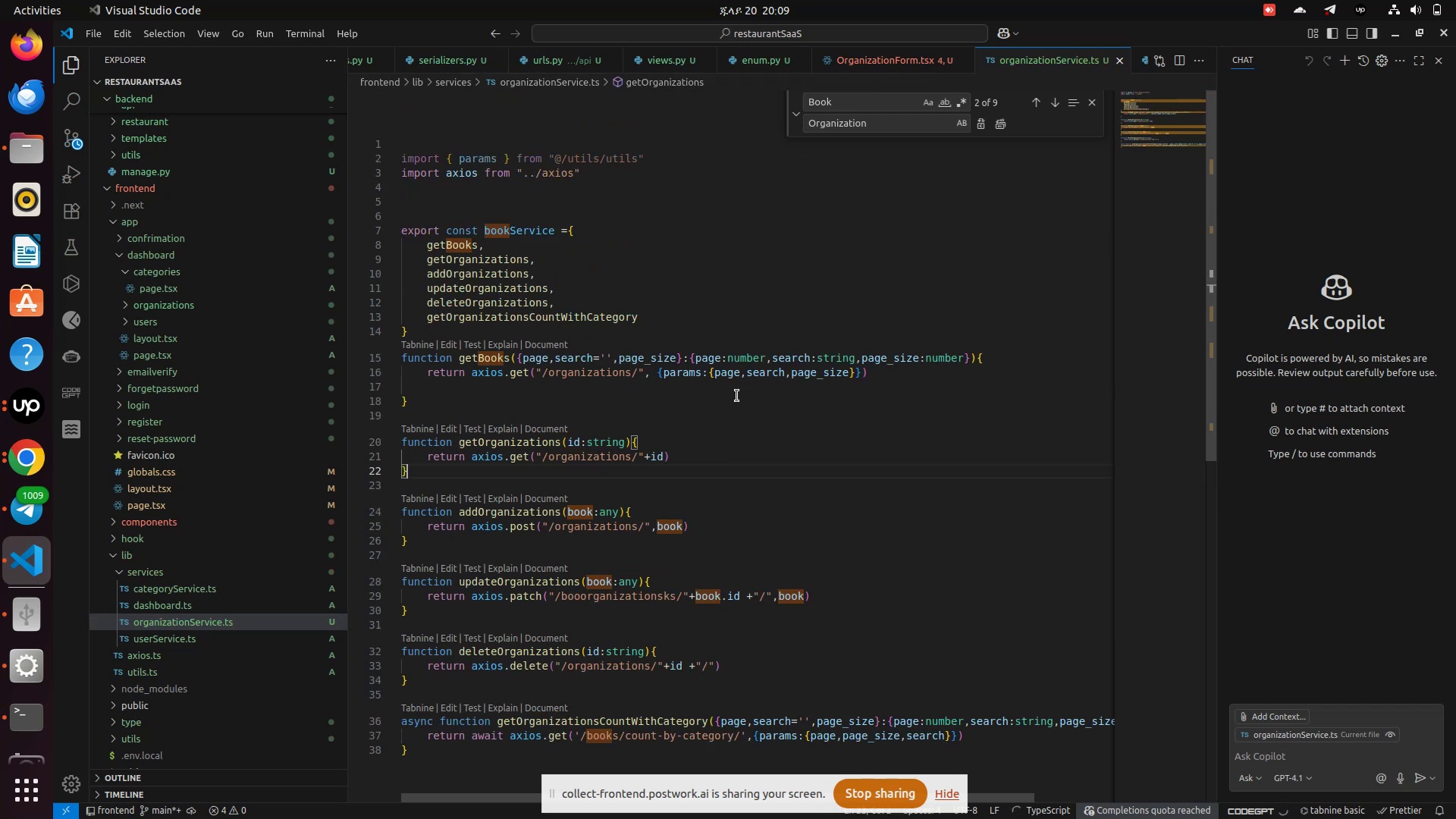 
scroll: coordinate [737, 396], scroll_direction: up, amount: 5.0
 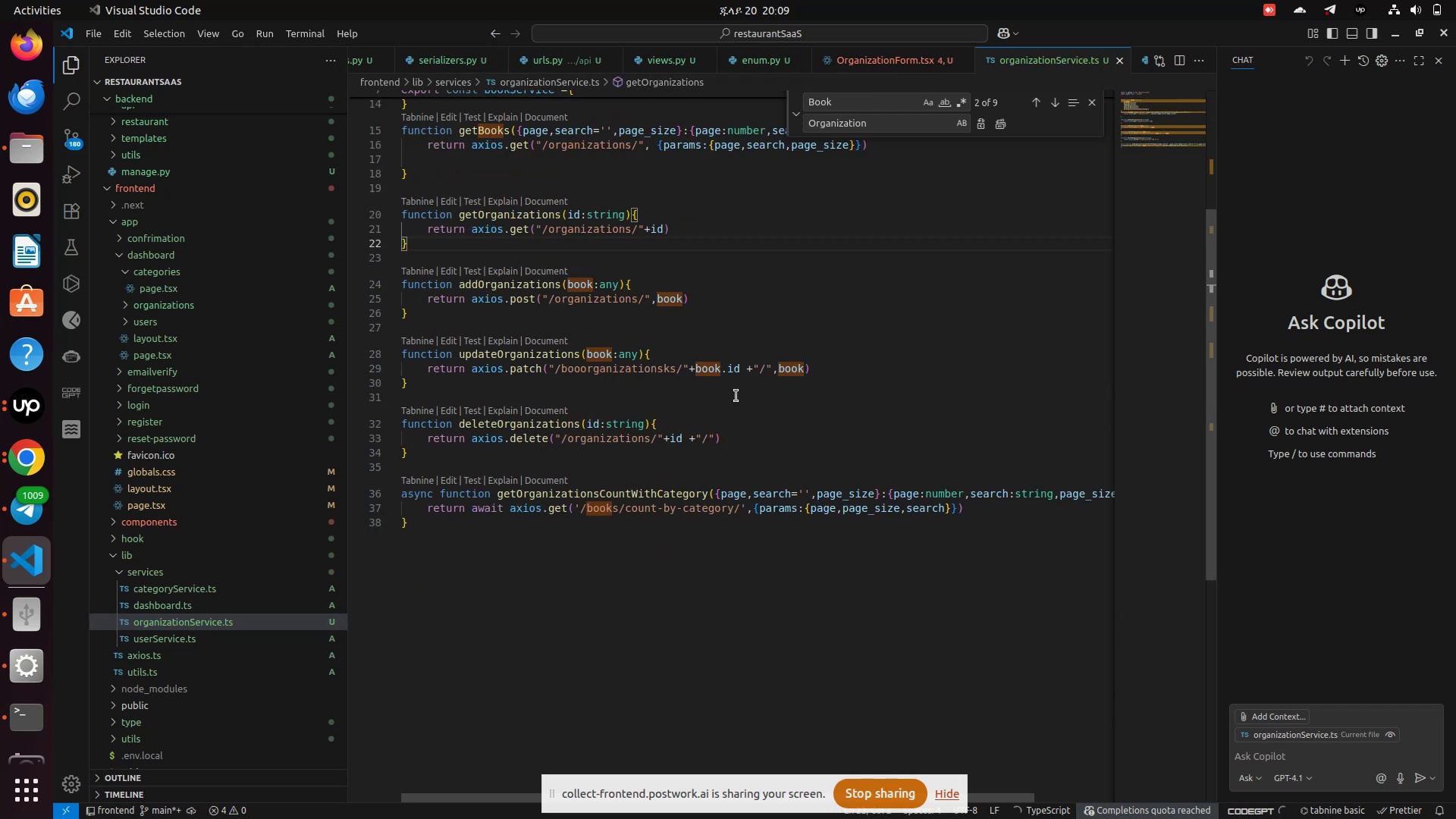 
scroll: coordinate [736, 396], scroll_direction: none, amount: 0.0
 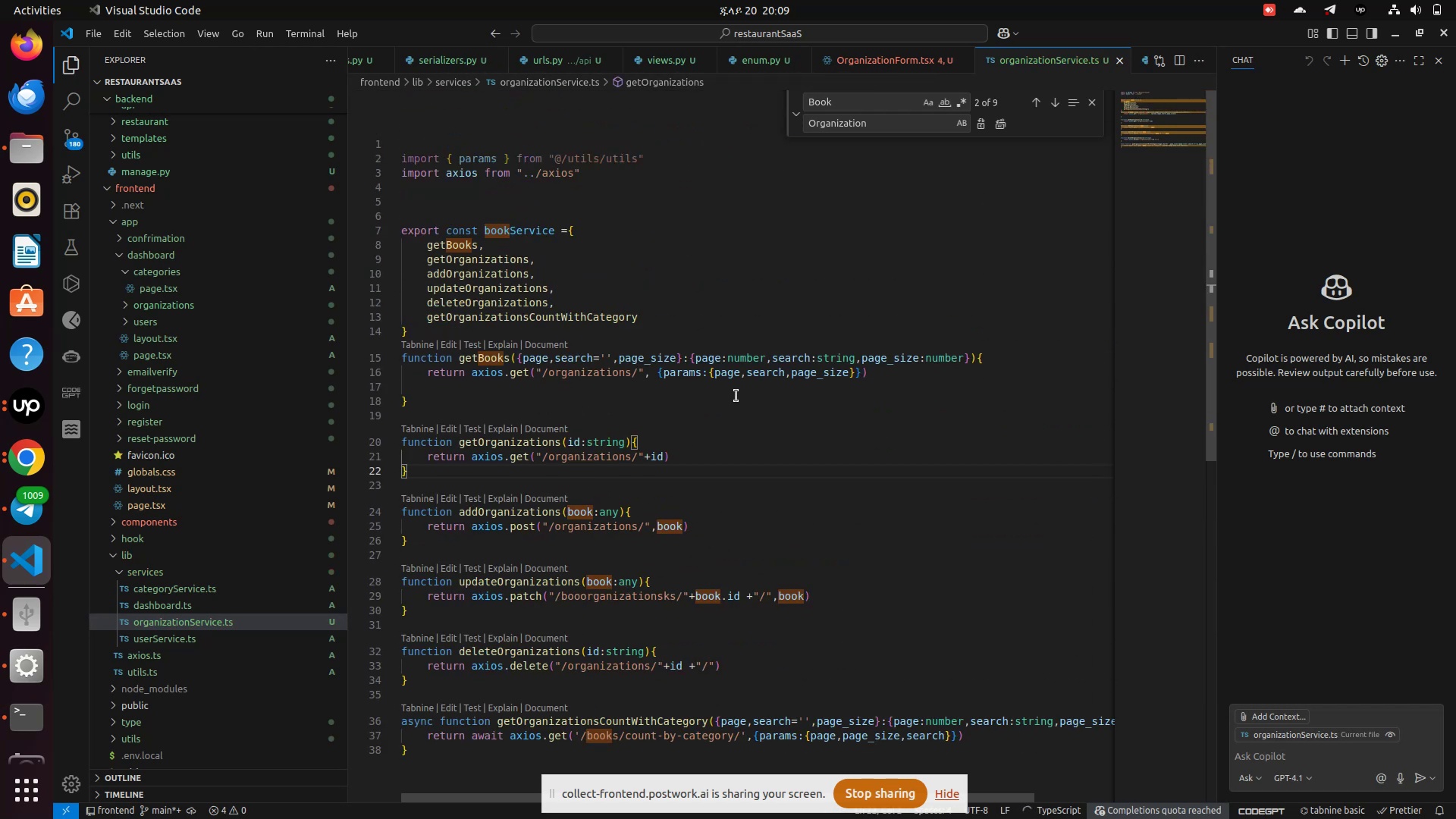 
scroll: coordinate [736, 396], scroll_direction: up, amount: 1.0
 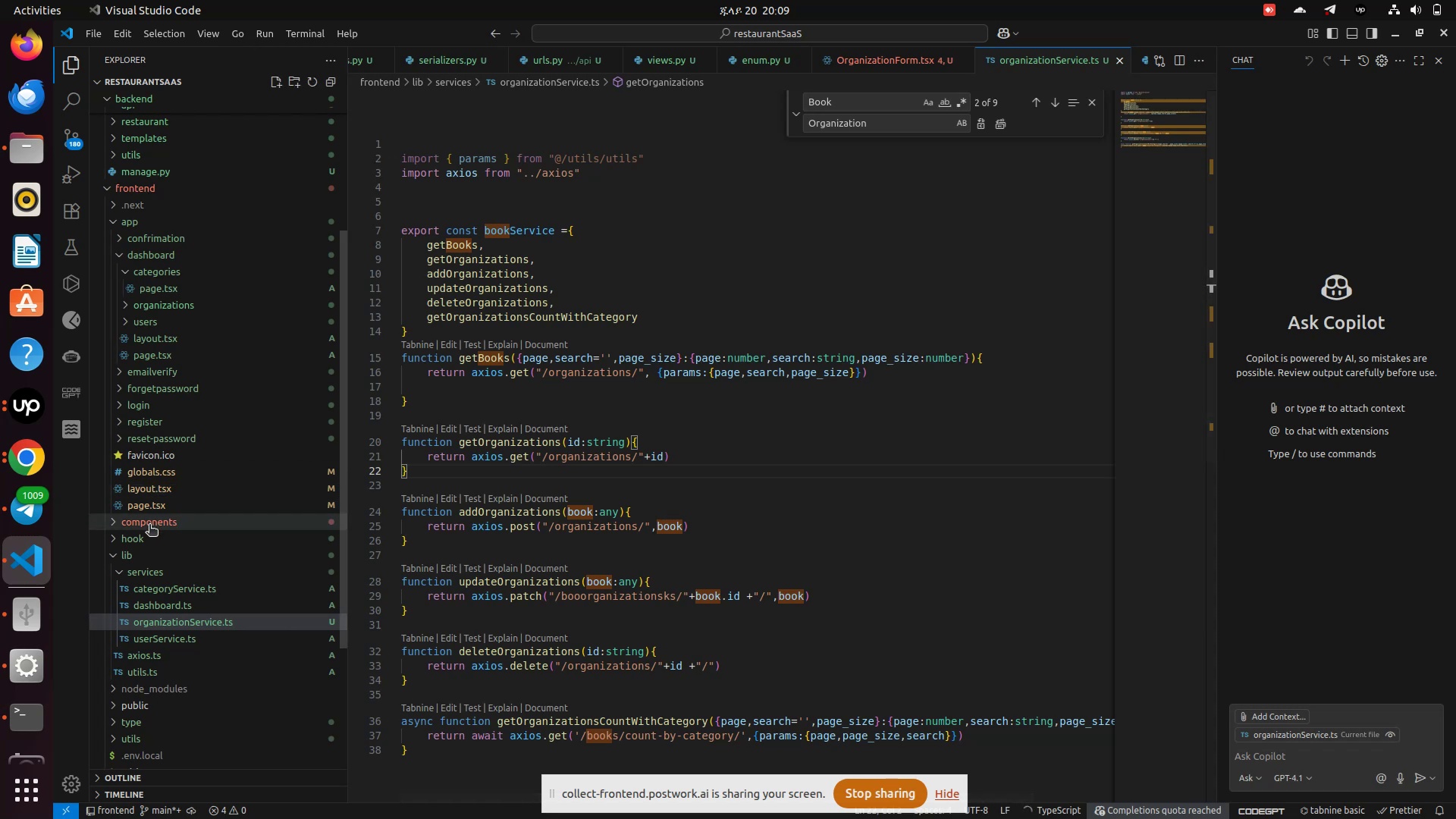 
left_click([149, 526])
 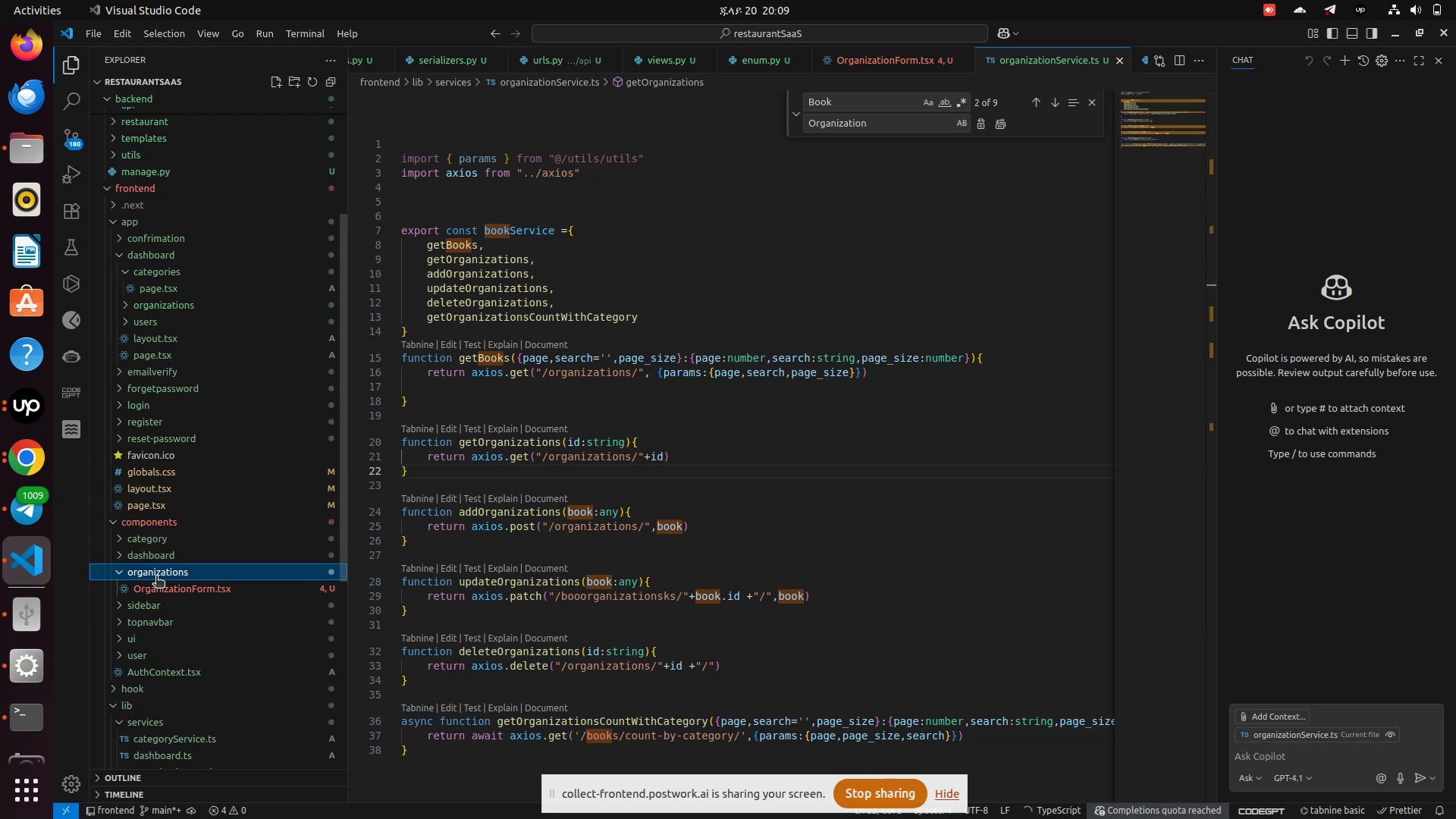 
left_click([156, 577])
 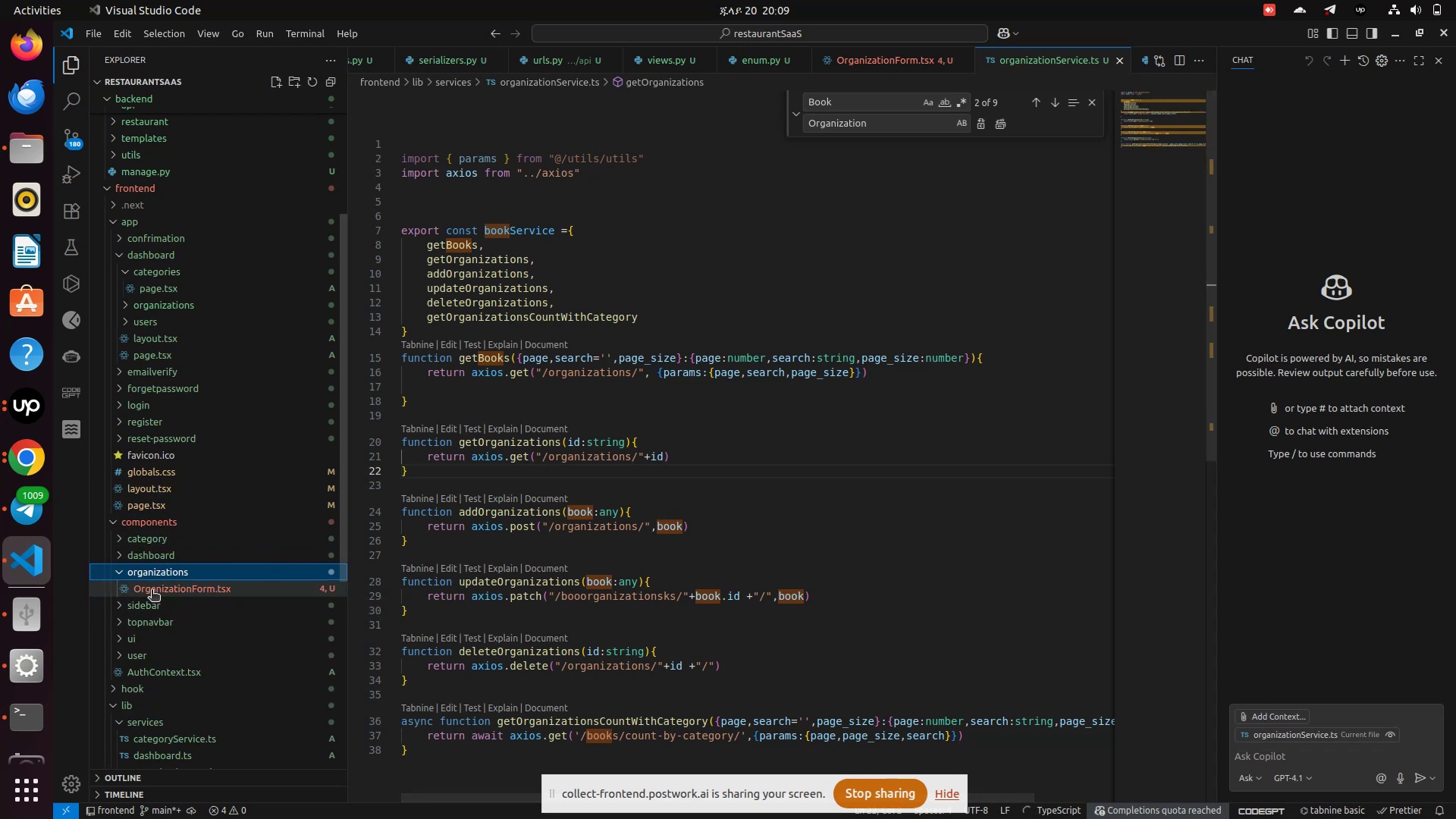 
left_click([152, 591])
 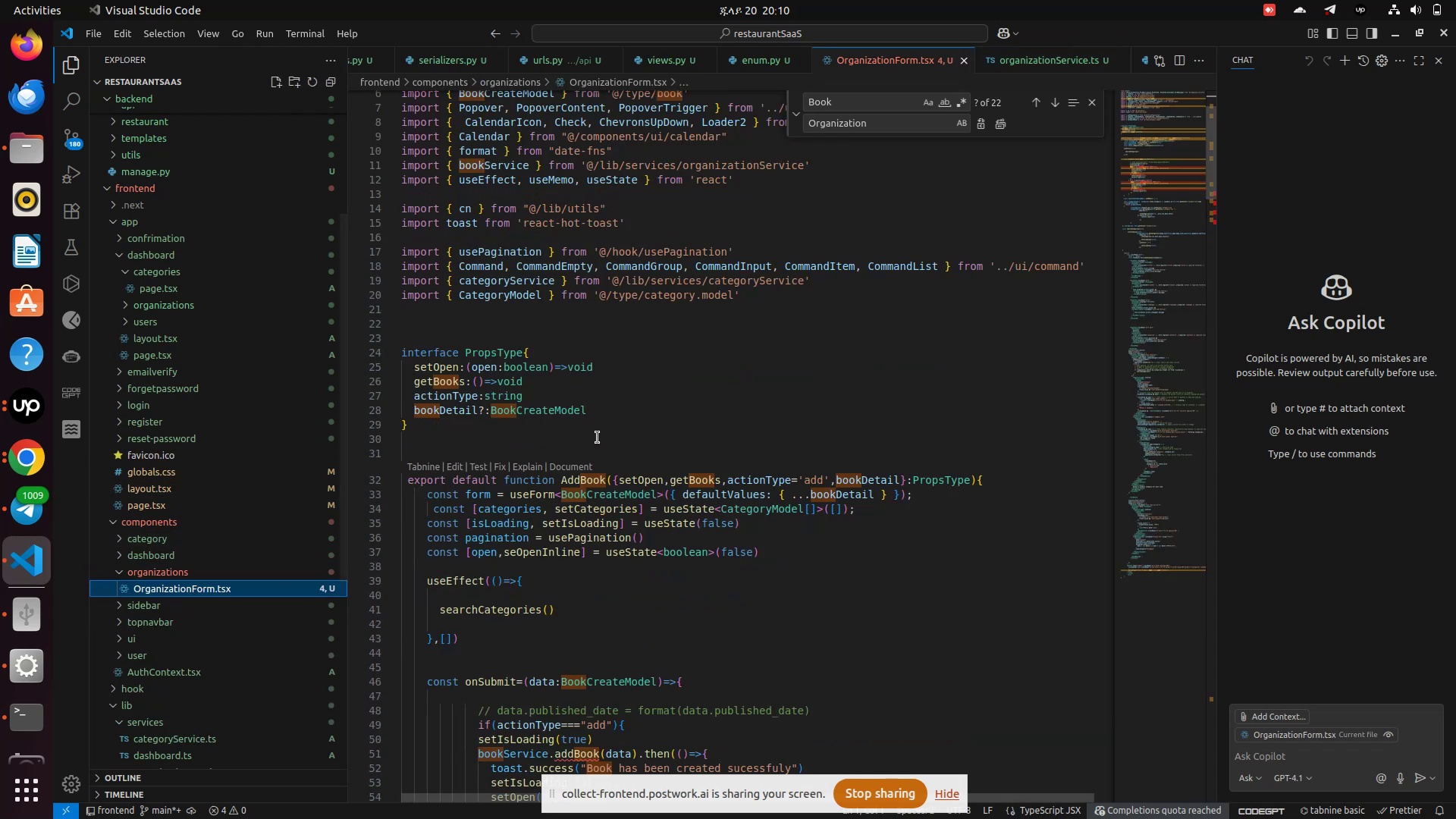 
scroll: coordinate [601, 463], scroll_direction: down, amount: 9.0
 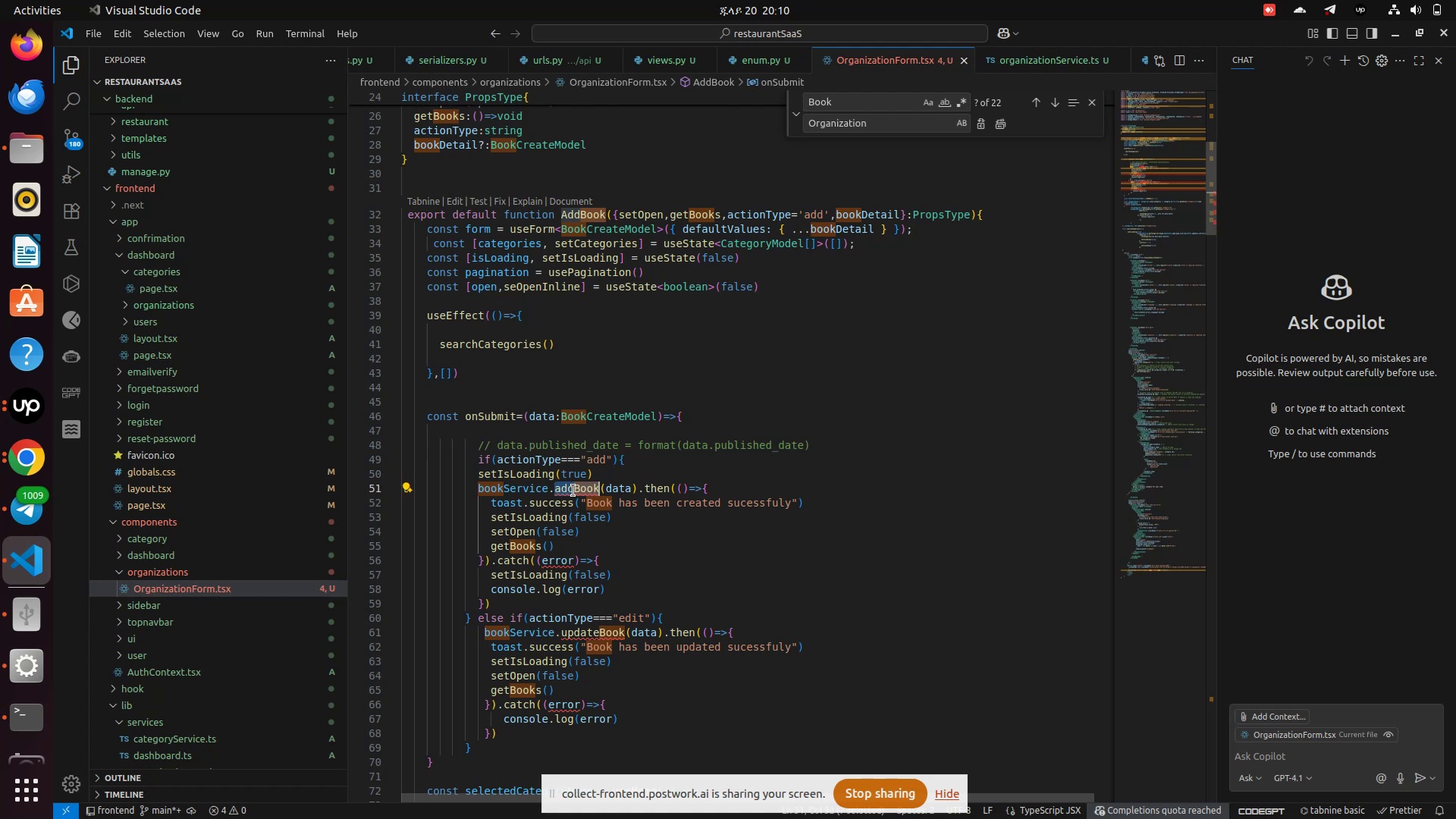 
double_click([576, 491])
 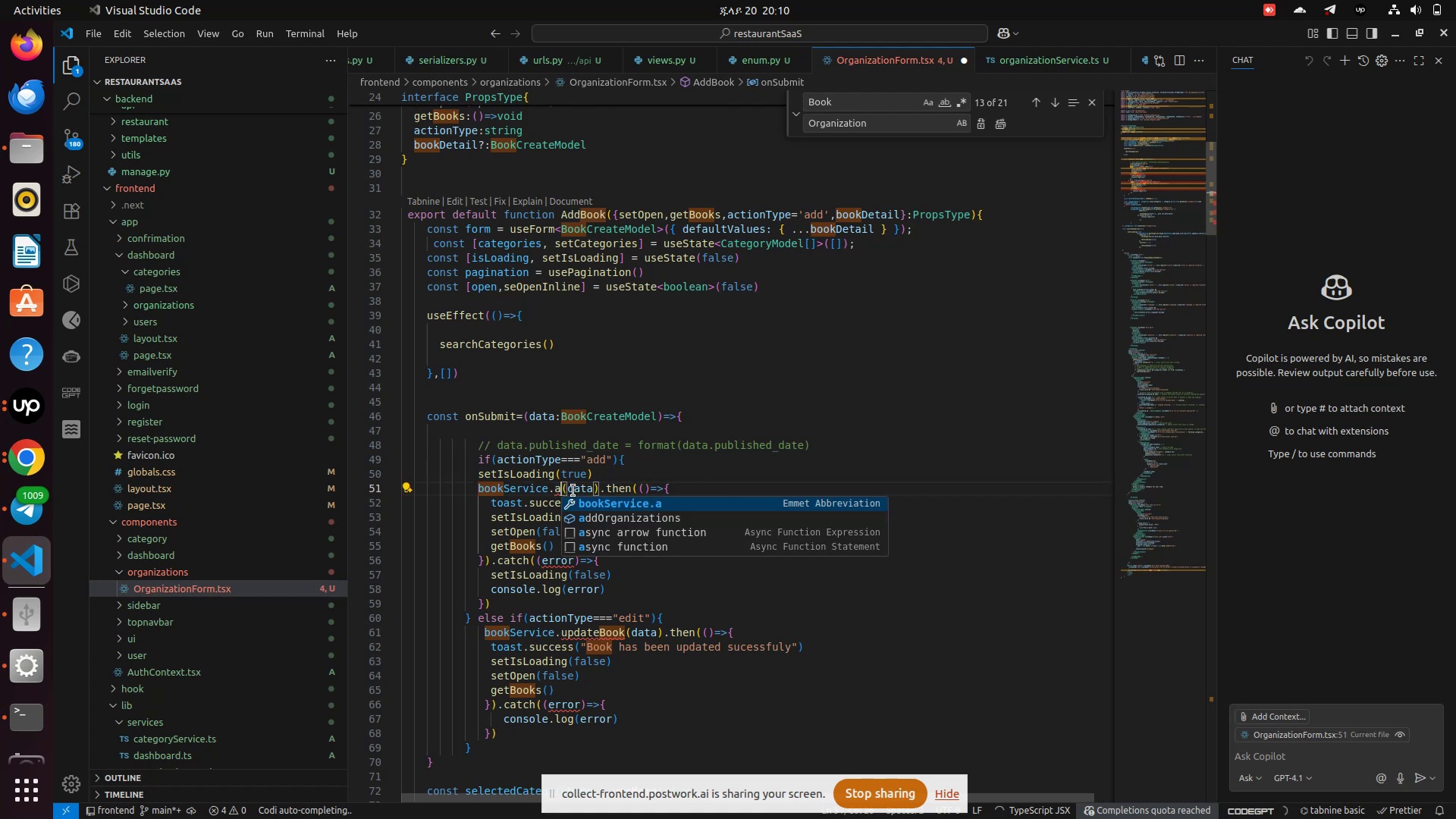 
key(A)
 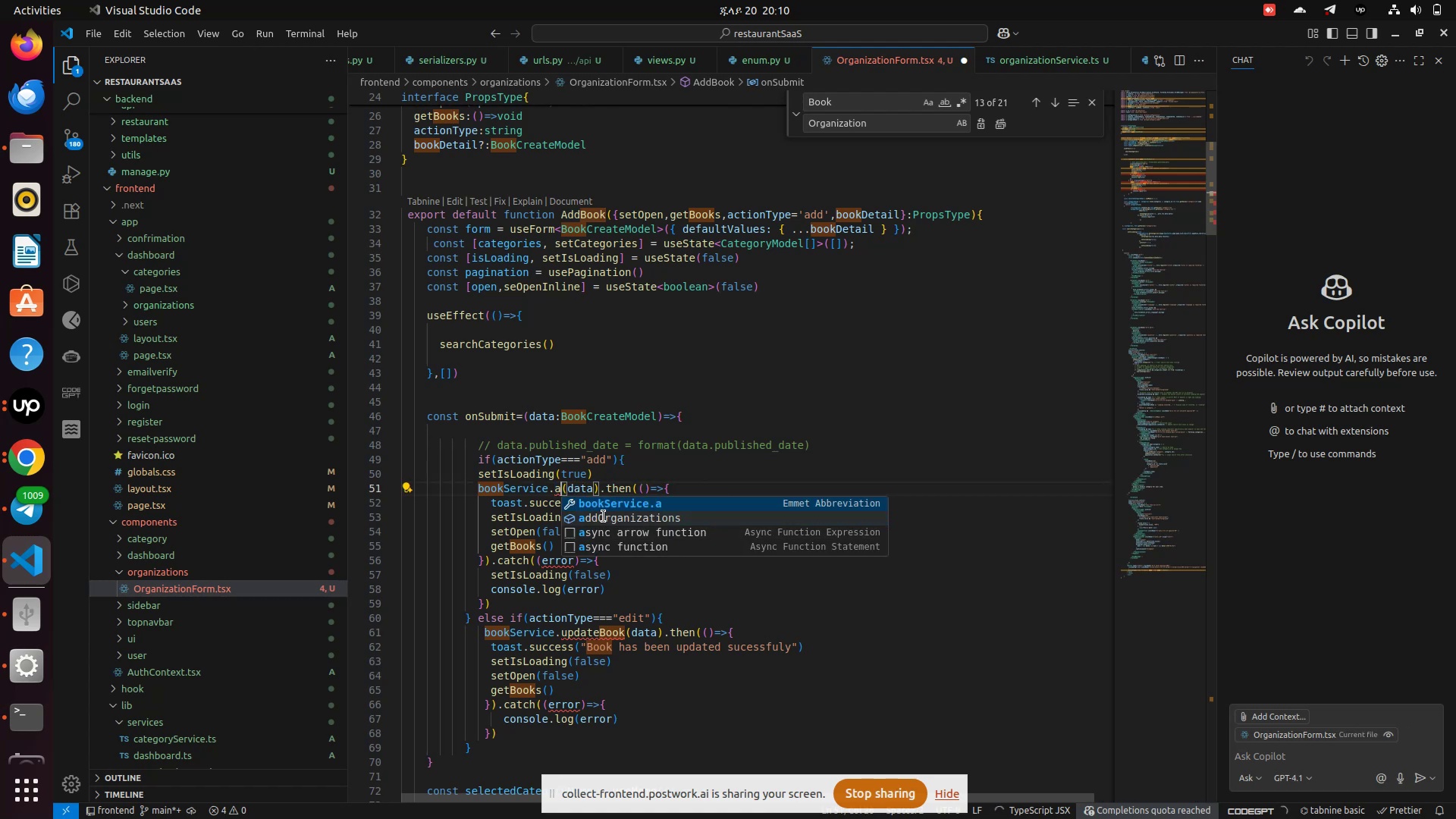 
left_click([604, 516])
 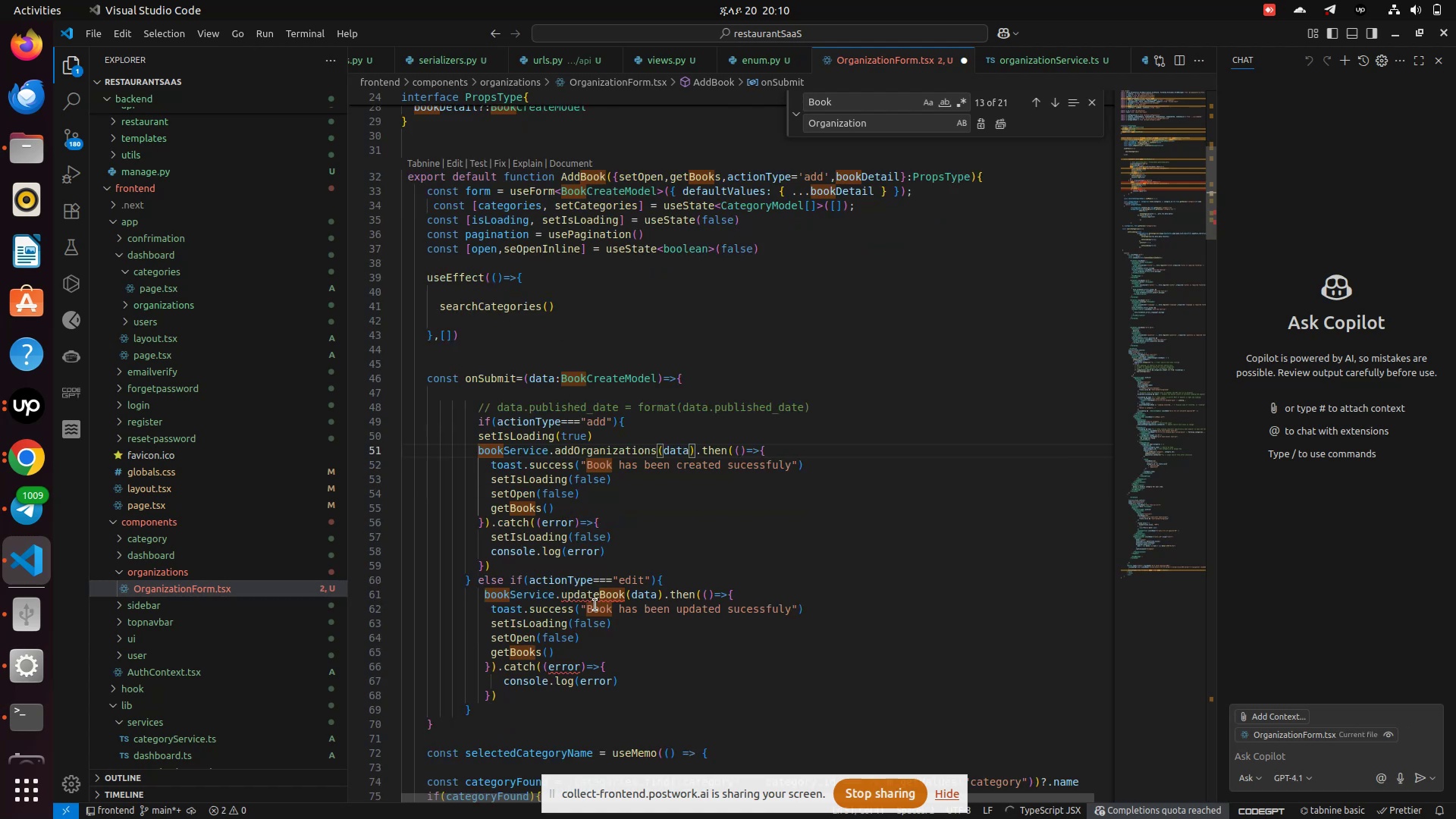 
scroll: coordinate [595, 605], scroll_direction: down, amount: 1.0
 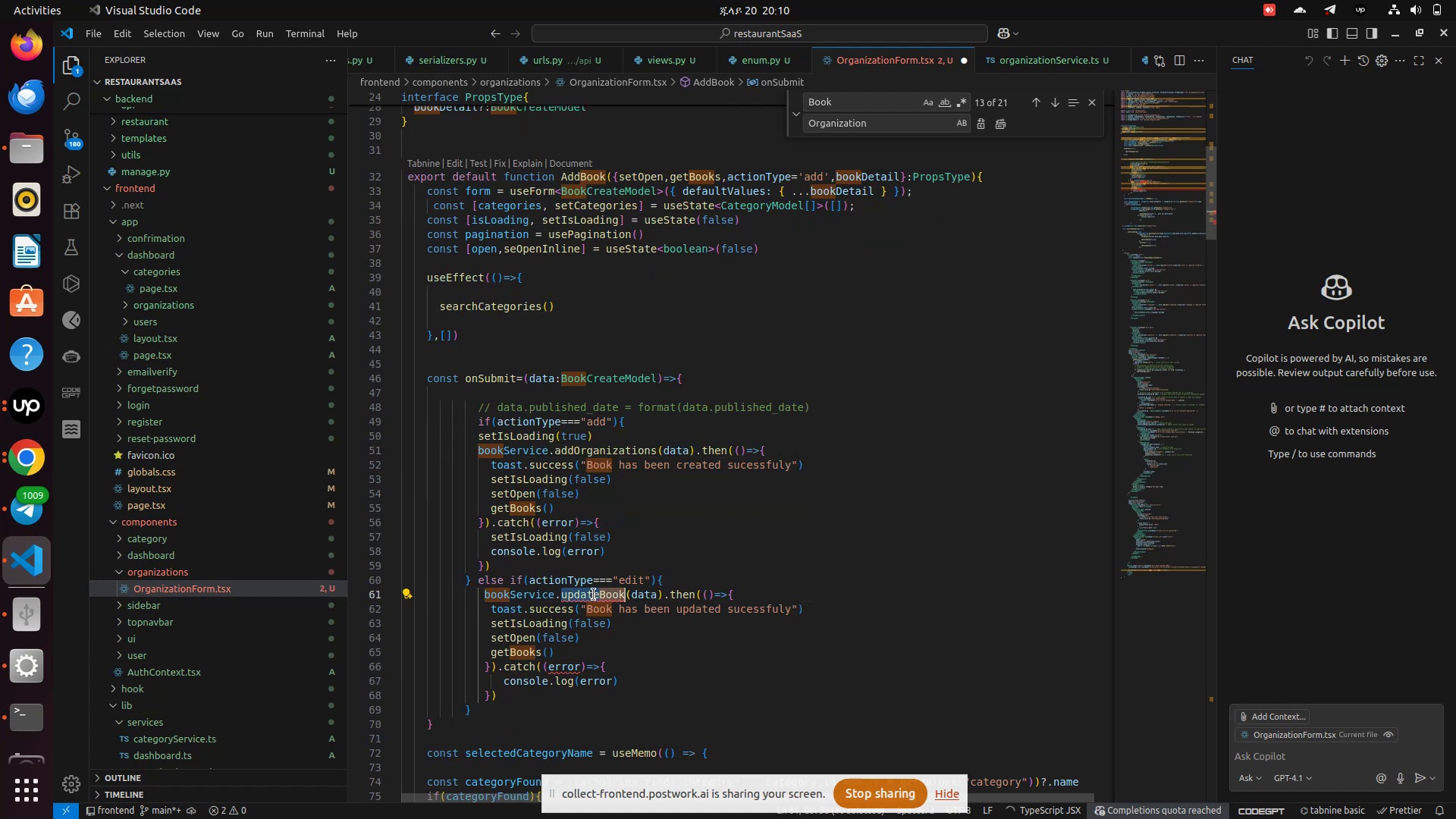 
double_click([594, 601])
 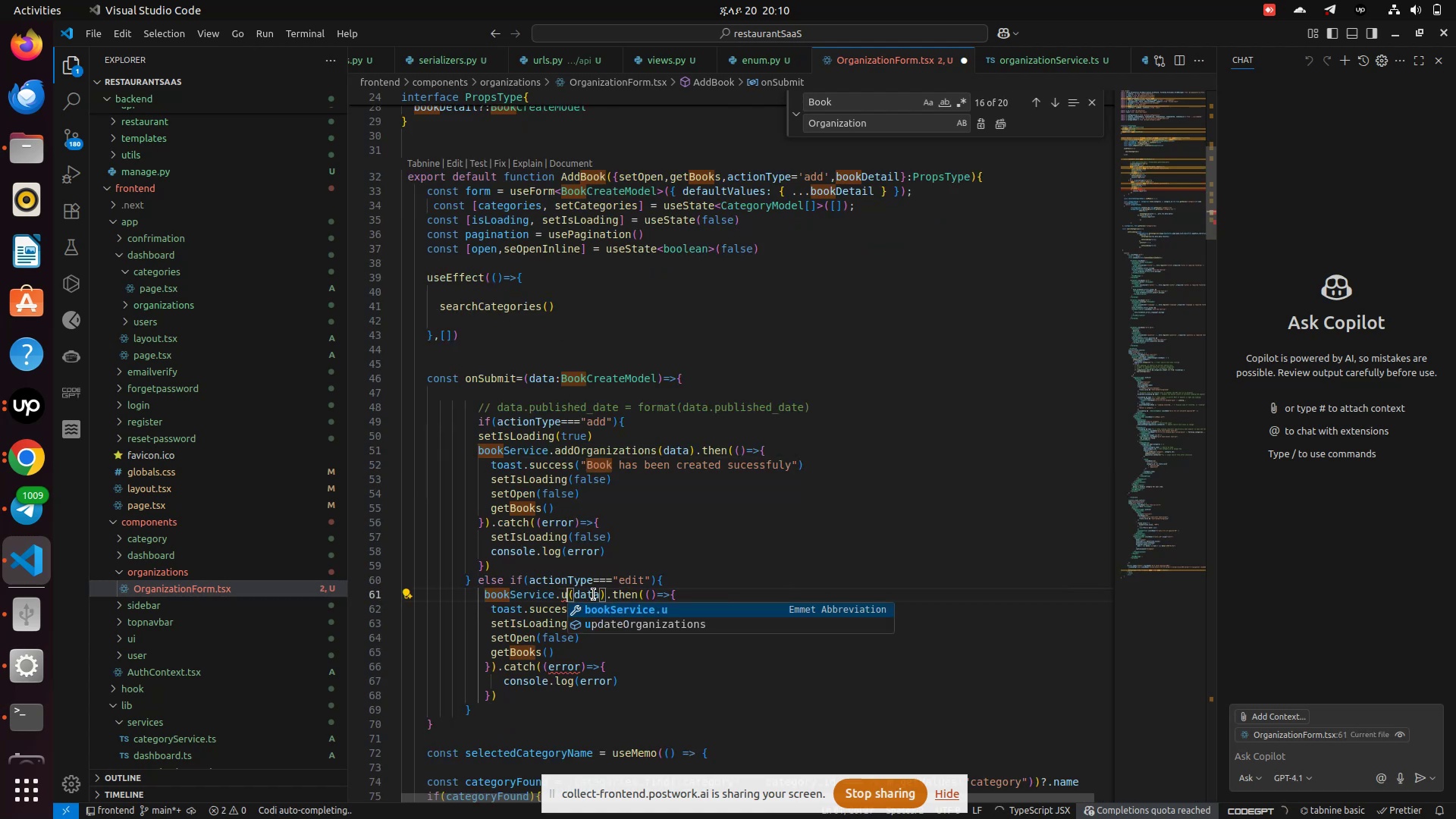 
key(U)
 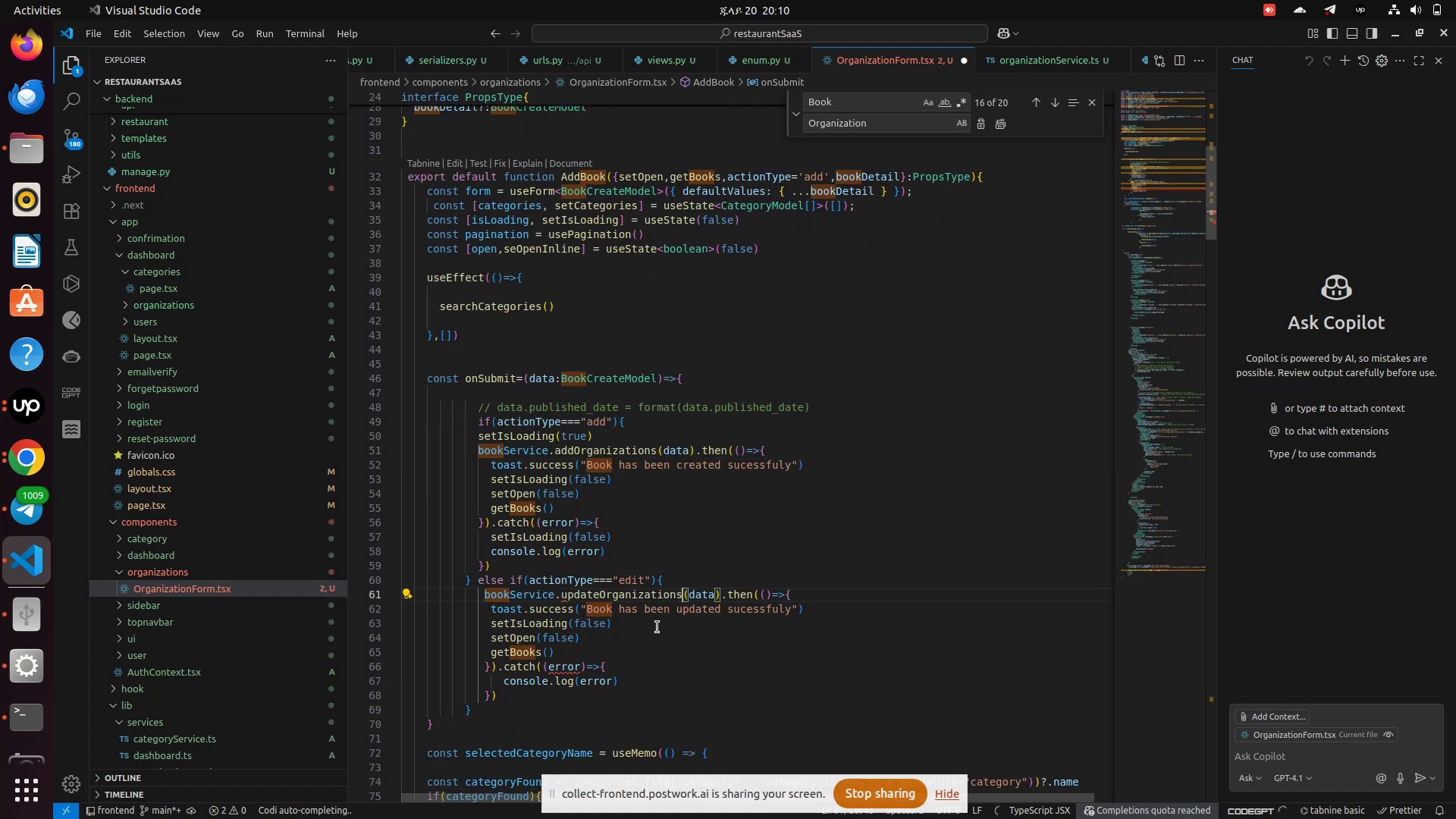 
left_click([657, 627])
 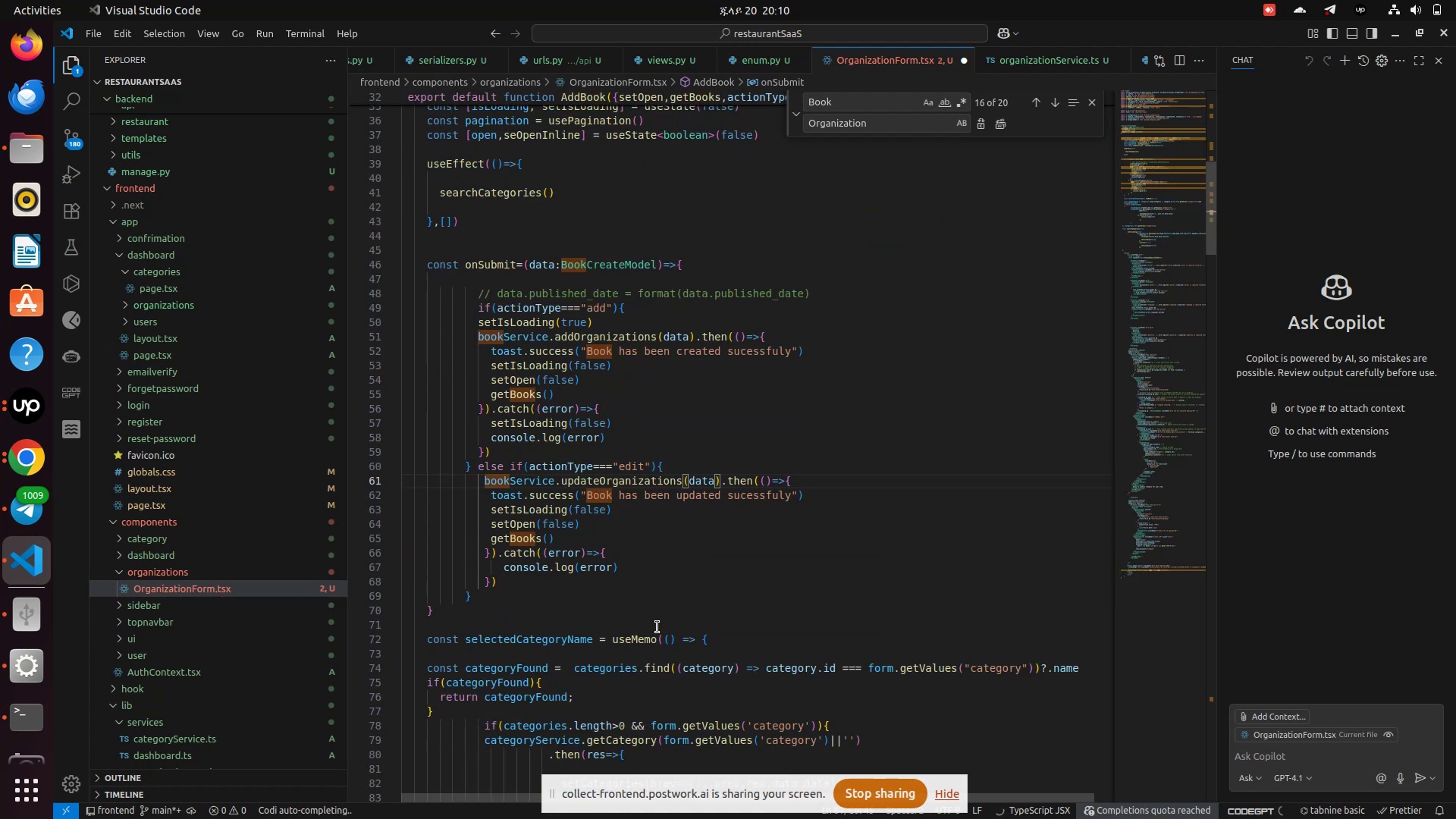 
scroll: coordinate [657, 627], scroll_direction: down, amount: 3.0
 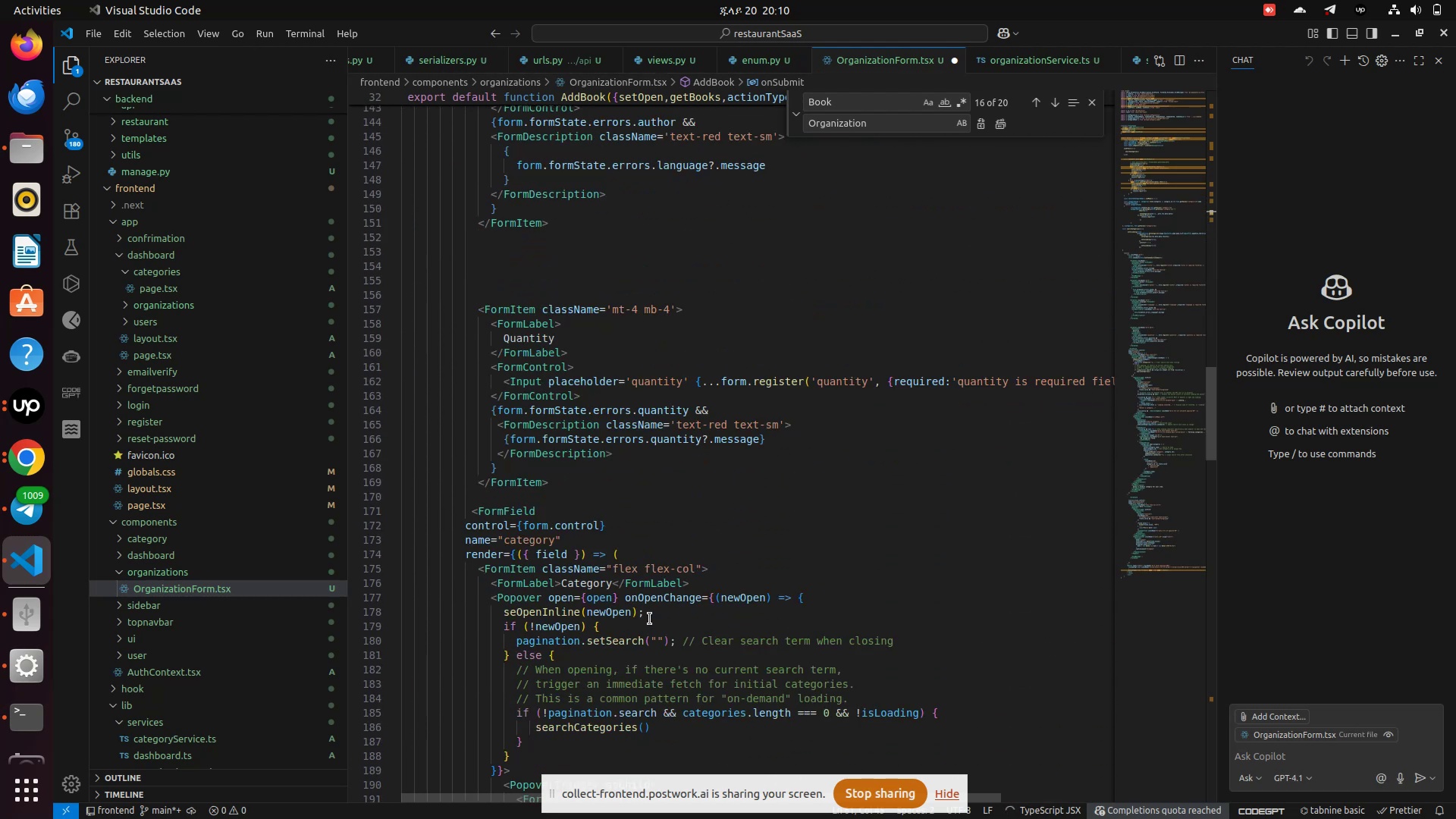 
scroll: coordinate [657, 616], scroll_direction: up, amount: 28.0
 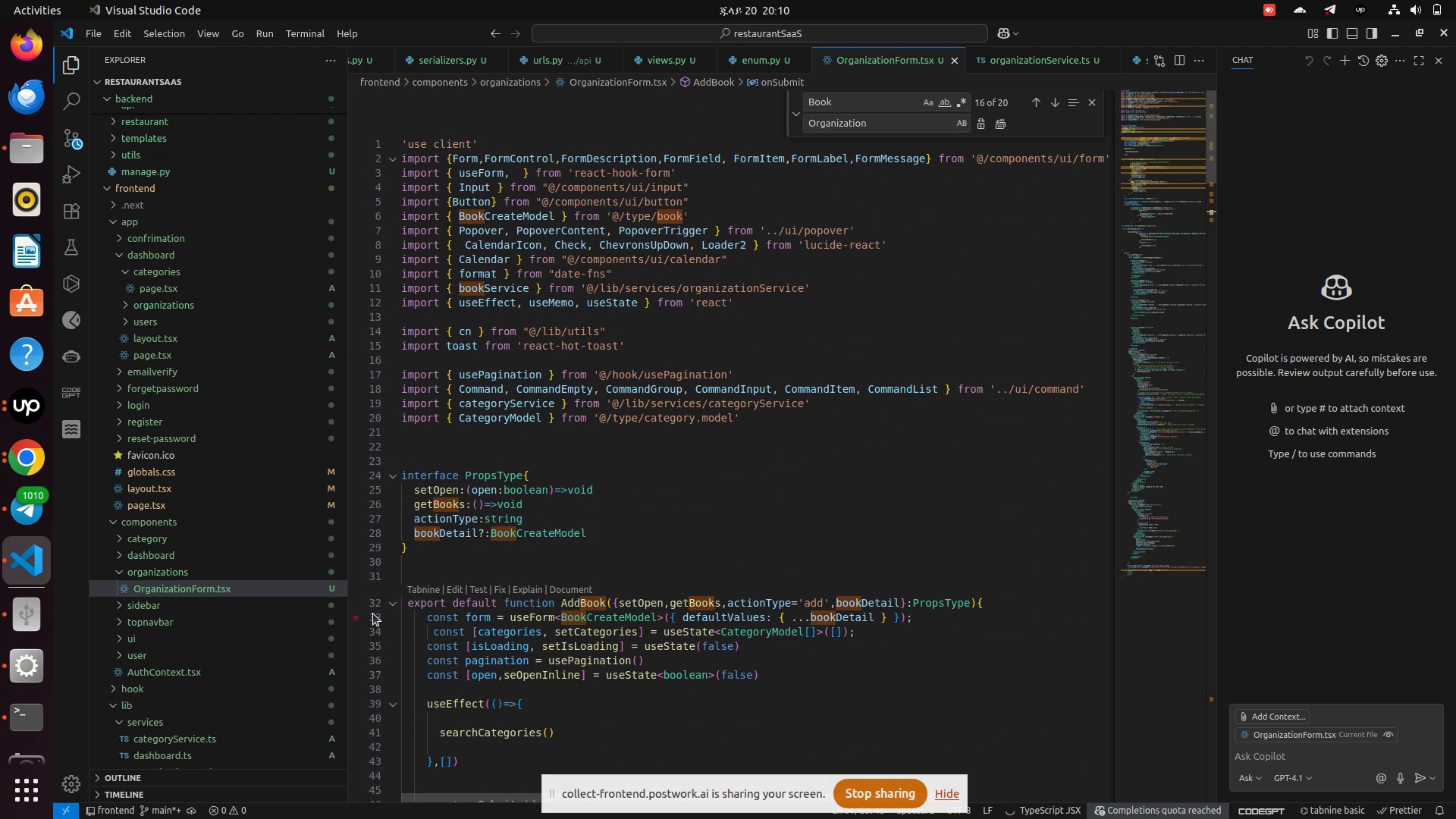 
key(Control+S)
 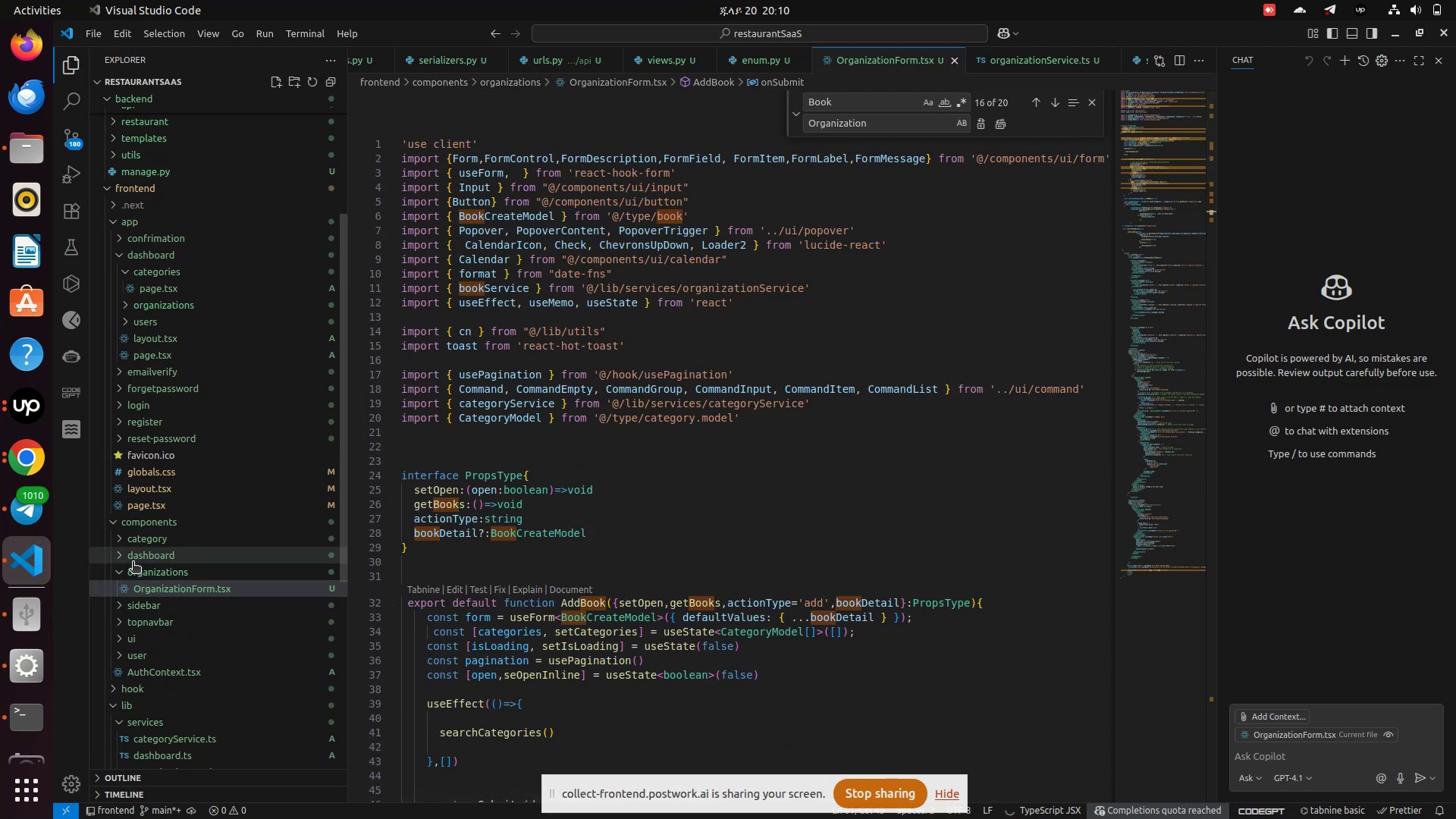 
left_click([133, 563])
 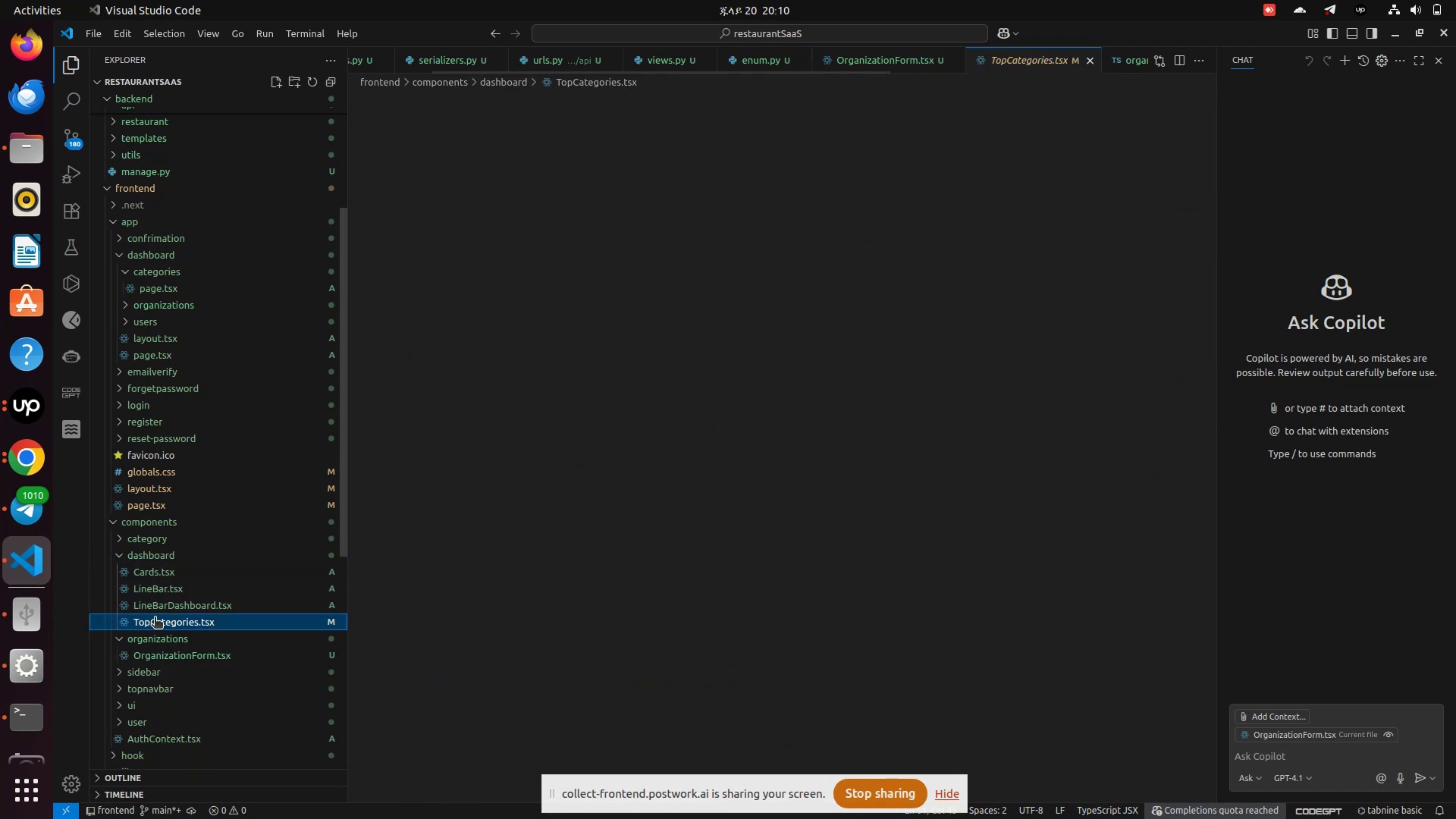 
left_click([155, 625])
 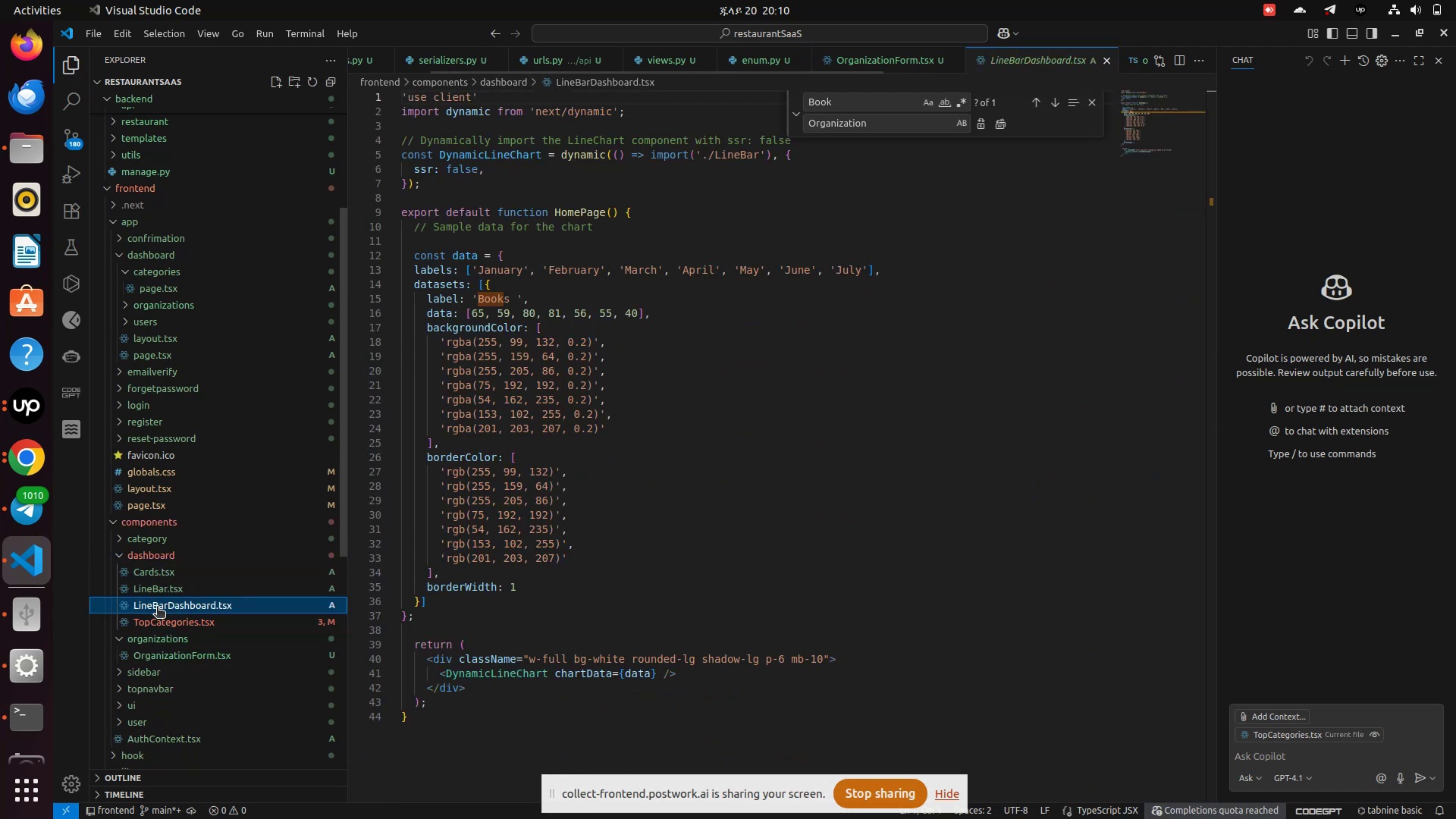 
left_click([157, 607])
 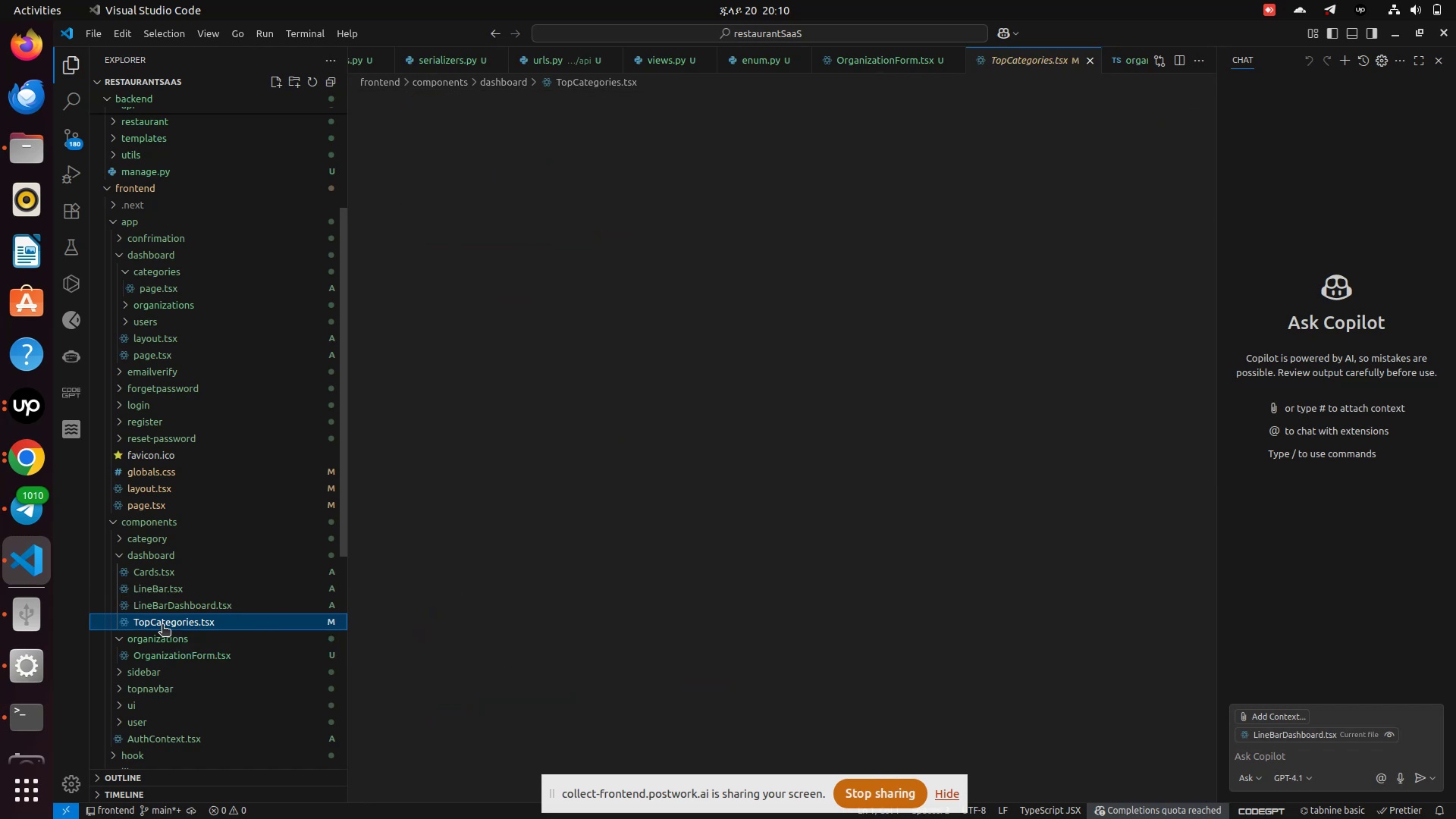 
left_click([162, 626])
 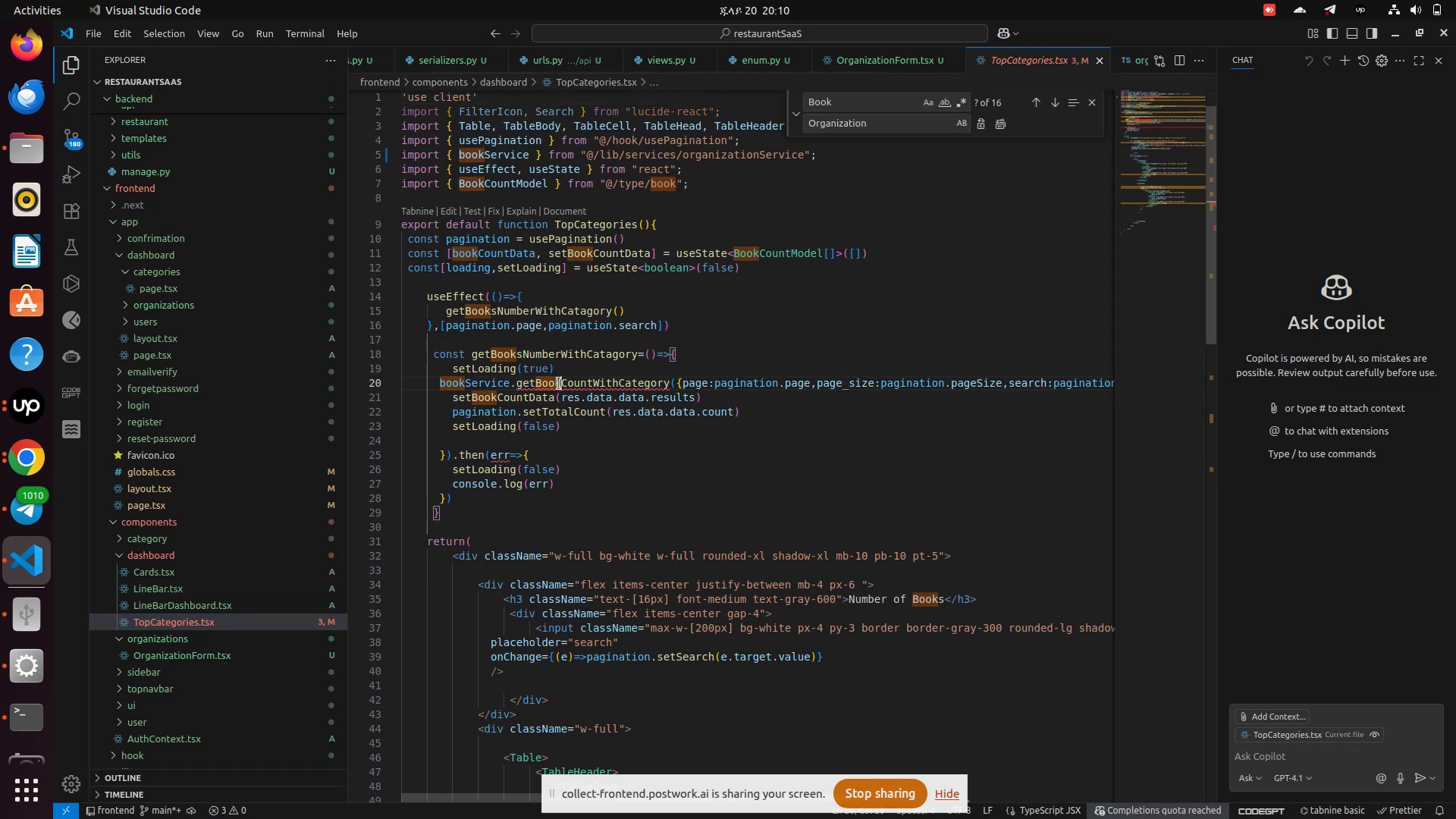 
left_click([559, 384])
 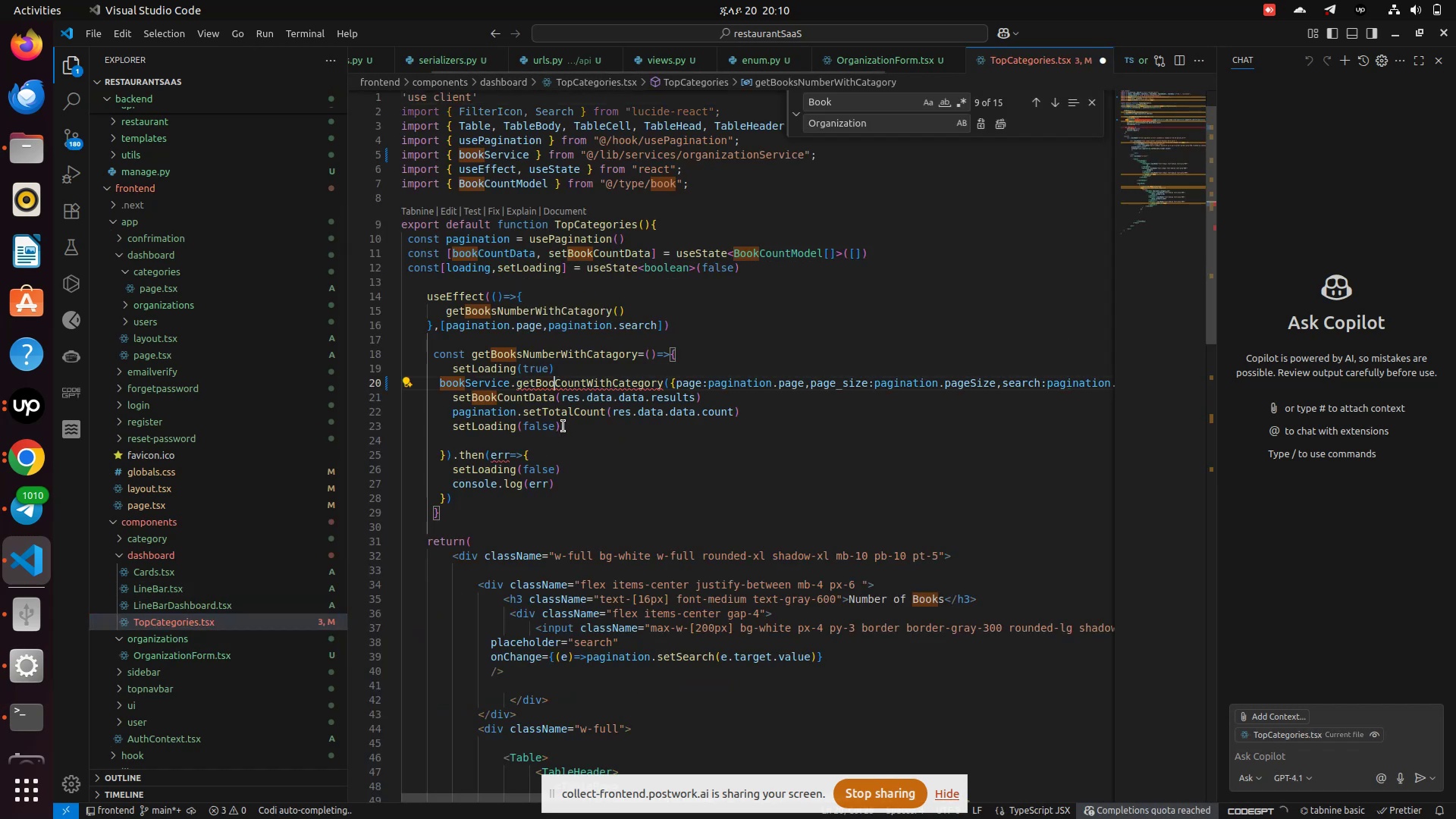 
key(Backspace)
 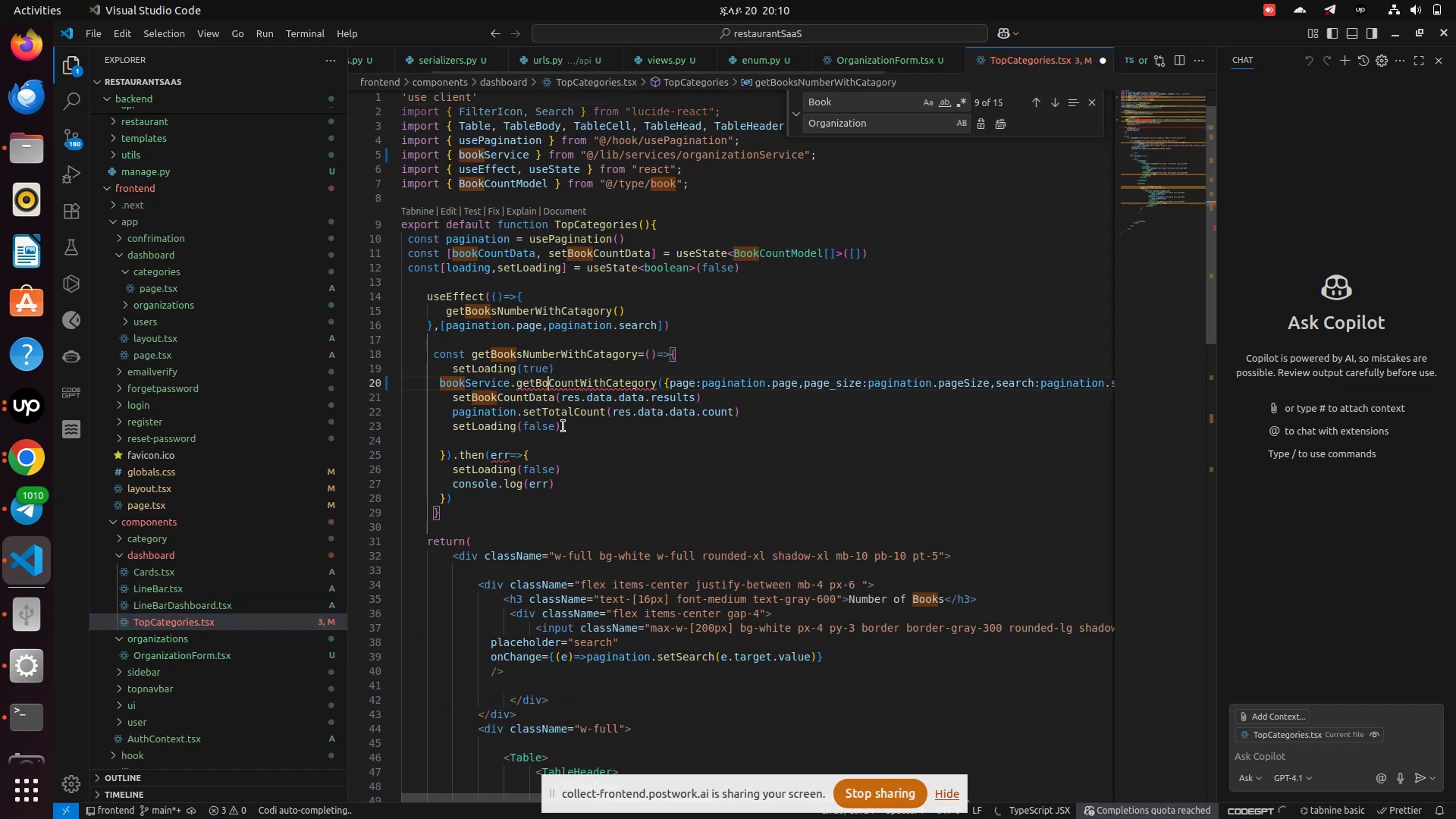 
key(Backspace)
 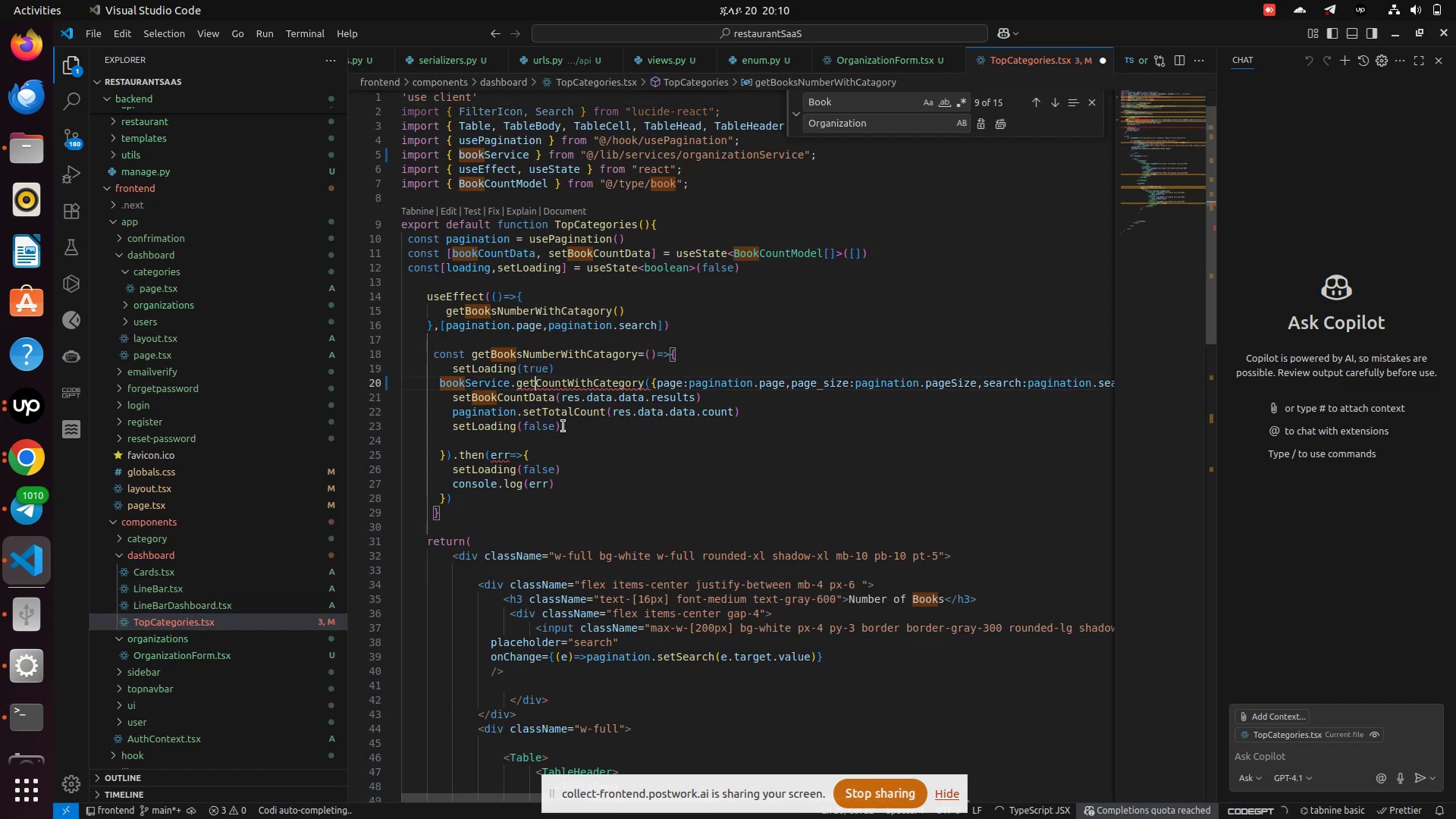 
key(Backspace)
 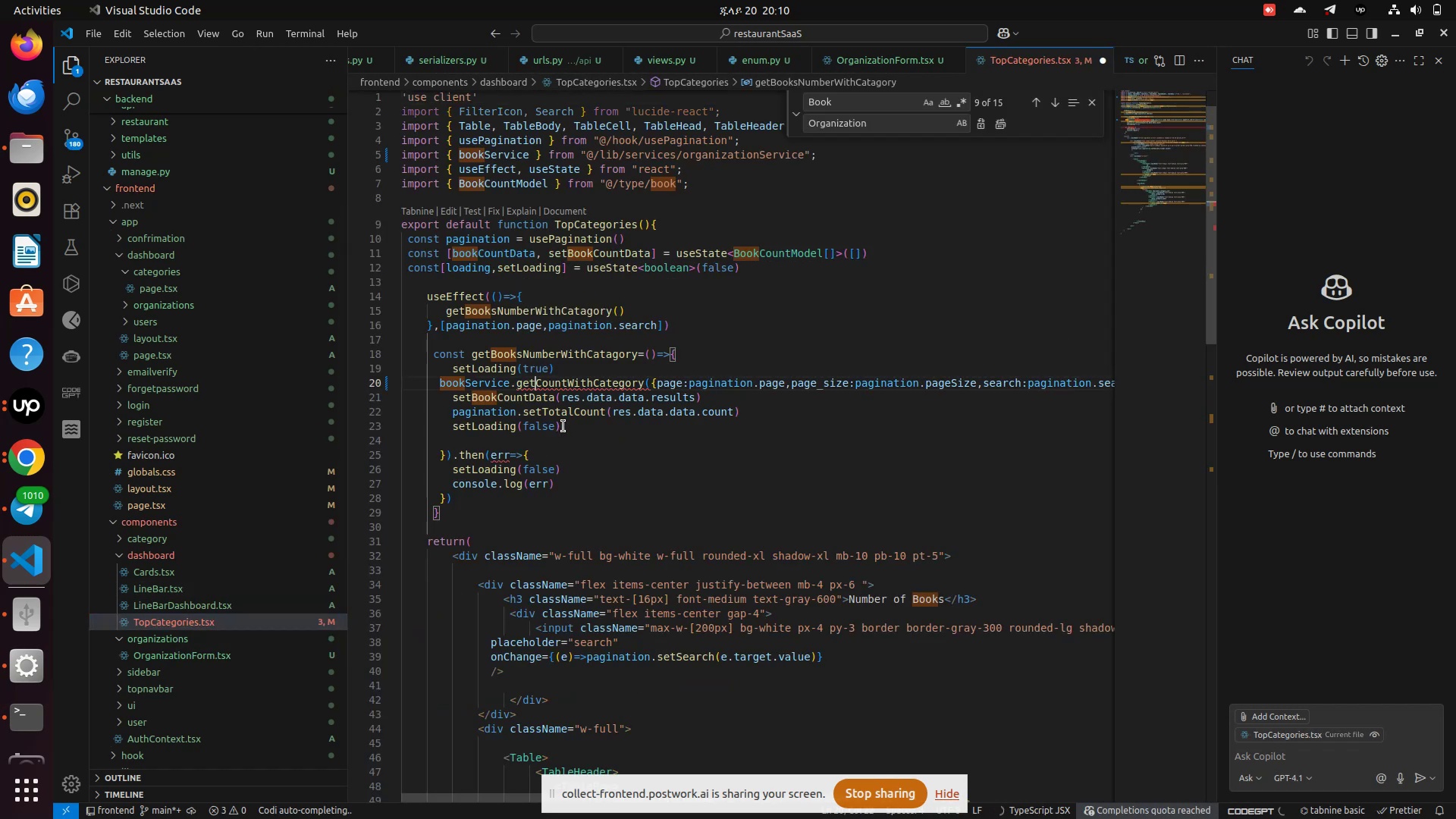 
key(Backspace)
 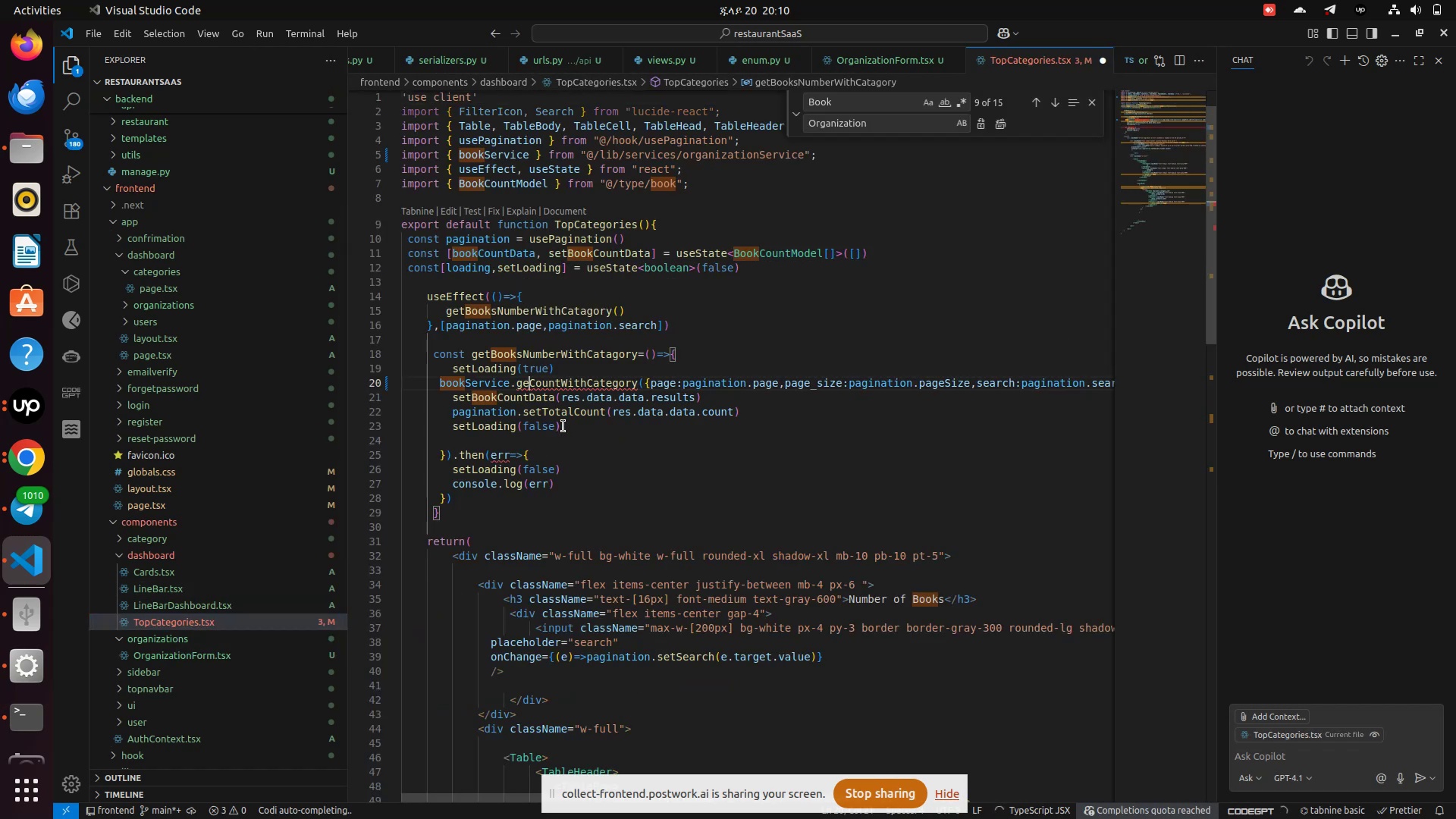 
key(Backspace)
 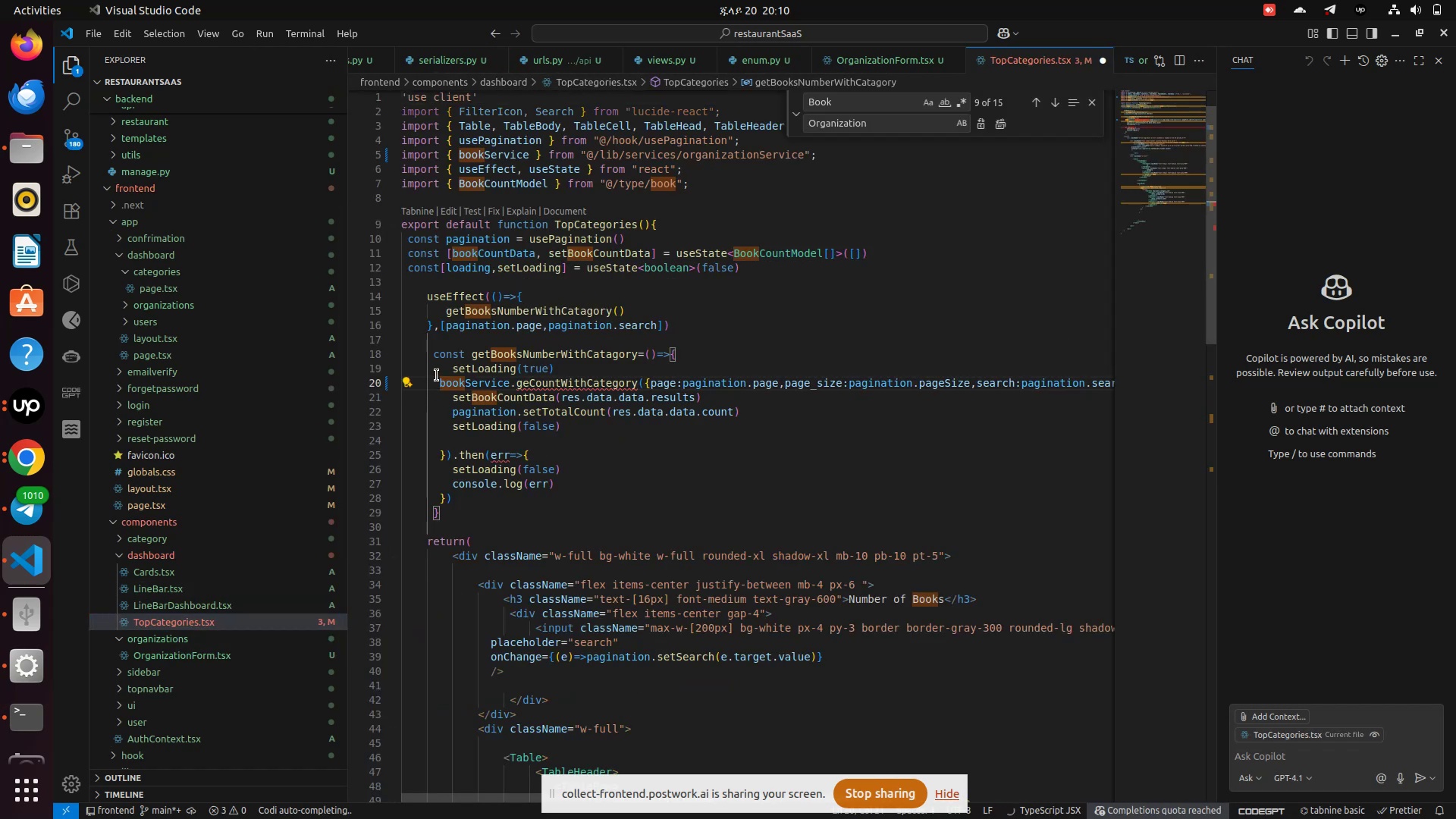 
left_click_drag(start_coordinate=[435, 375], to_coordinate=[458, 495])
 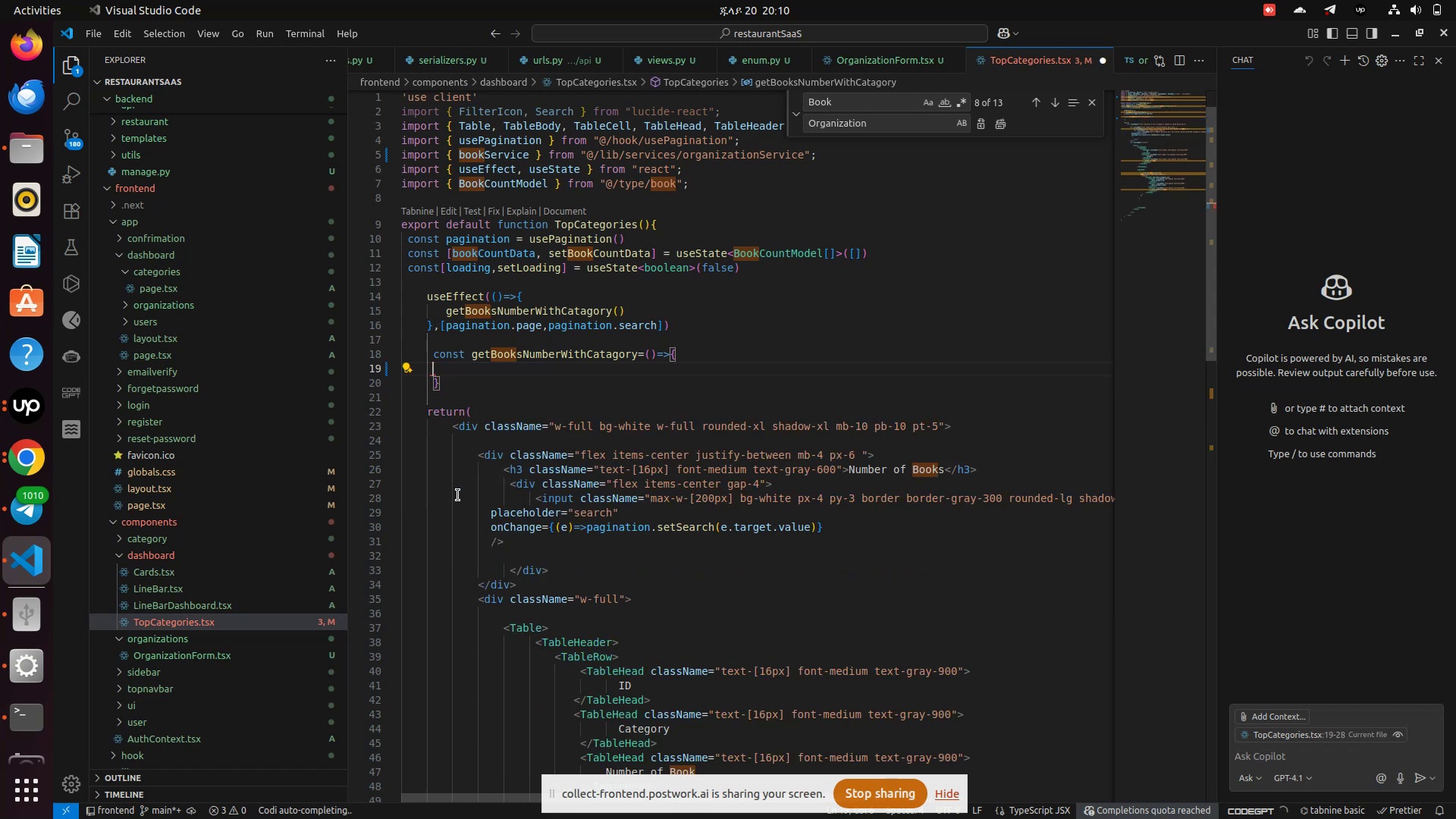 
key(Backspace)
 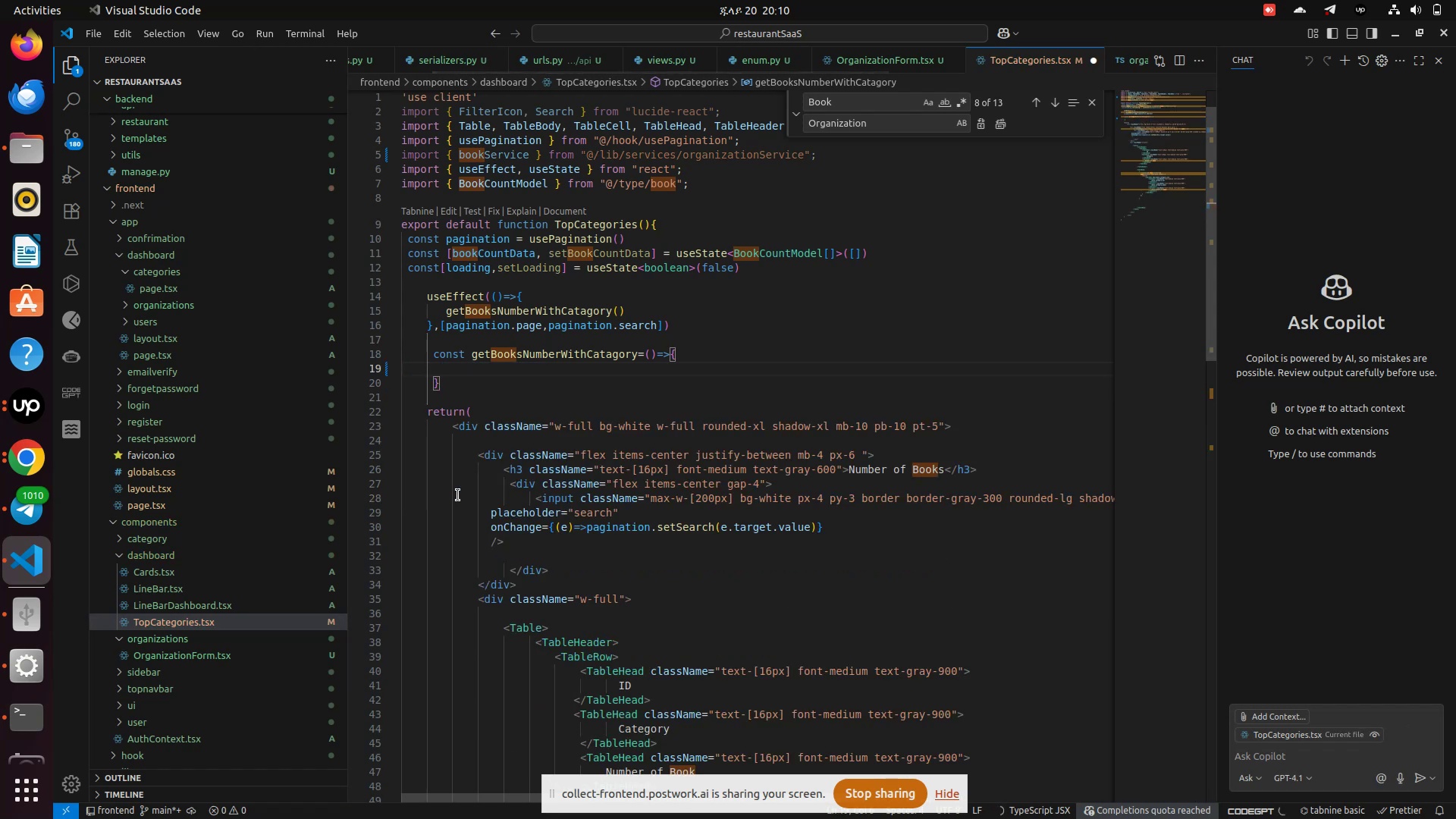 
key(Control+S)
 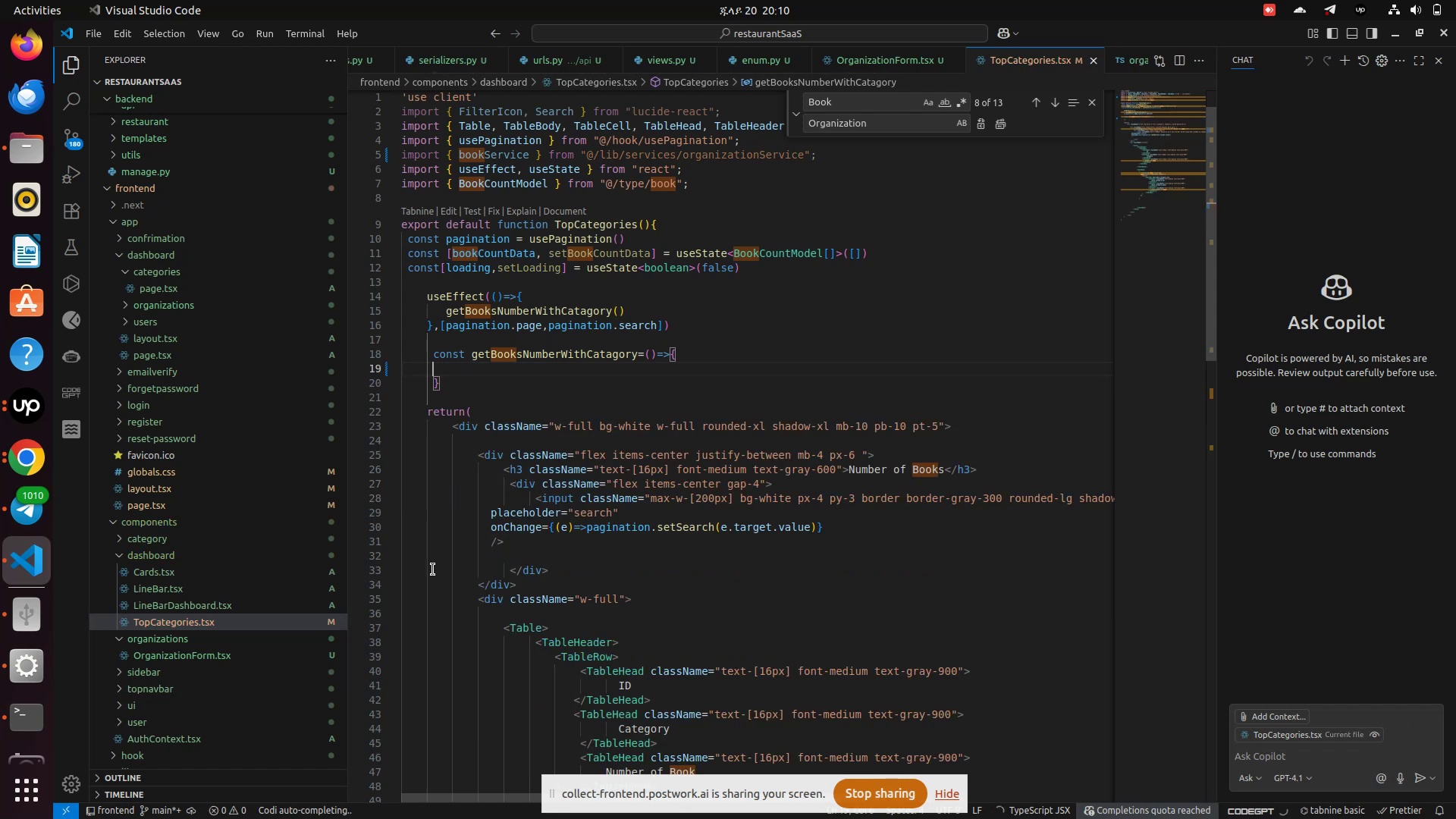 
key(Control+S)
 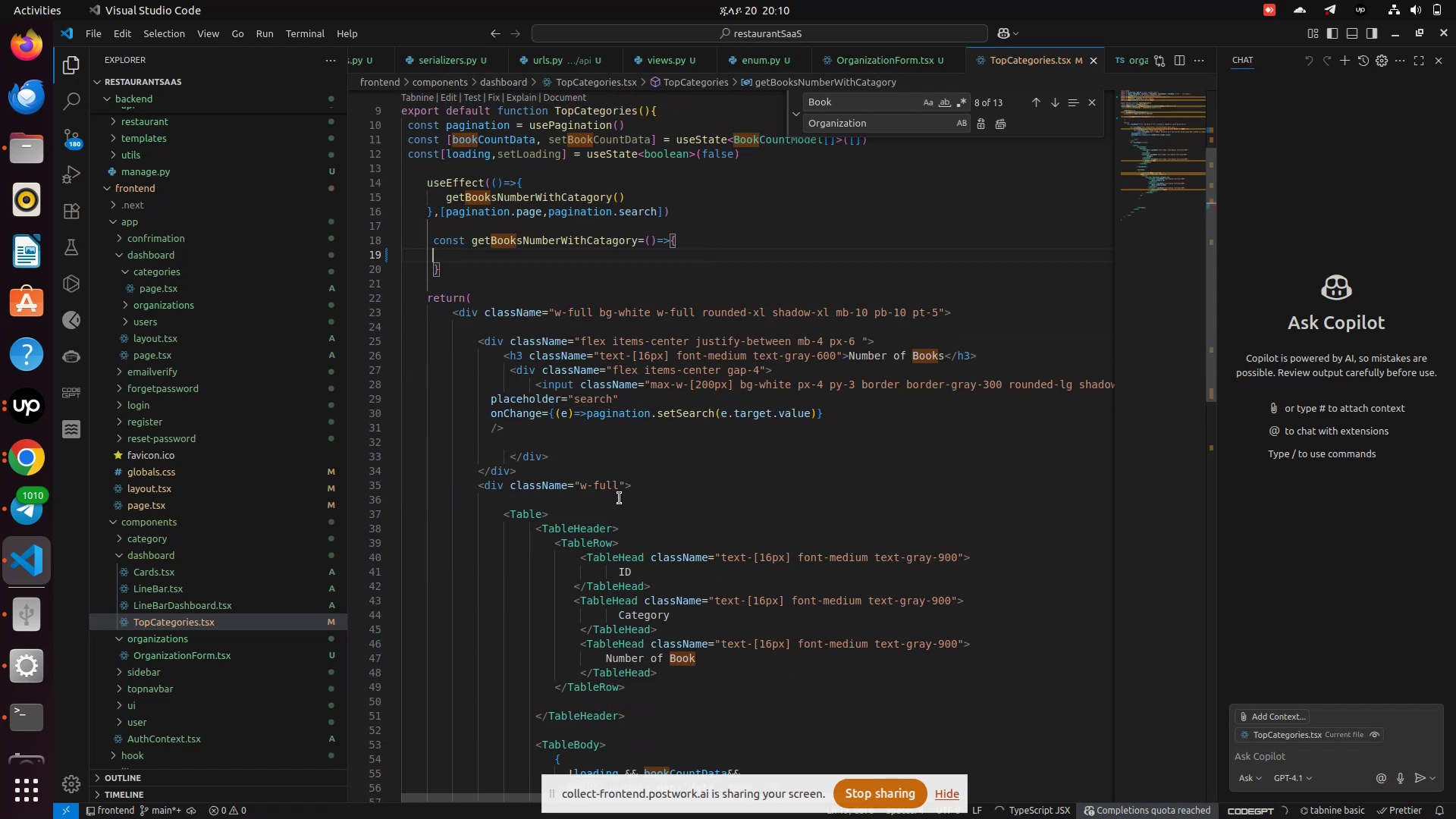 
scroll: coordinate [620, 494], scroll_direction: down, amount: 18.0
 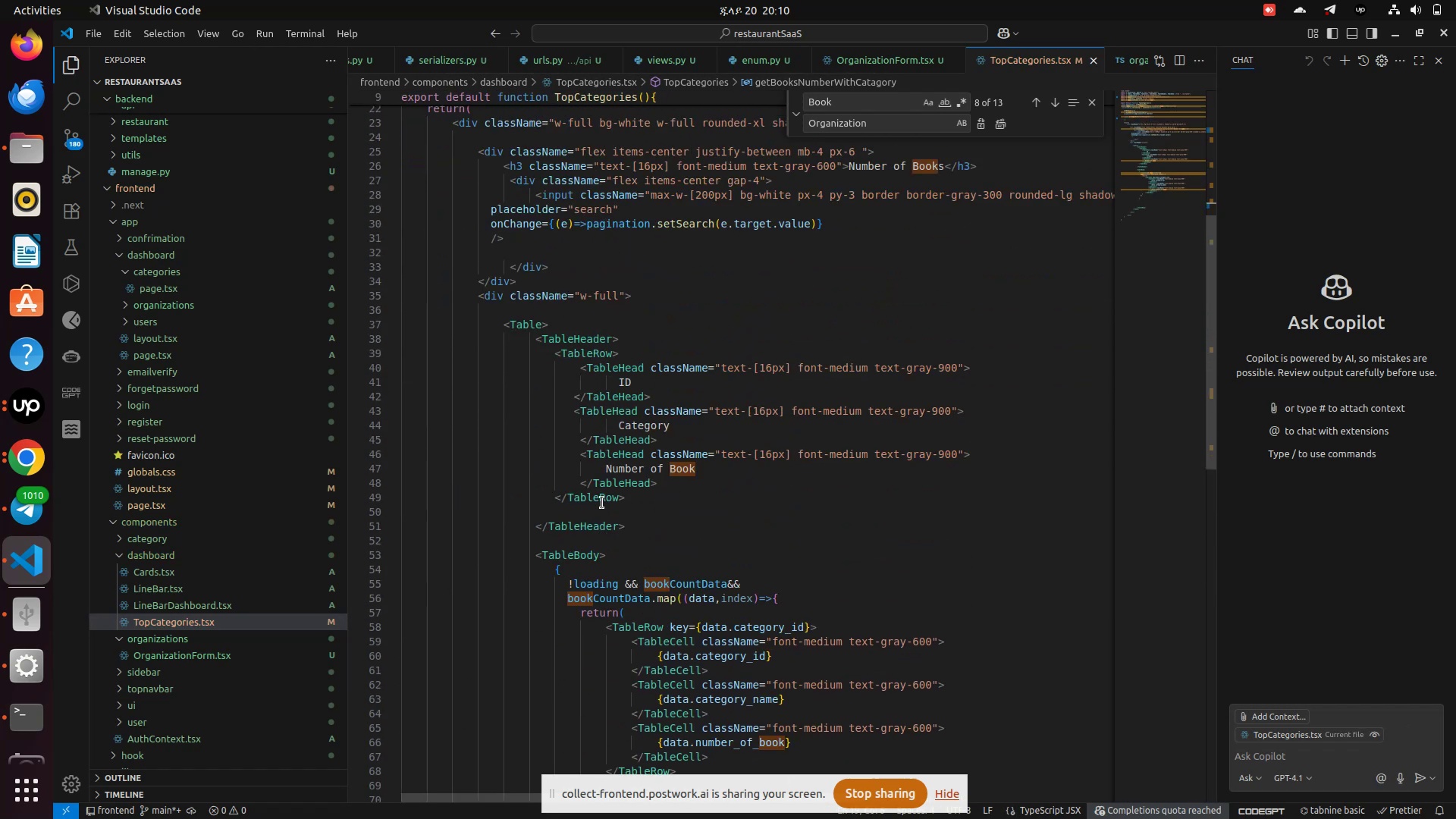 
scroll: coordinate [602, 503], scroll_direction: up, amount: 23.0
 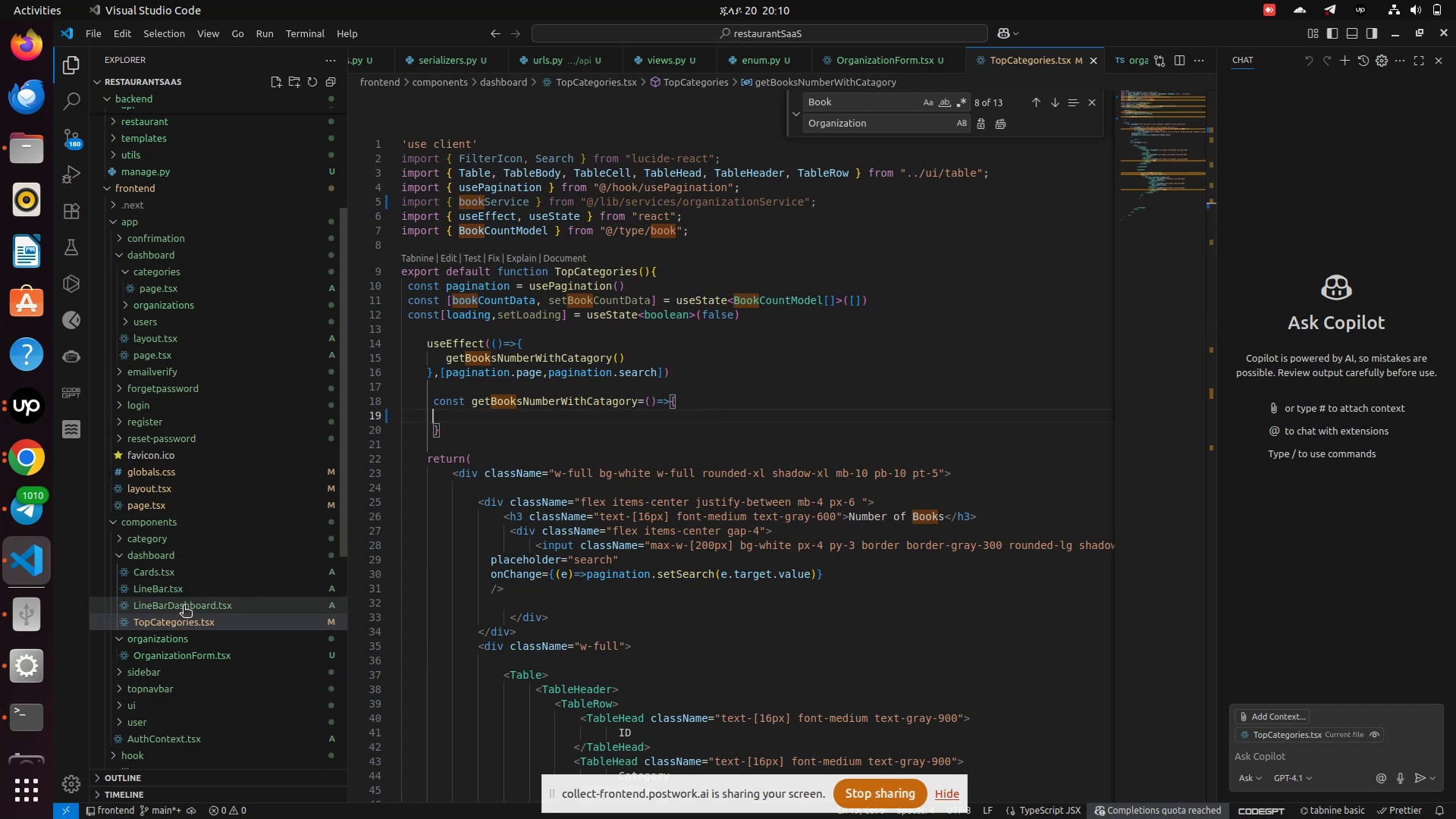 
wait(7.97)
 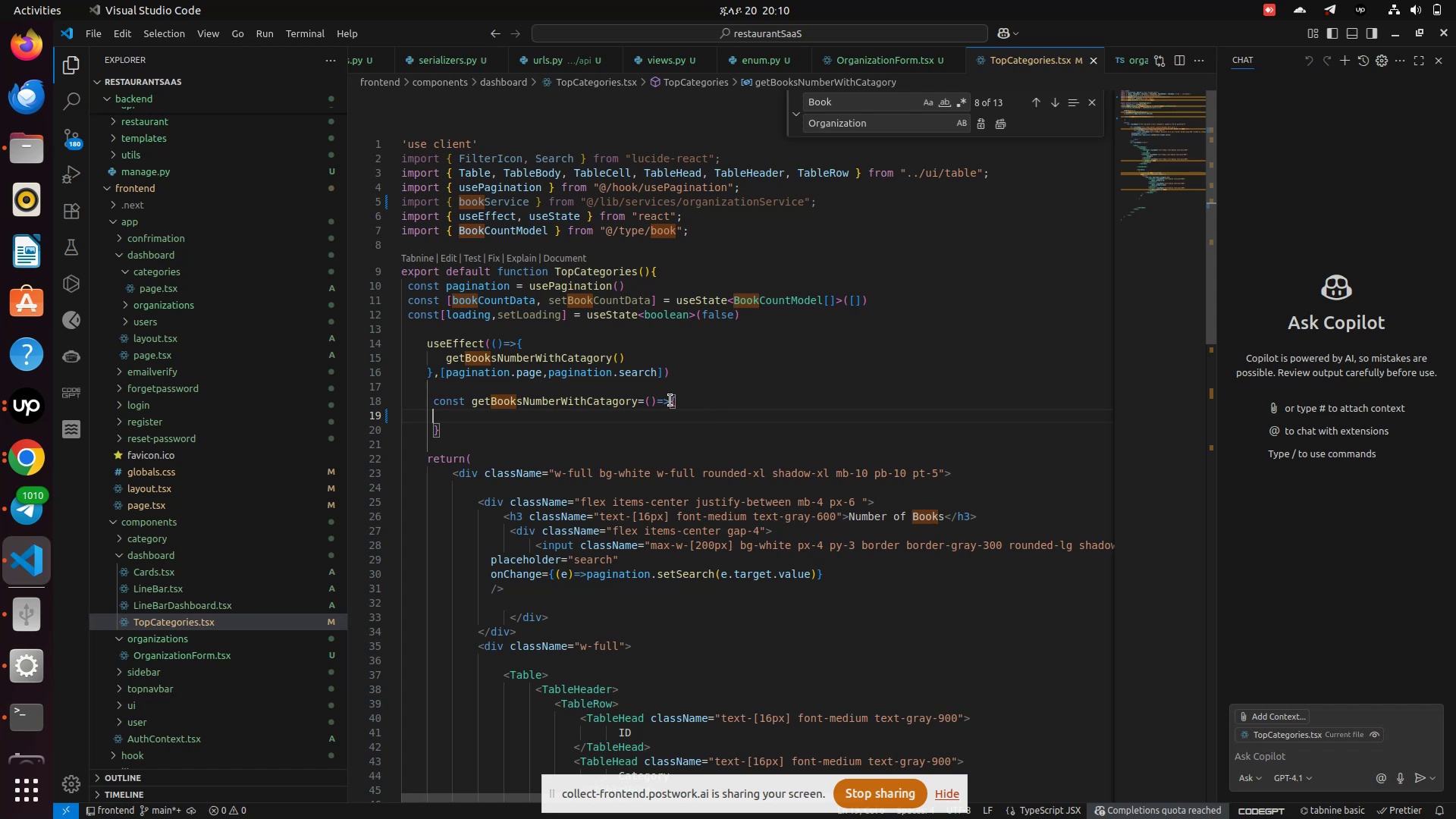 
scroll: coordinate [151, 523], scroll_direction: down, amount: 1.0
 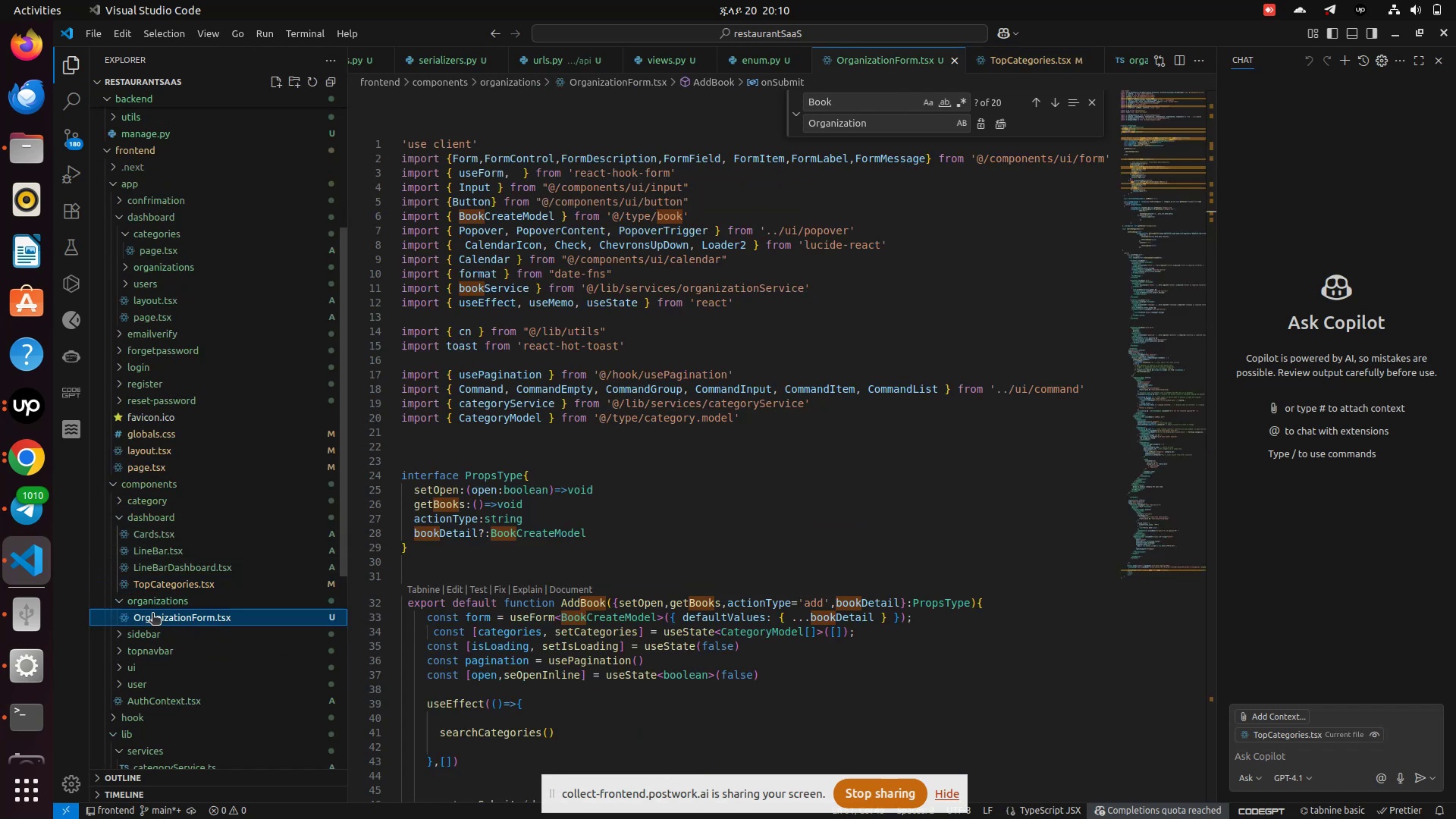 
left_click([152, 615])
 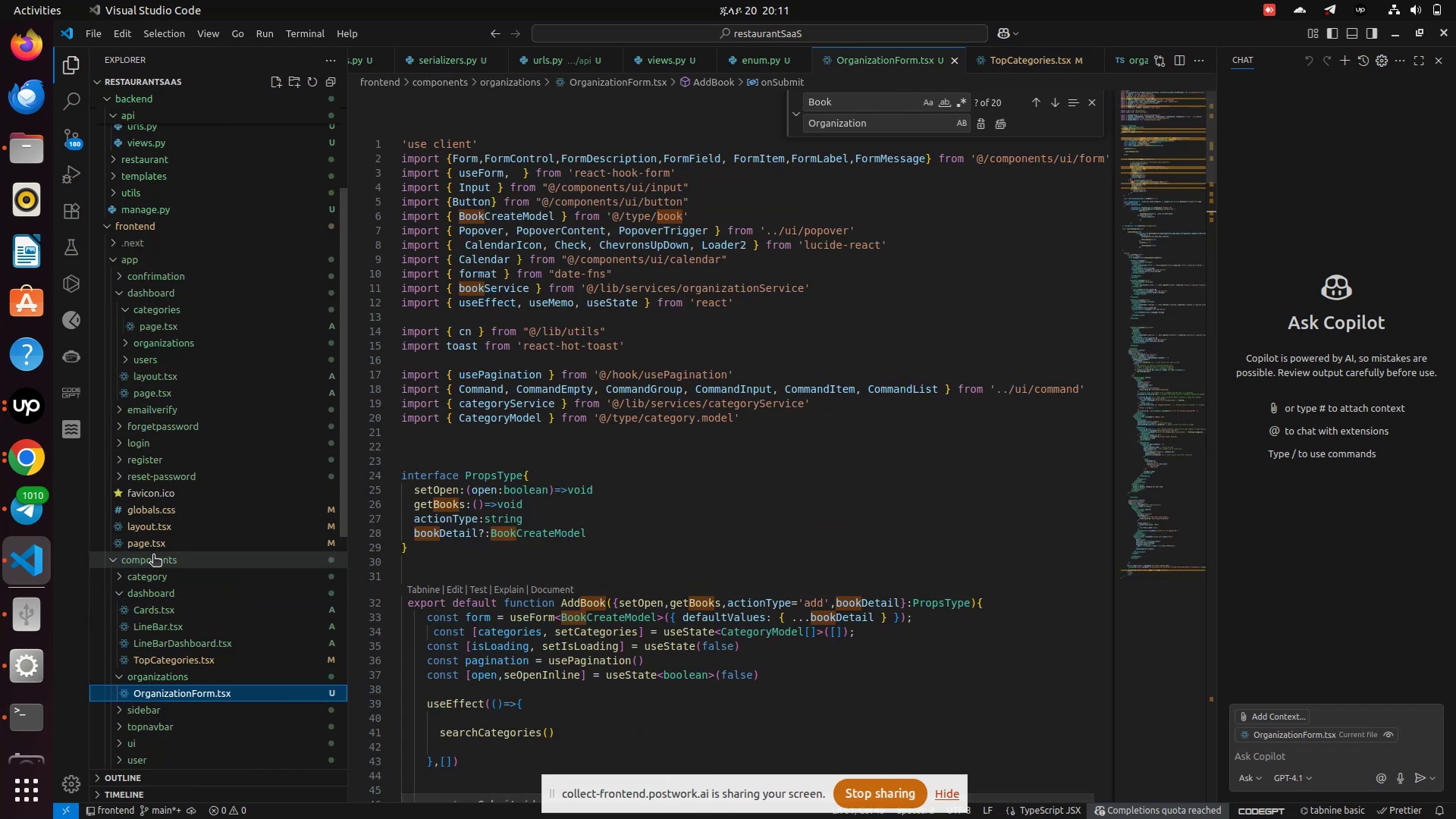 
scroll: coordinate [153, 556], scroll_direction: up, amount: 2.0
 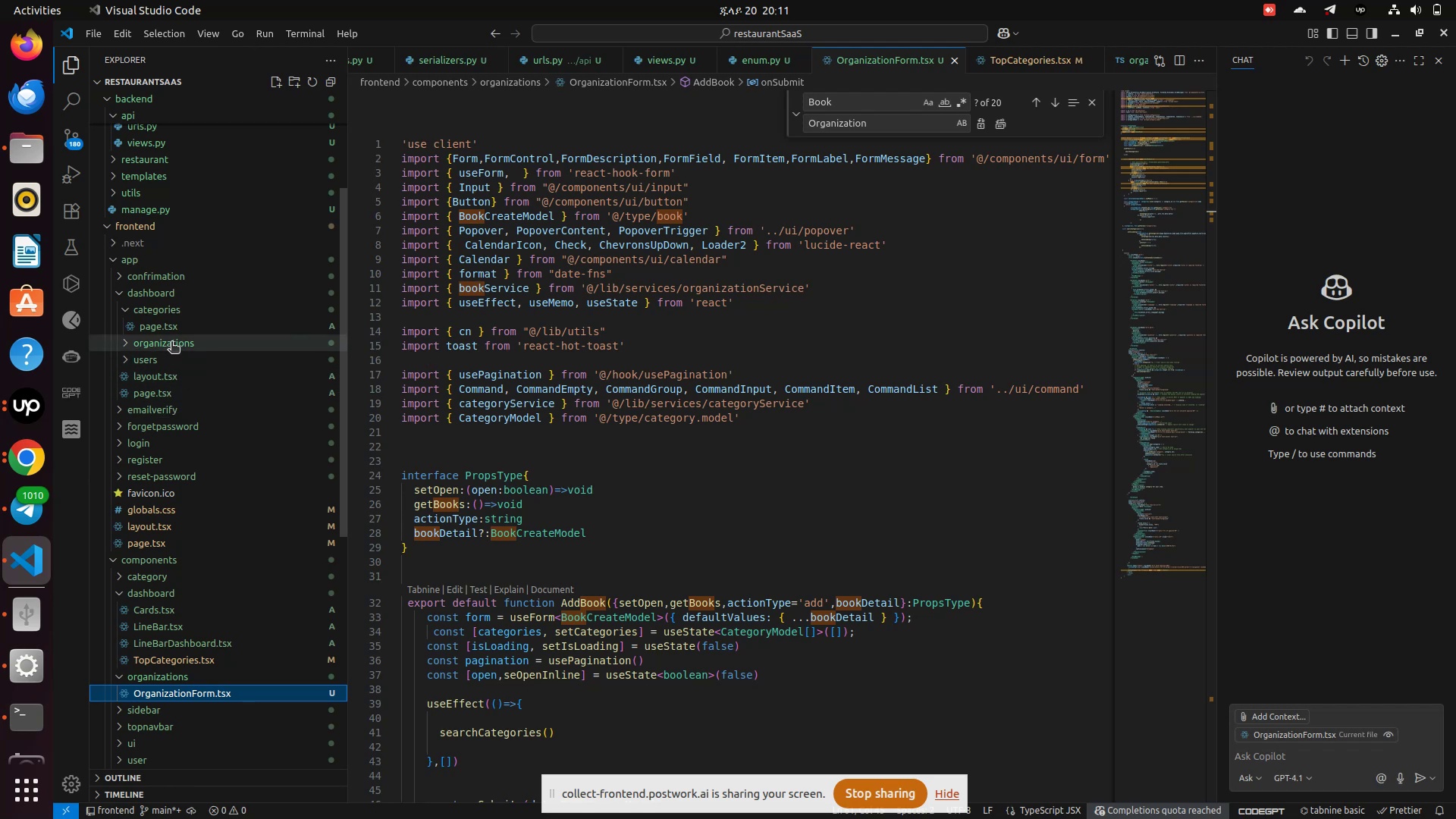 
left_click([171, 343])
 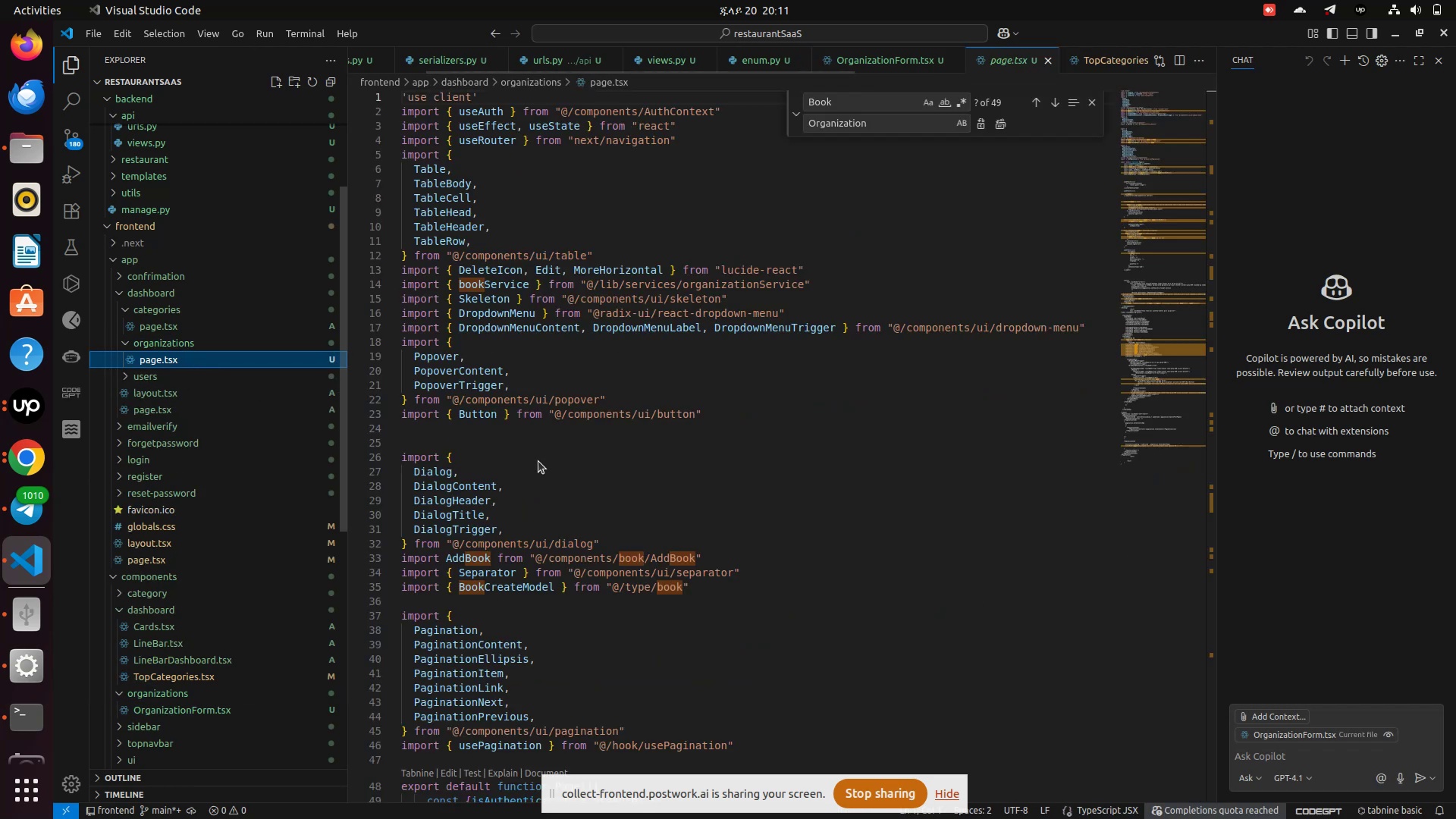 
left_click([168, 359])
 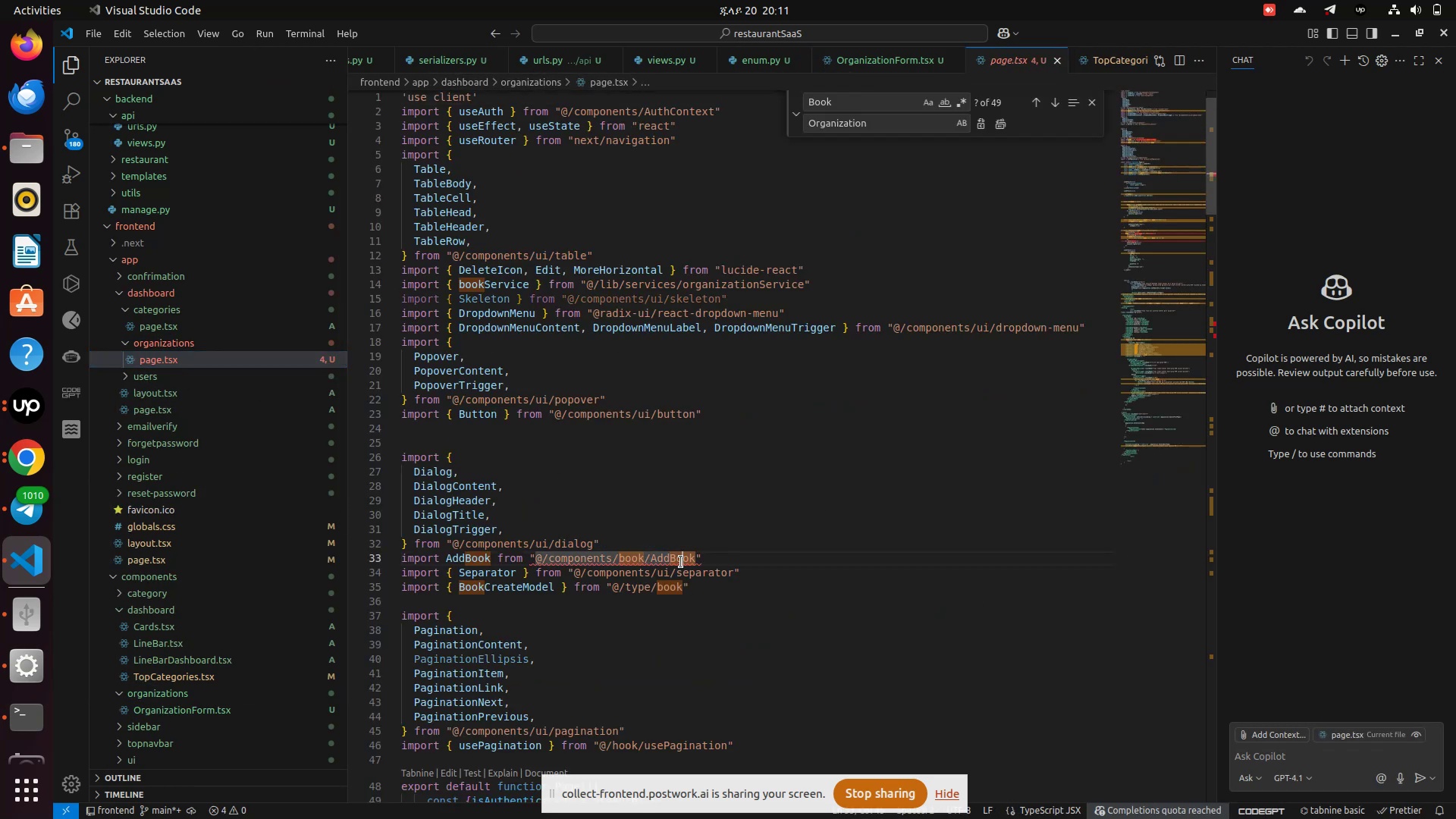 
double_click([681, 562])
 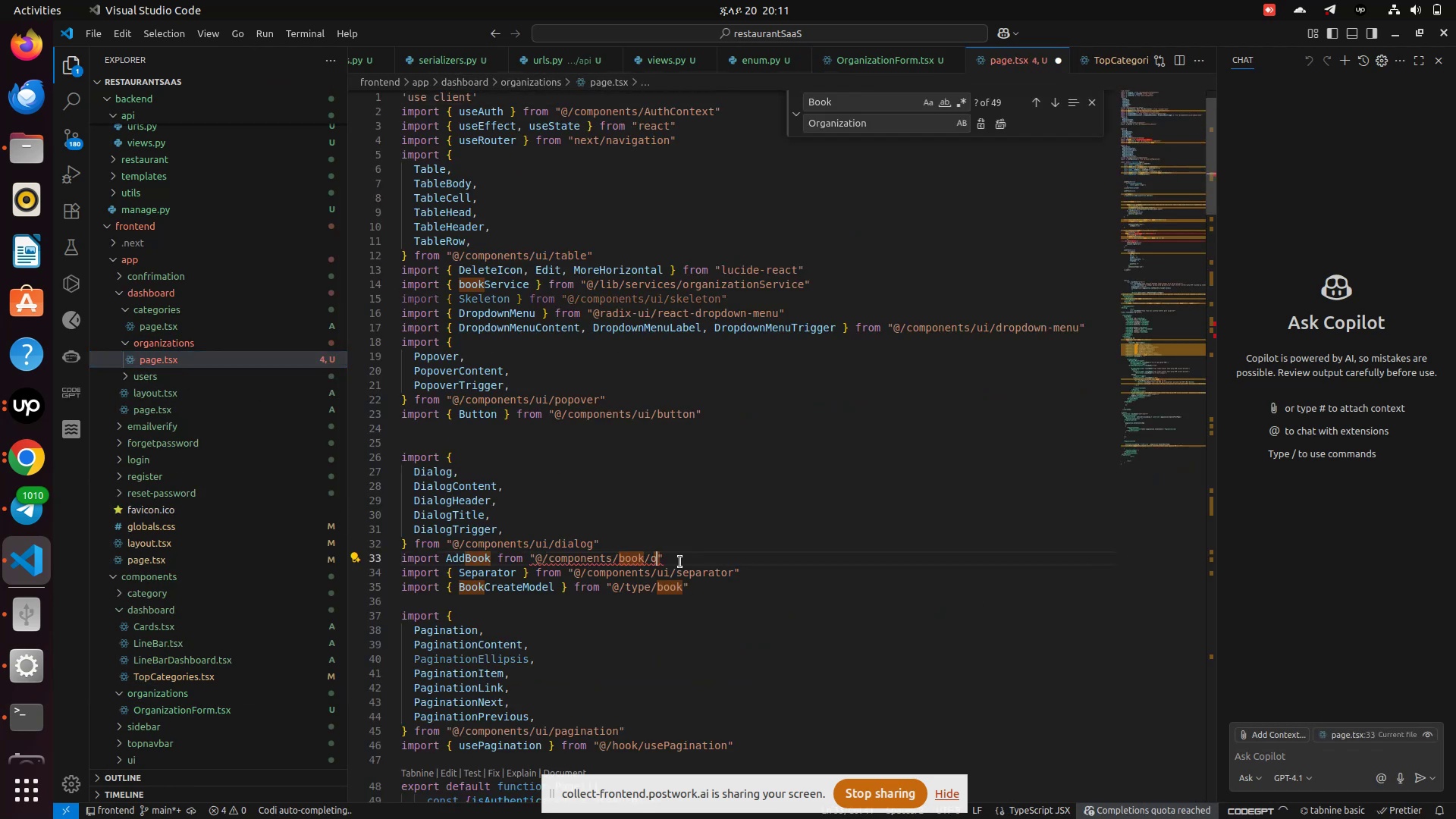 
type(o)
key(Backspace)
type(Or)
key(Backspace)
key(Backspace)
key(Backspace)
key(Backspace)
key(Backspace)
key(Backspace)
key(Backspace)
type(o)
 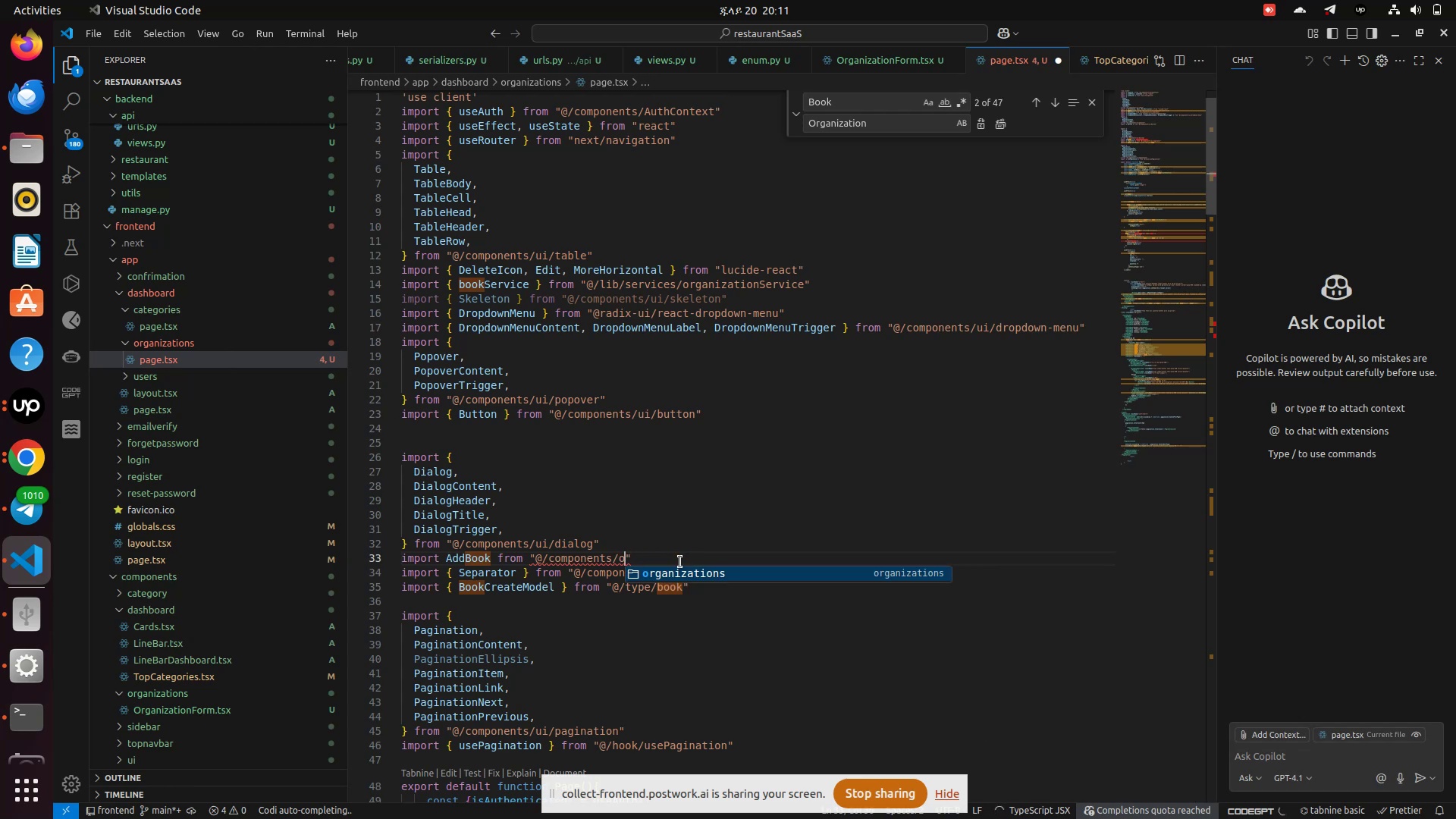 
key(Enter)
 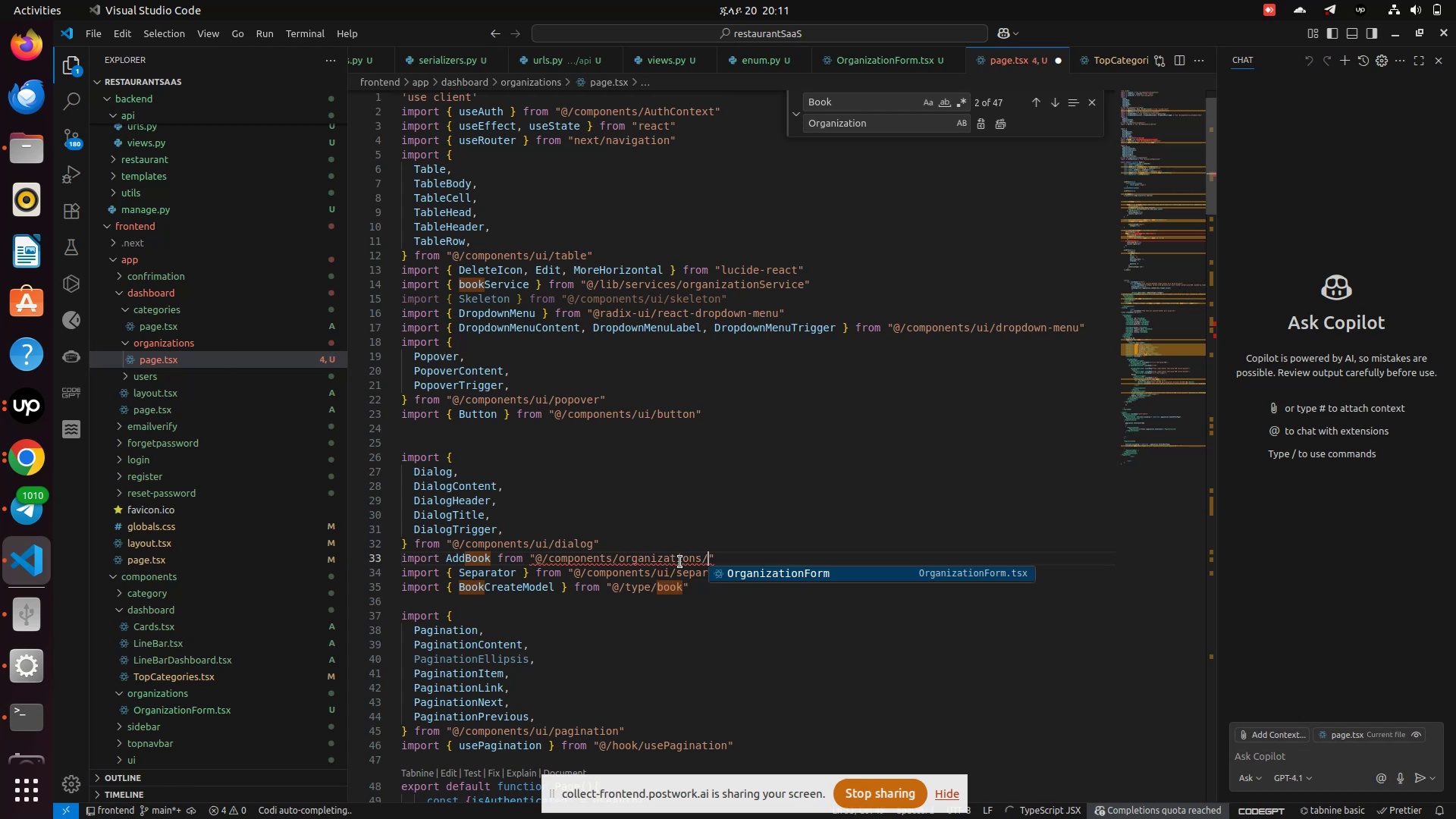 
key(Slash)
 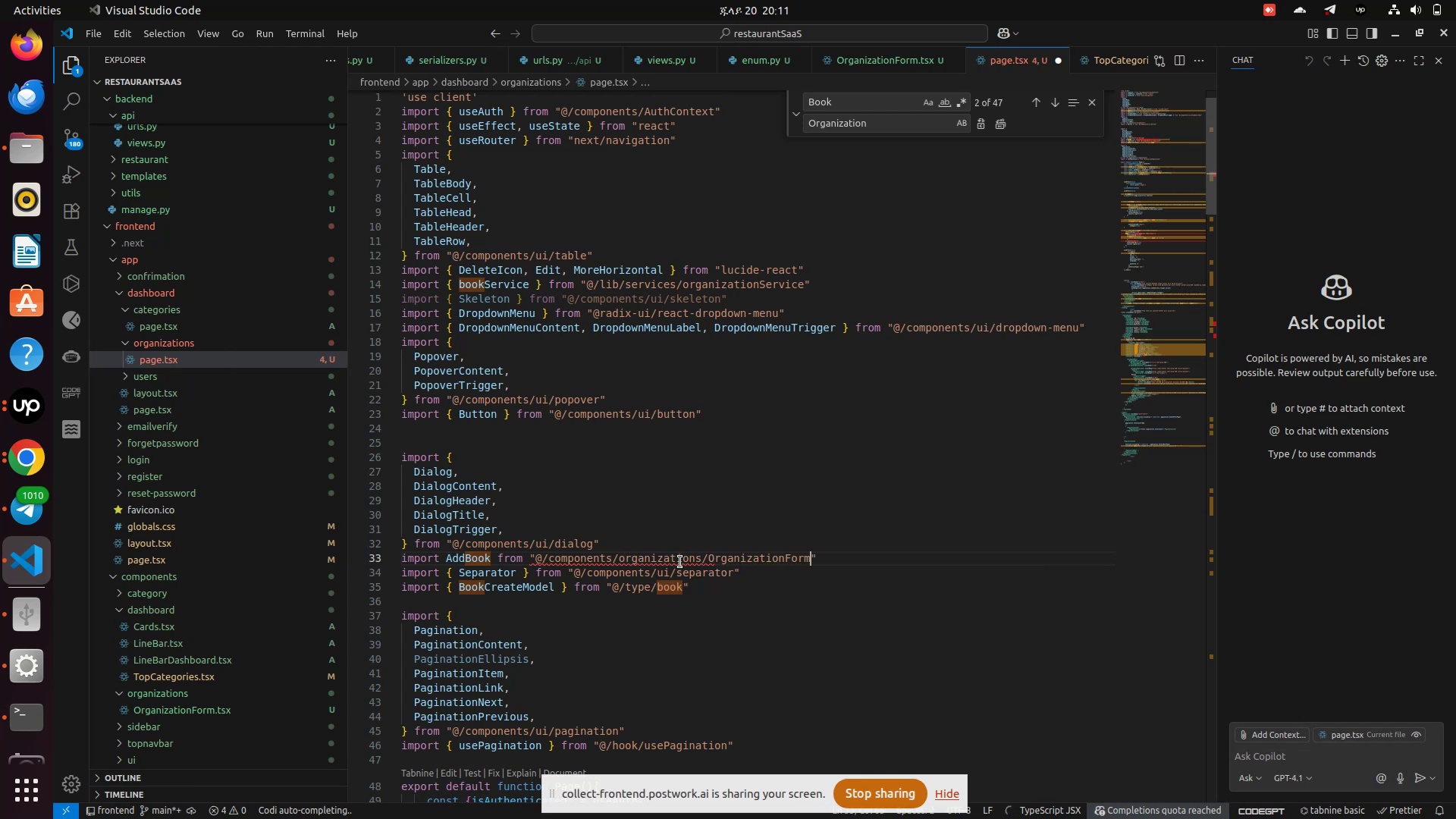 
key(Enter)
 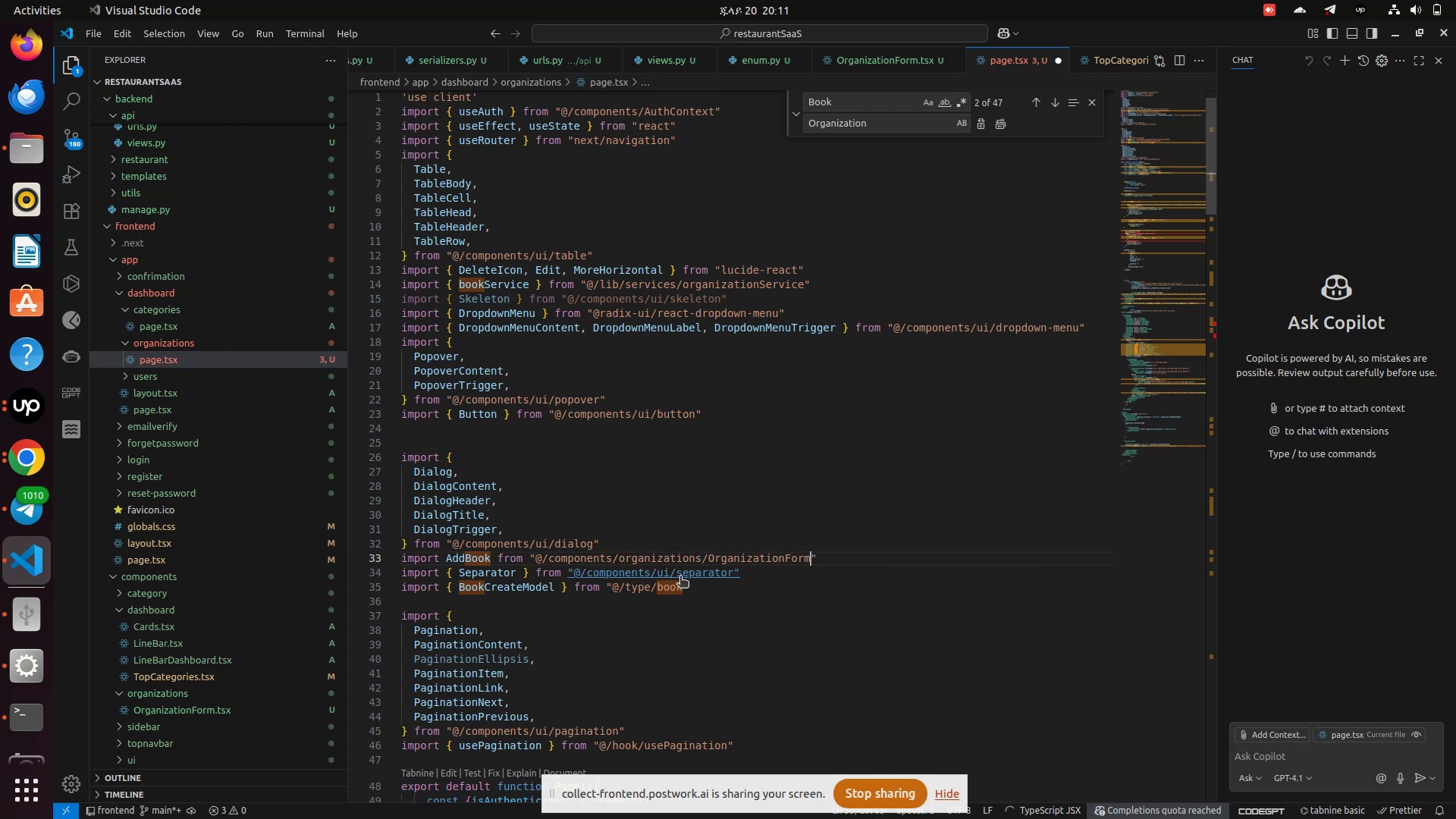 
key(Control+S)
 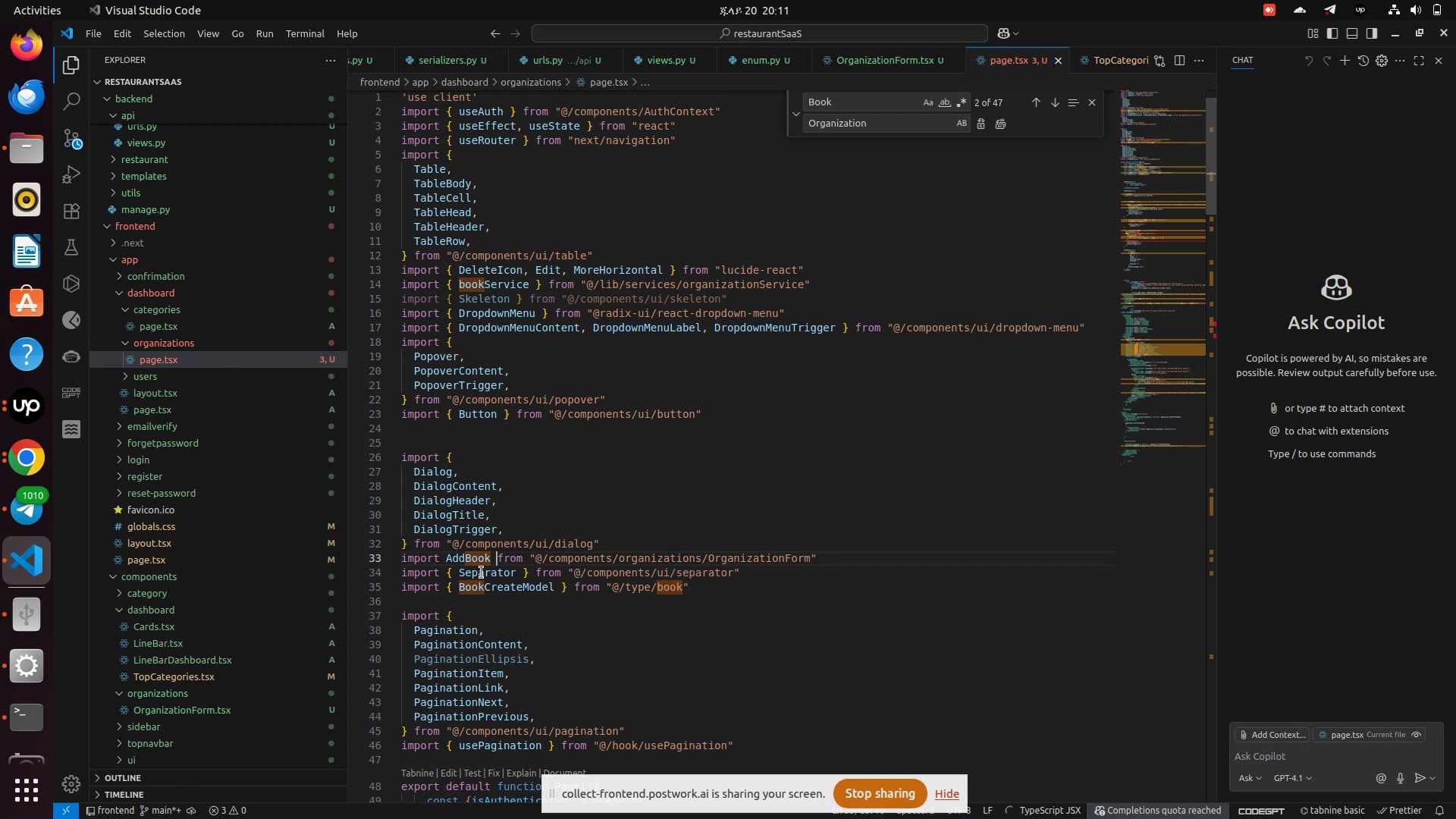 
left_click([494, 557])
 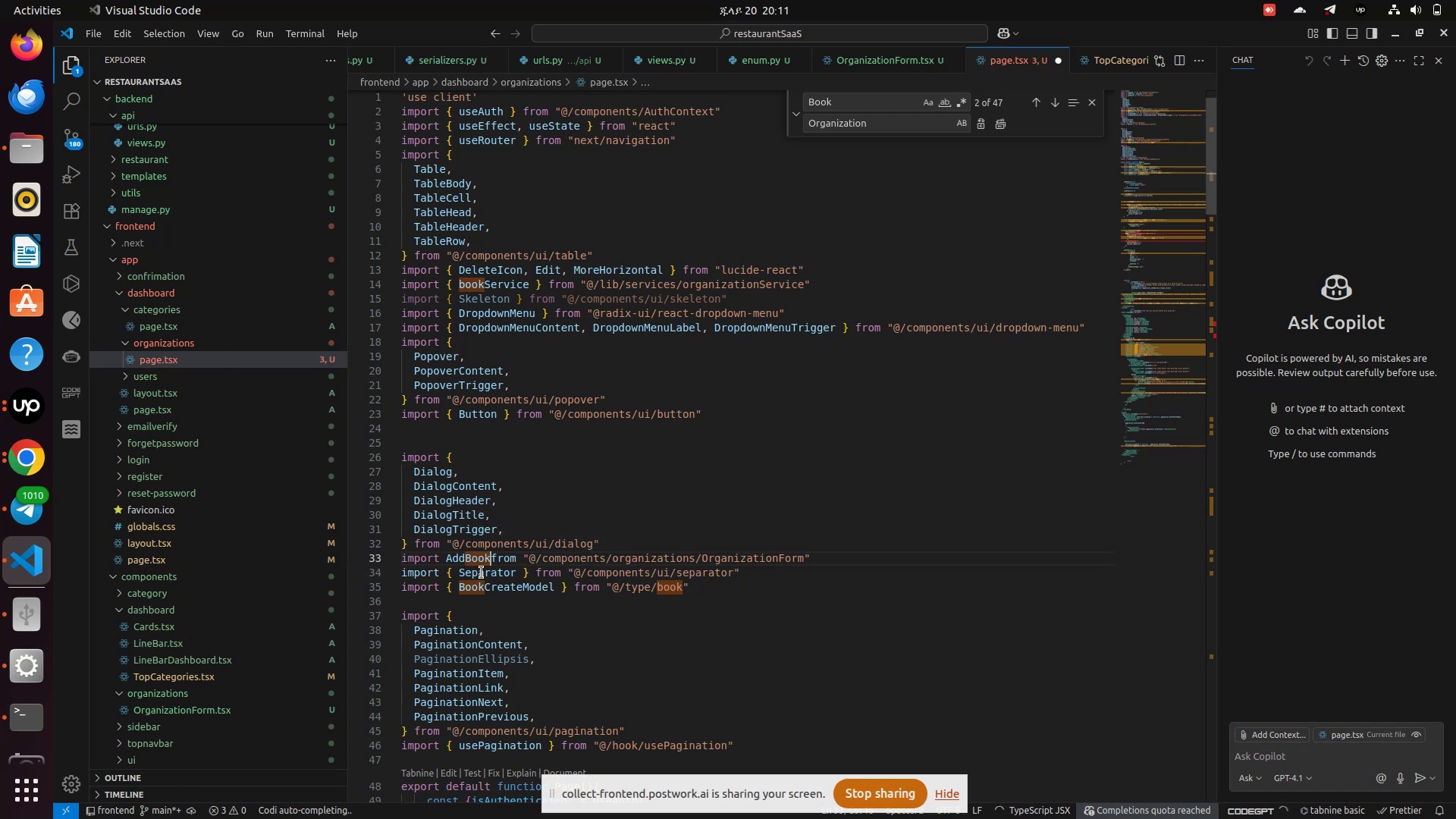 
key(Backspace)
 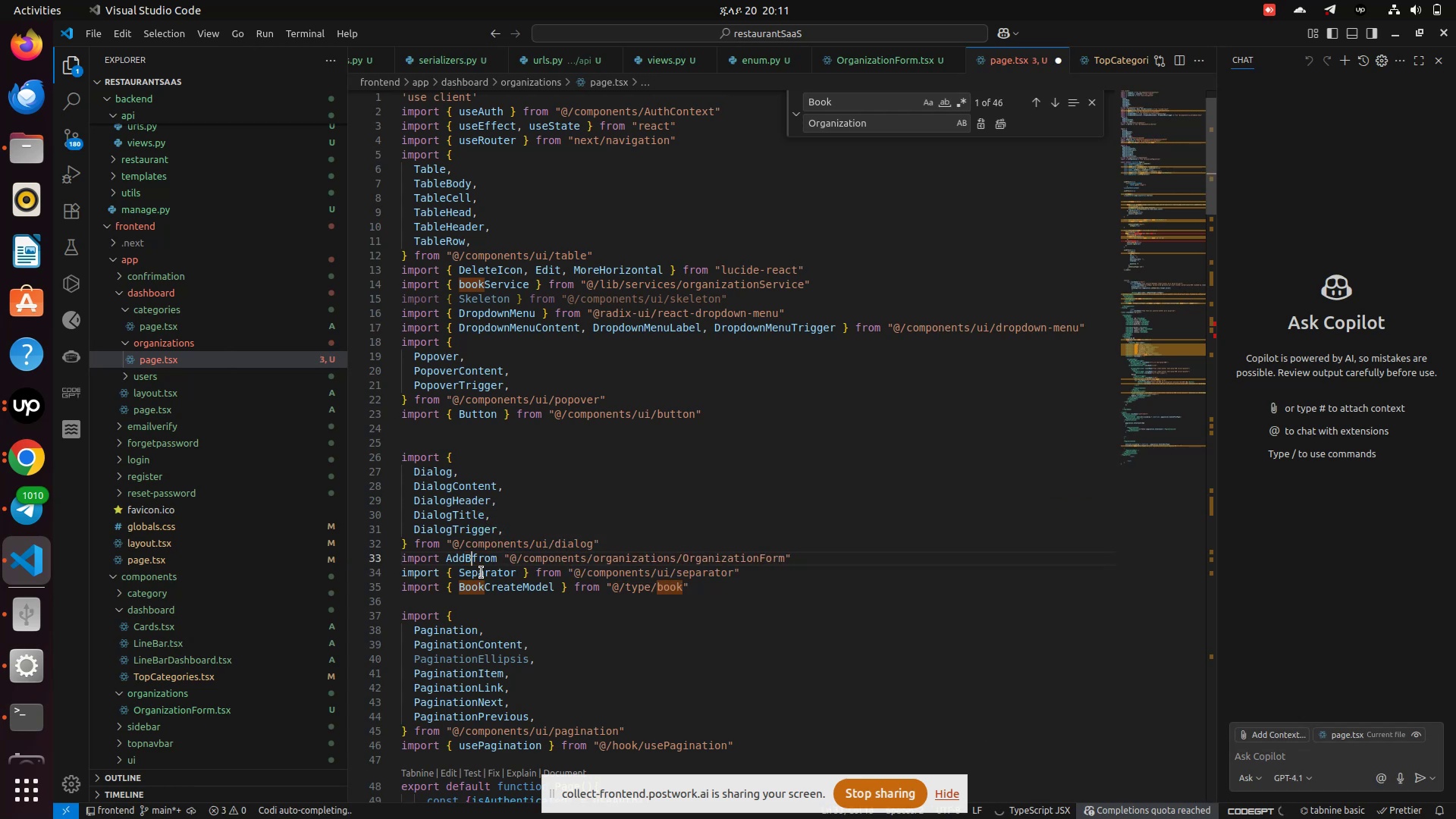 
key(Backspace)
 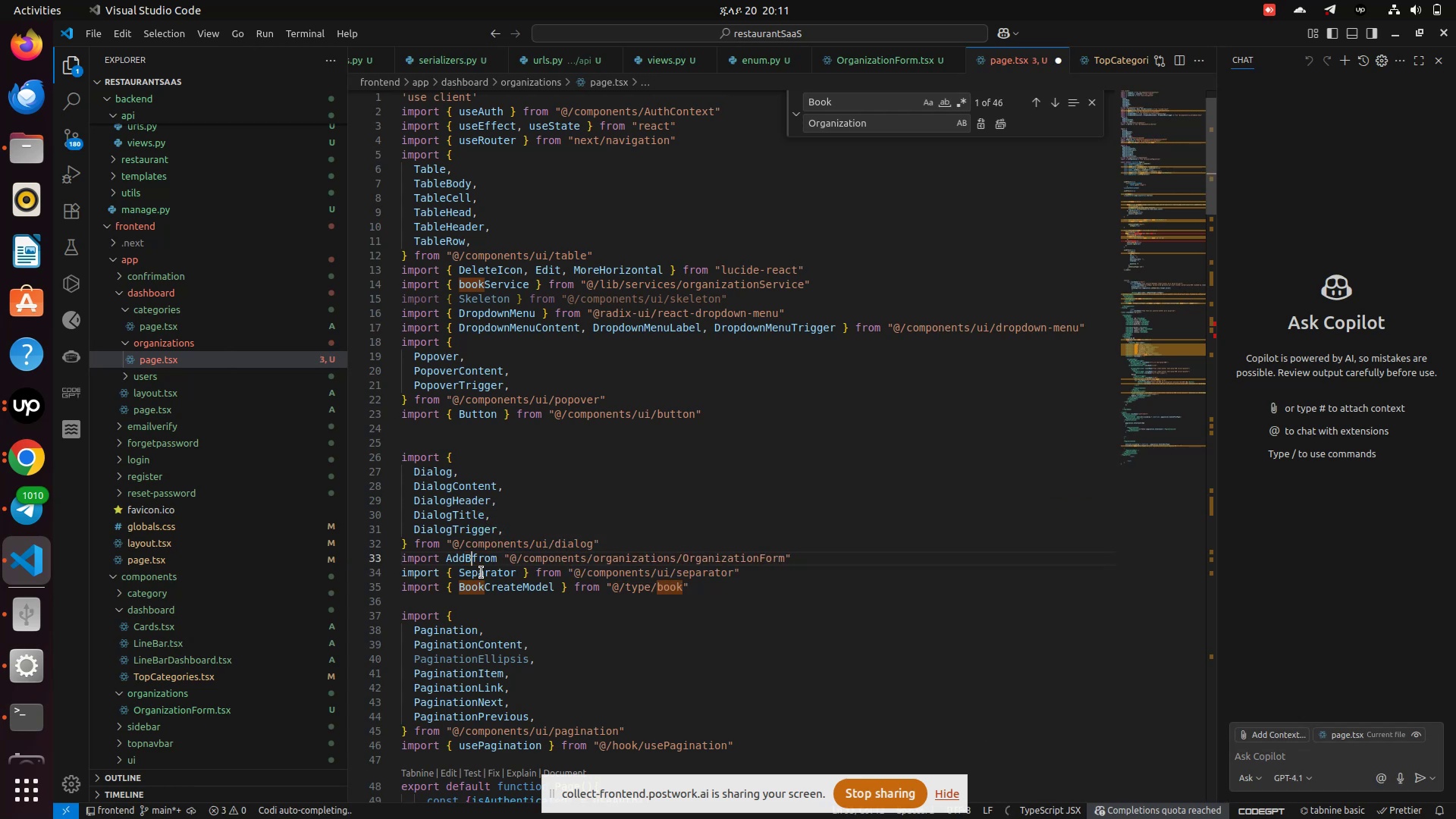 
key(Backspace)
 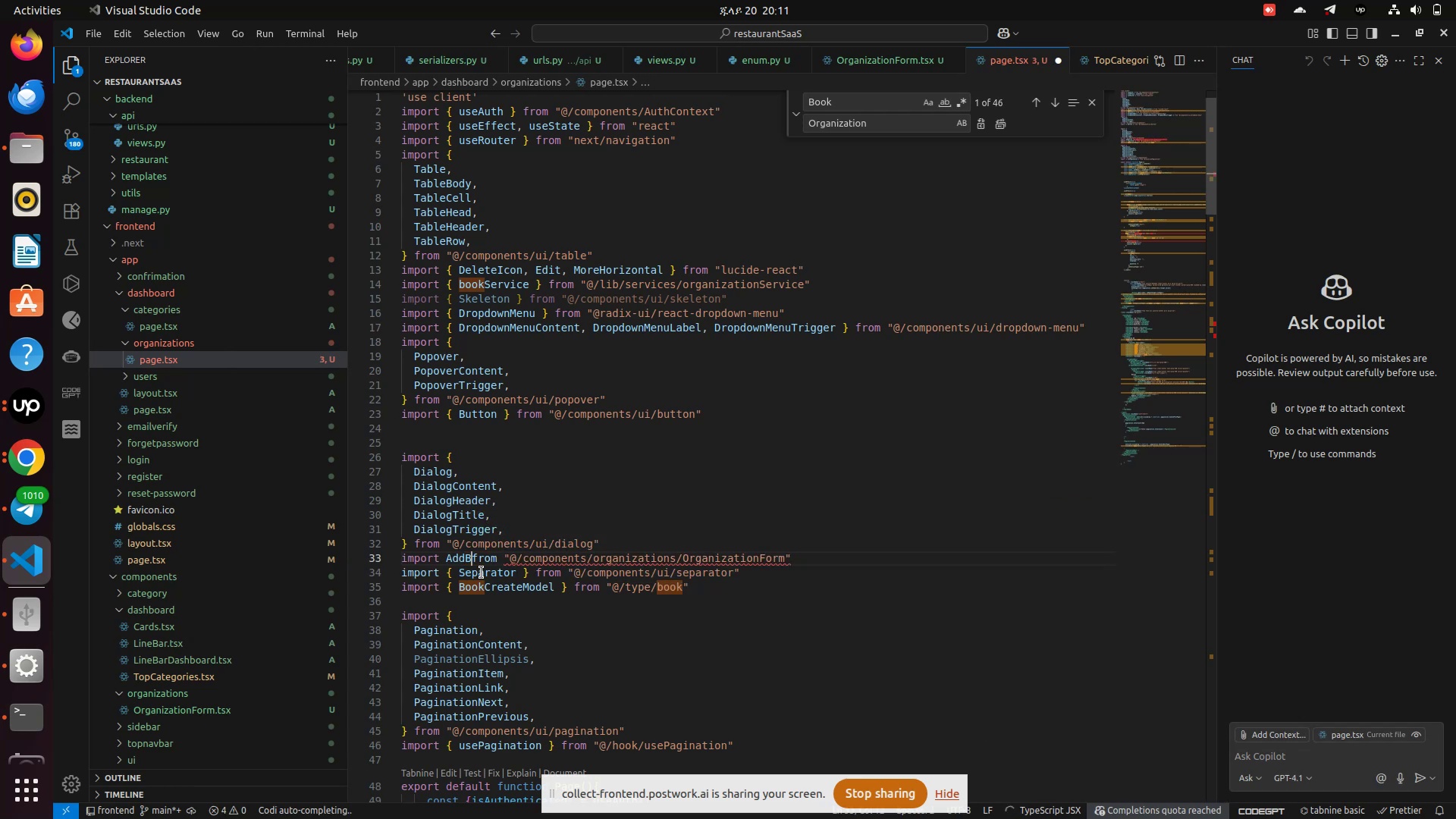 
key(Backspace)
 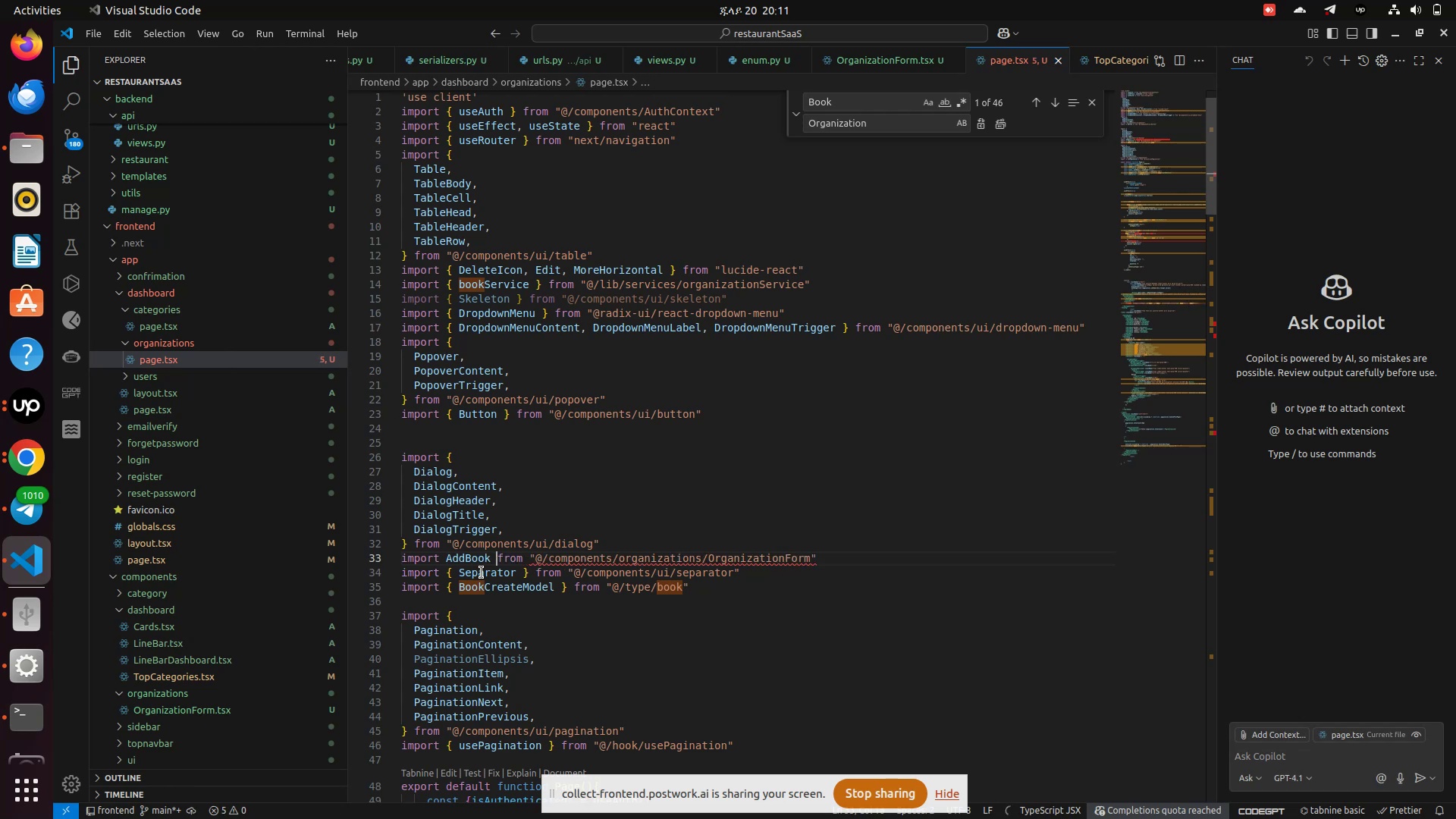 
key(Control+Z)
 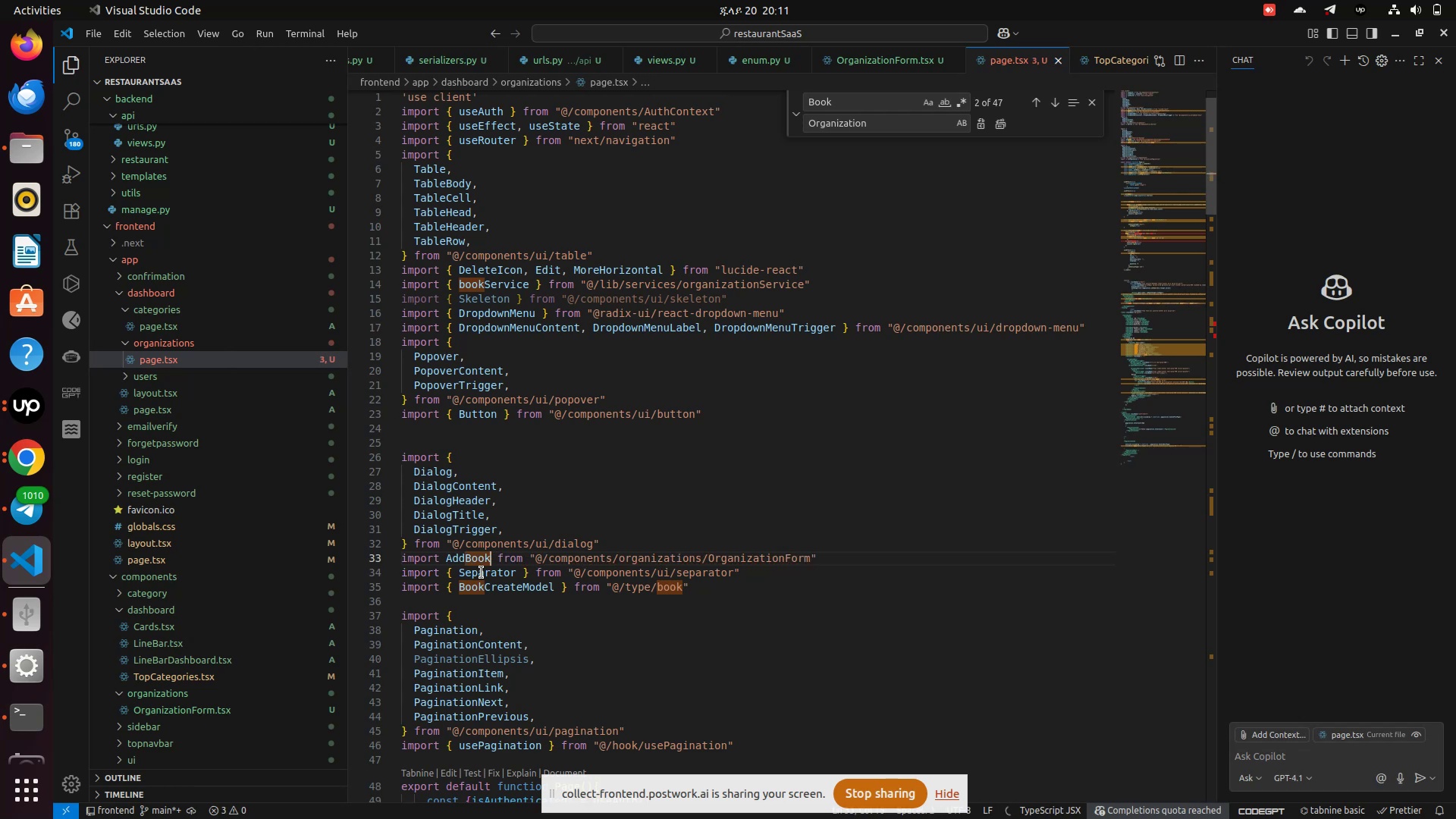 
key(ArrowLeft)
 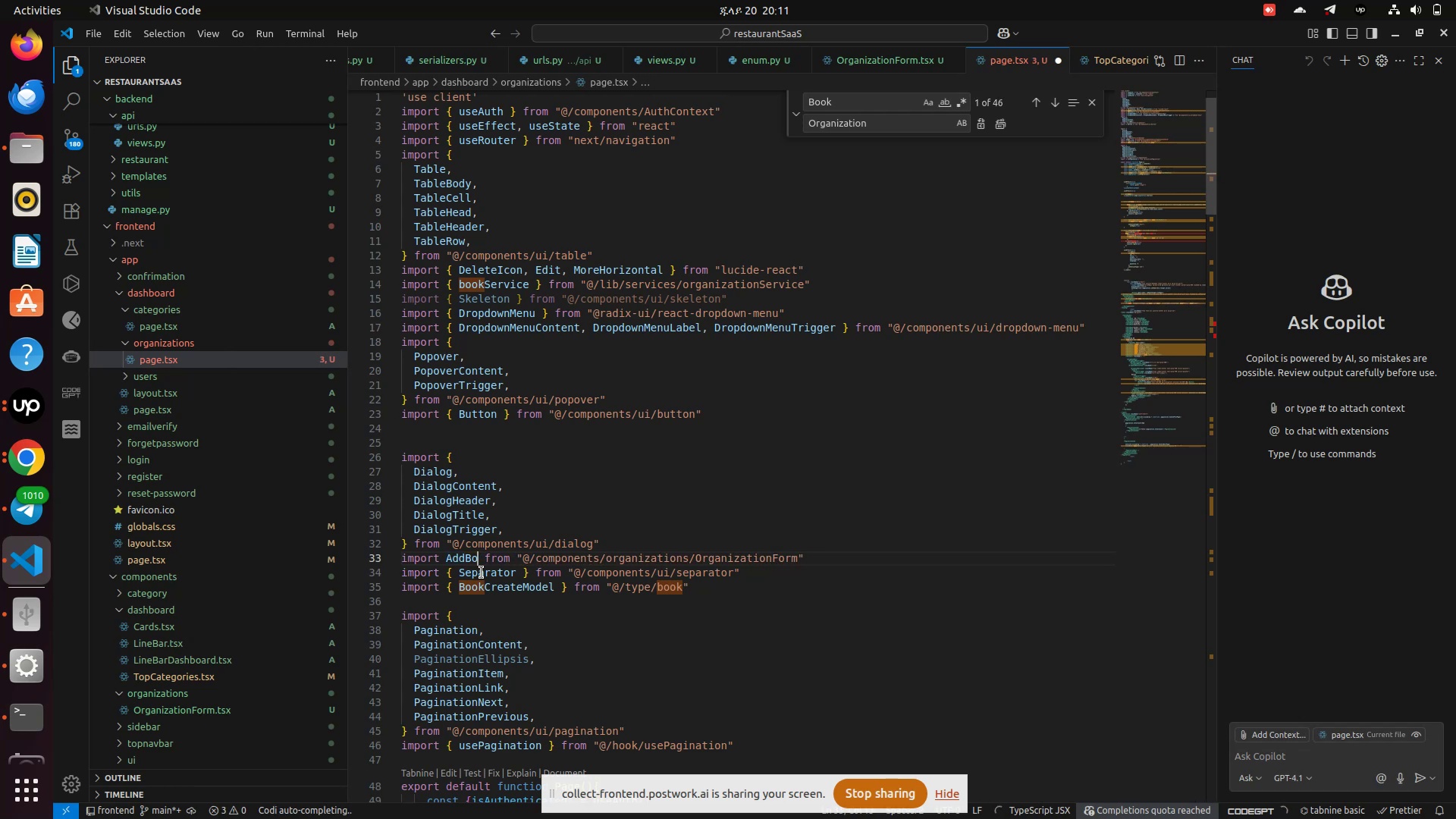 
key(Backspace)
key(Backspace)
key(Backspace)
key(Backspace)
type(Organiz)
 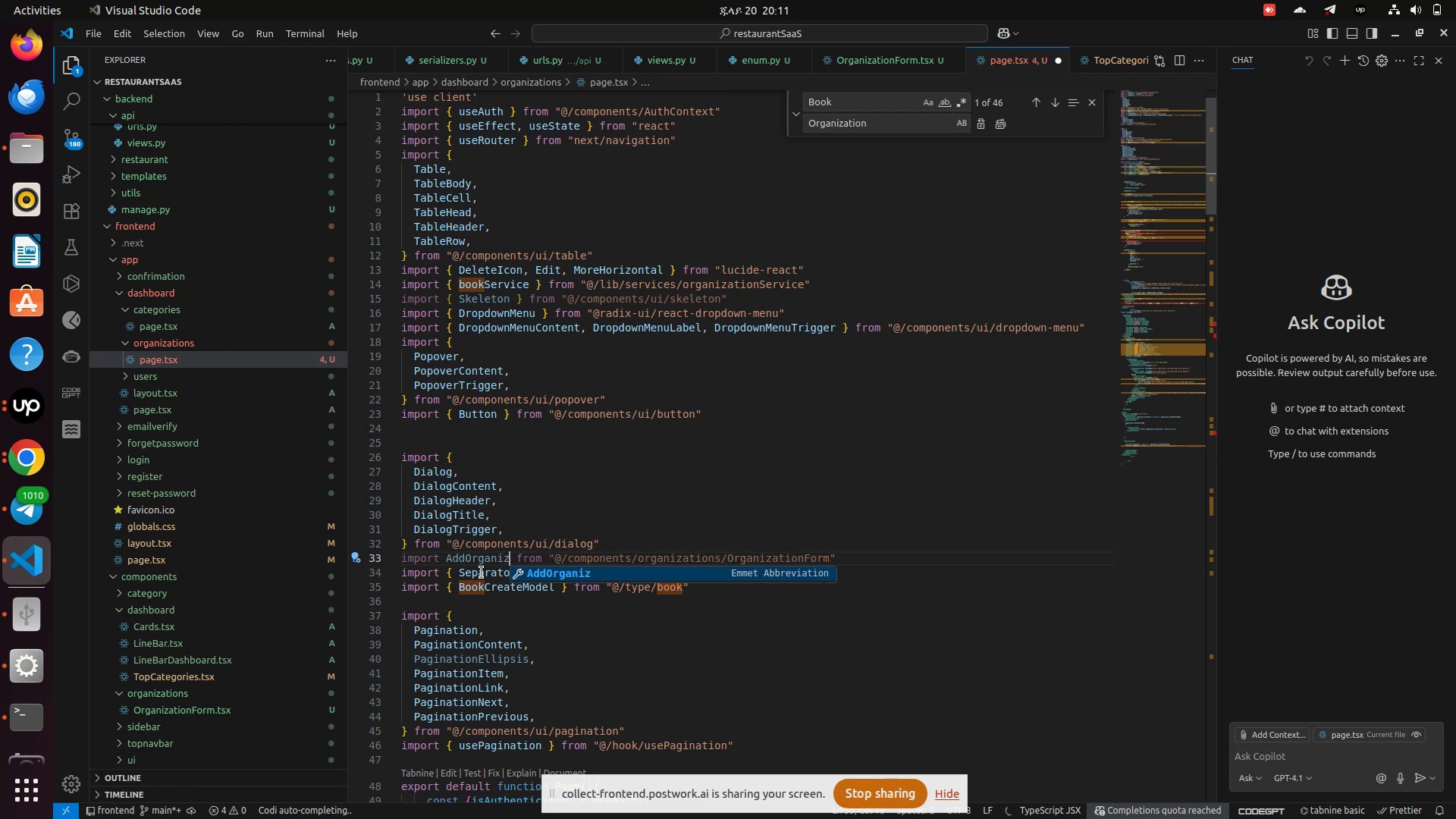 
type(tion)
key(Backspace)
key(Backspace)
key(Backspace)
key(Backspace)
type(ation)
 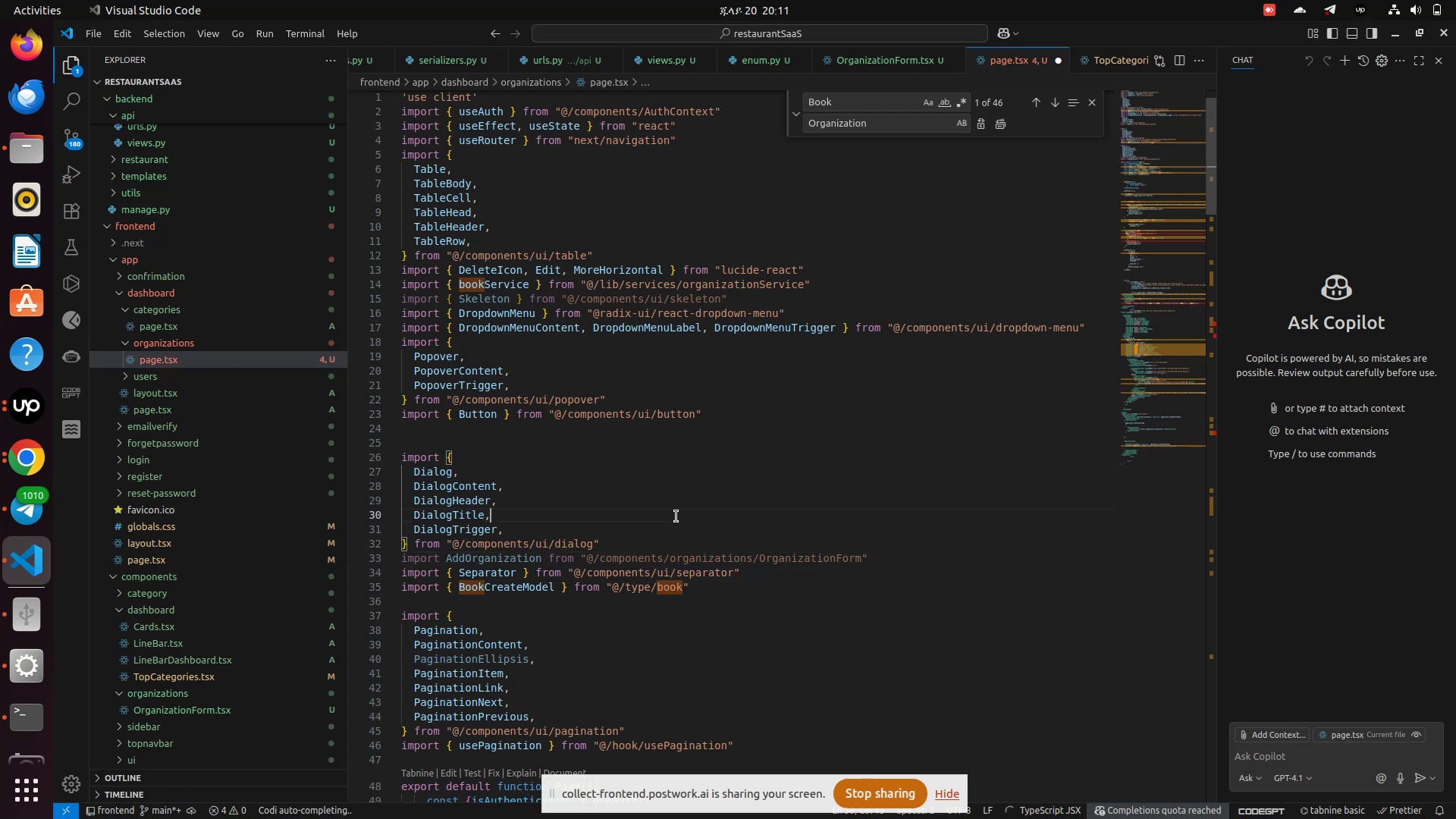 
left_click([676, 516])
 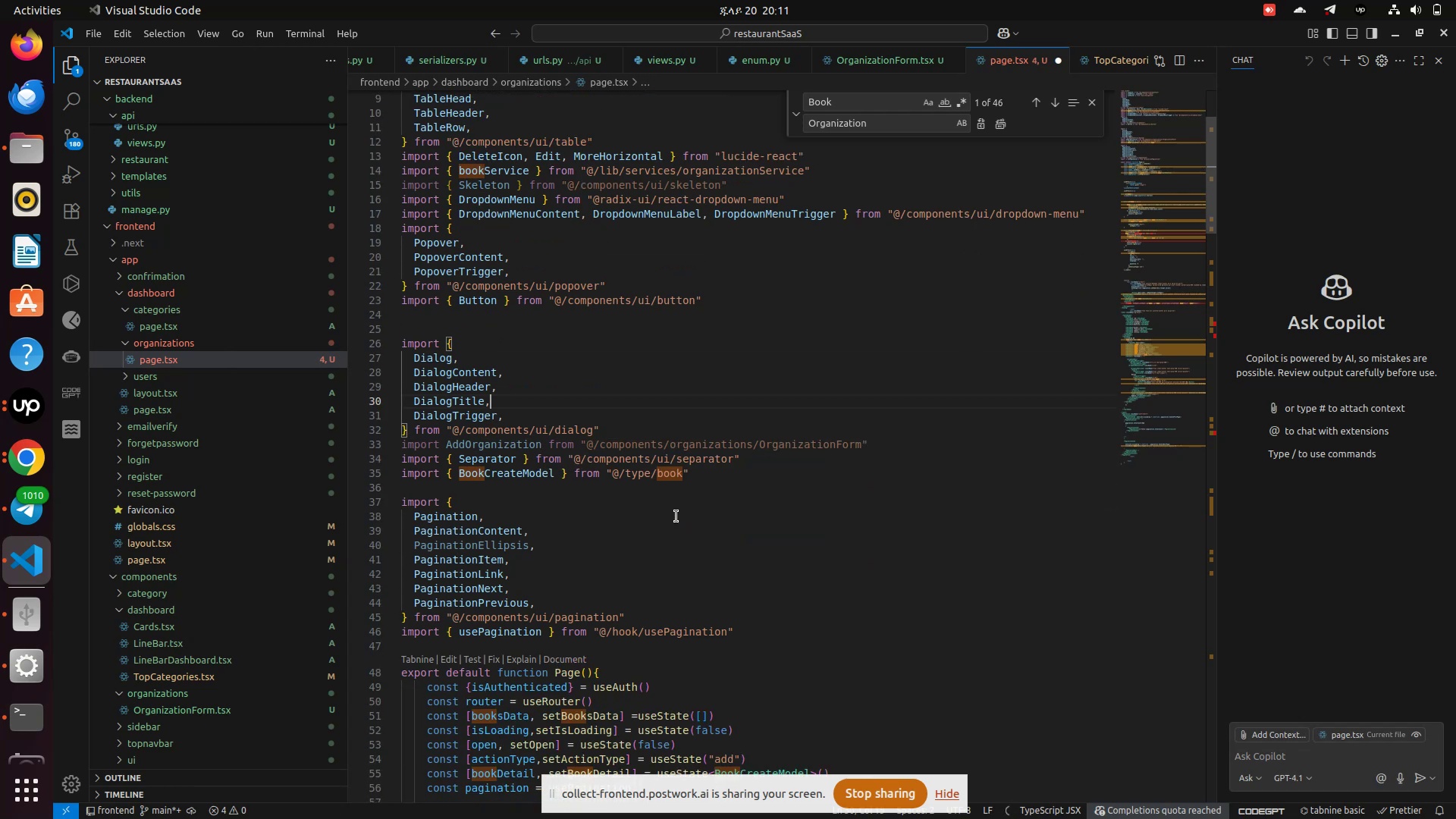 
scroll: coordinate [683, 516], scroll_direction: down, amount: 31.0
 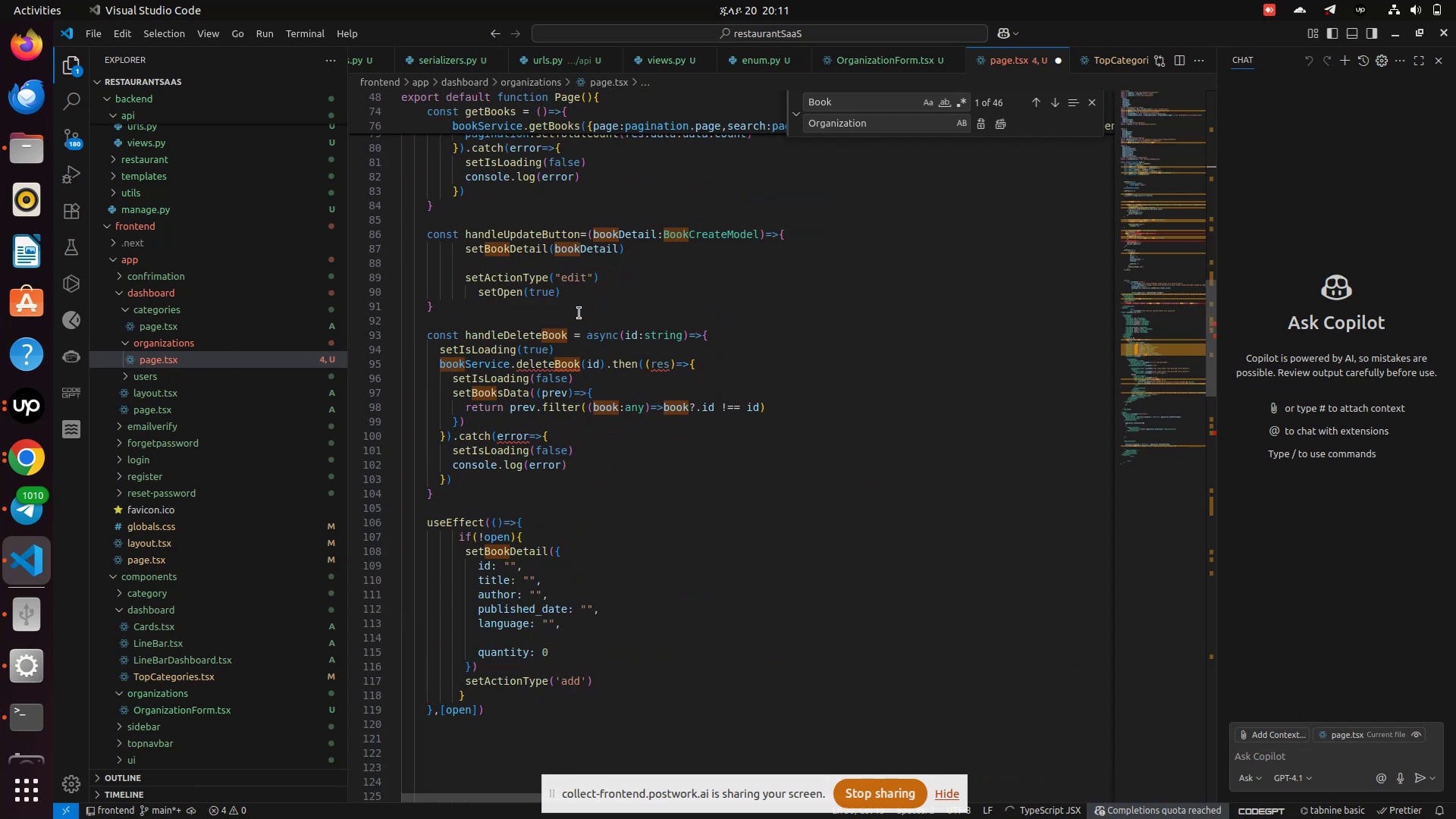 
scroll: coordinate [579, 313], scroll_direction: up, amount: 8.0
 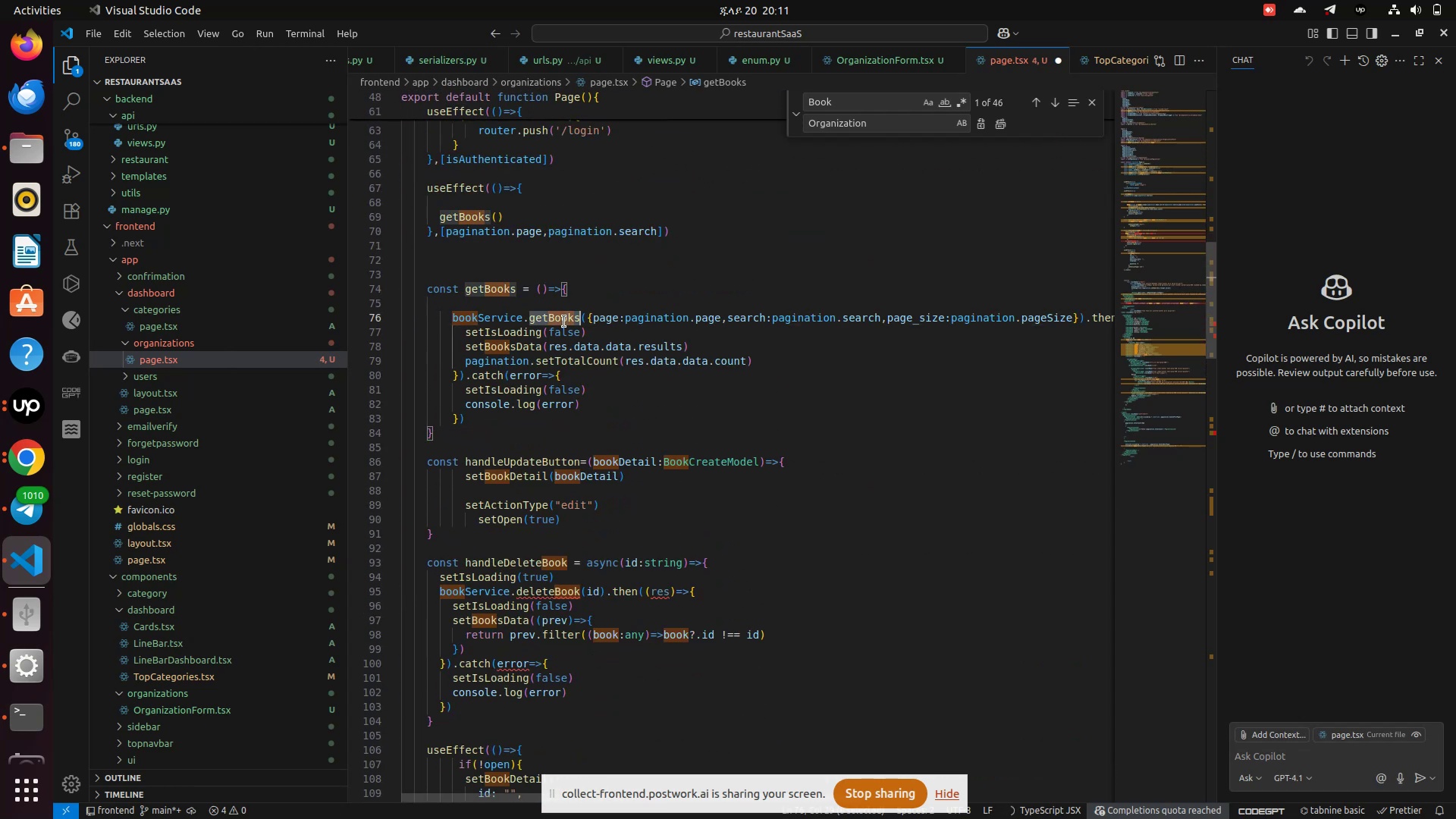 
left_click([564, 322])
 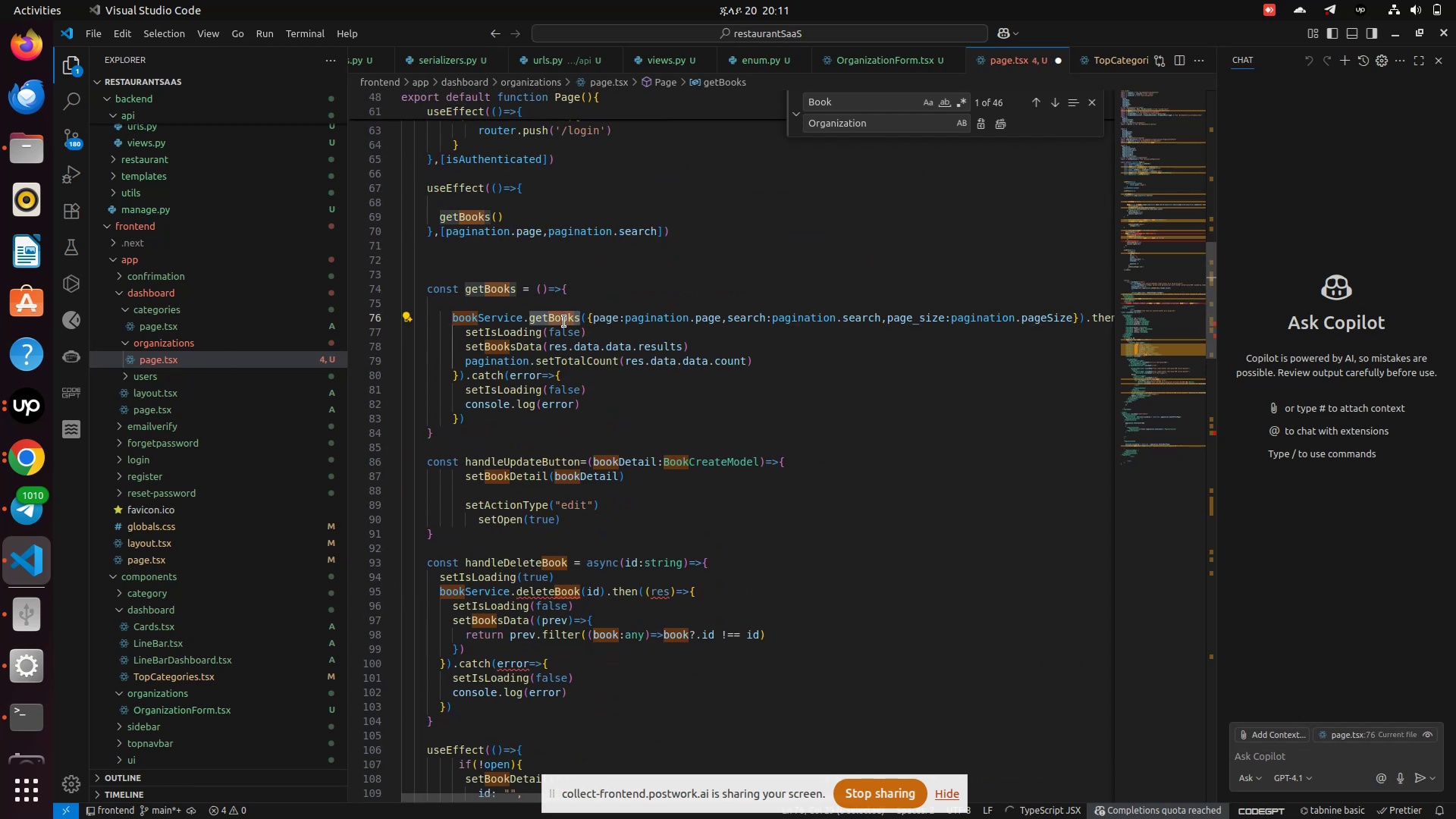 
left_click([564, 322])
 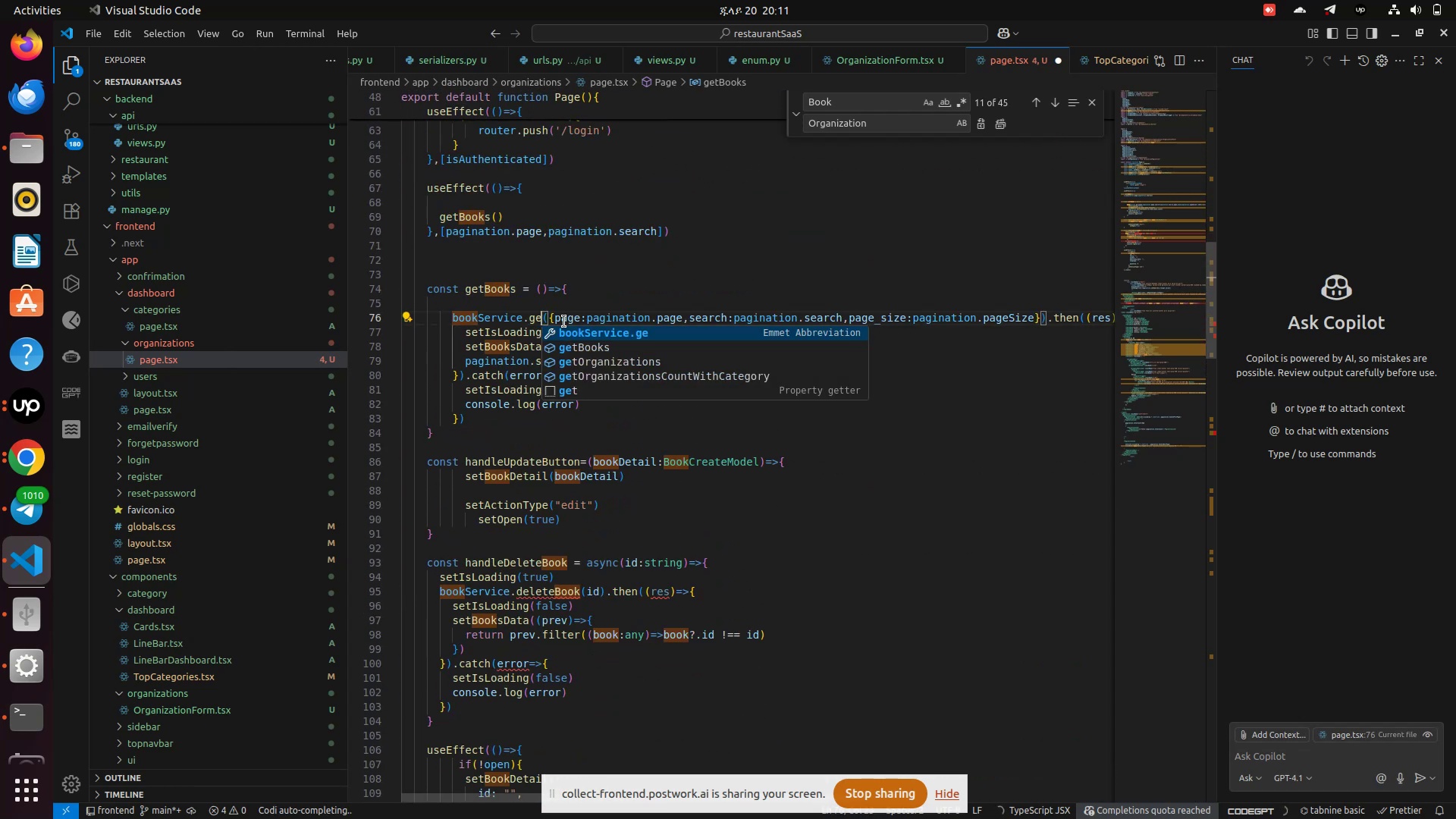 
type(get)
 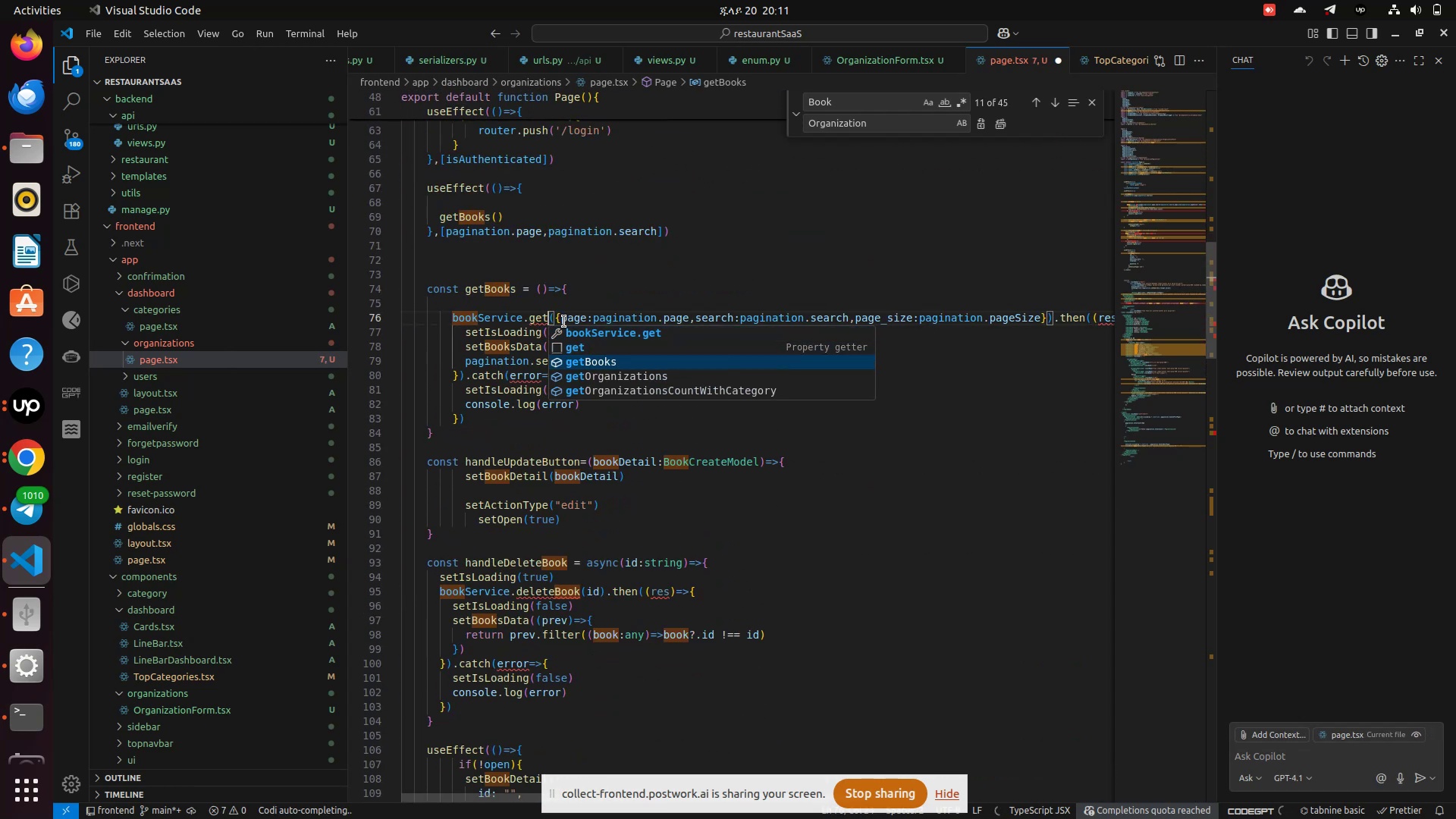 
key(ArrowDown)
 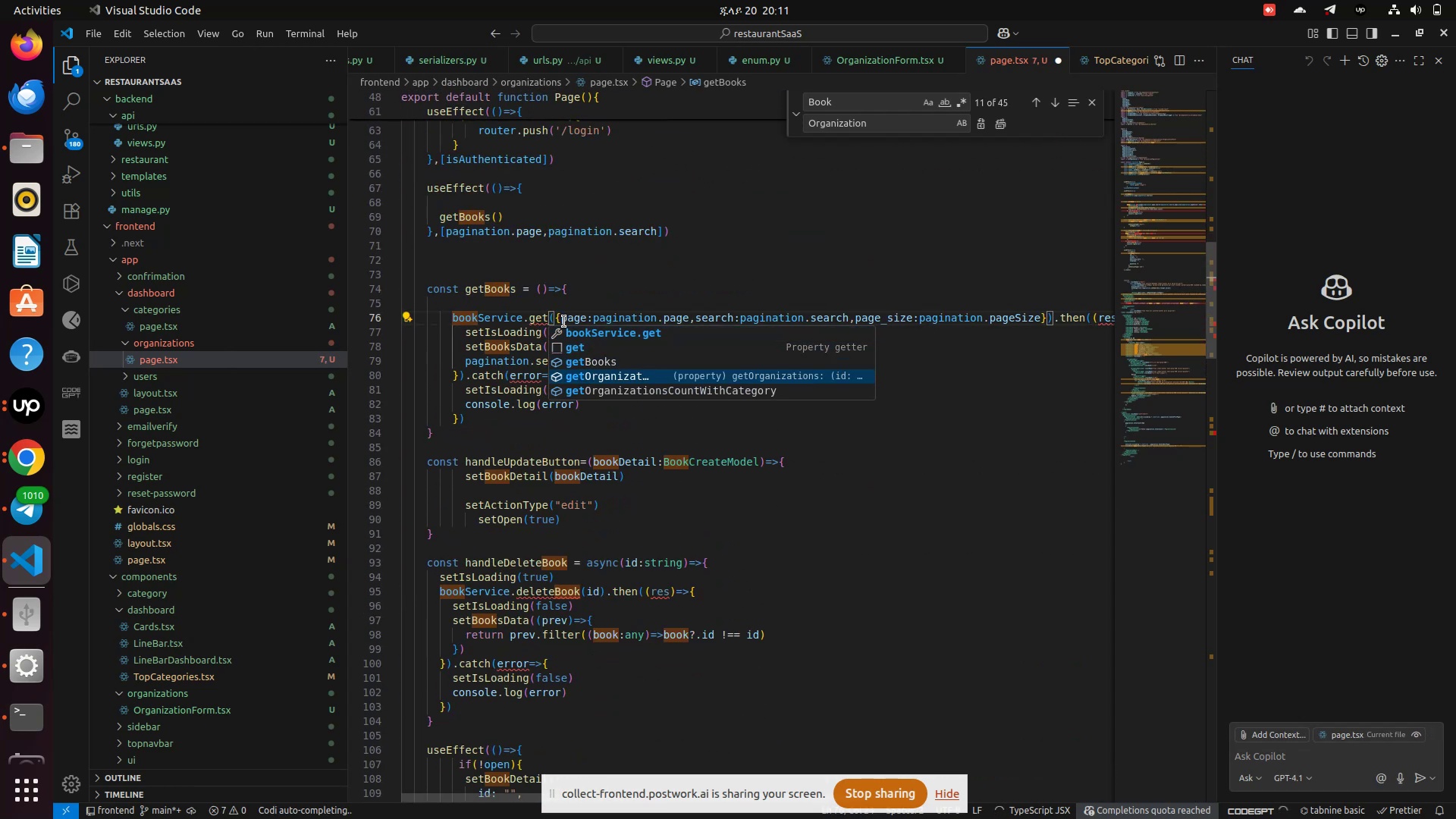 
key(ArrowDown)
 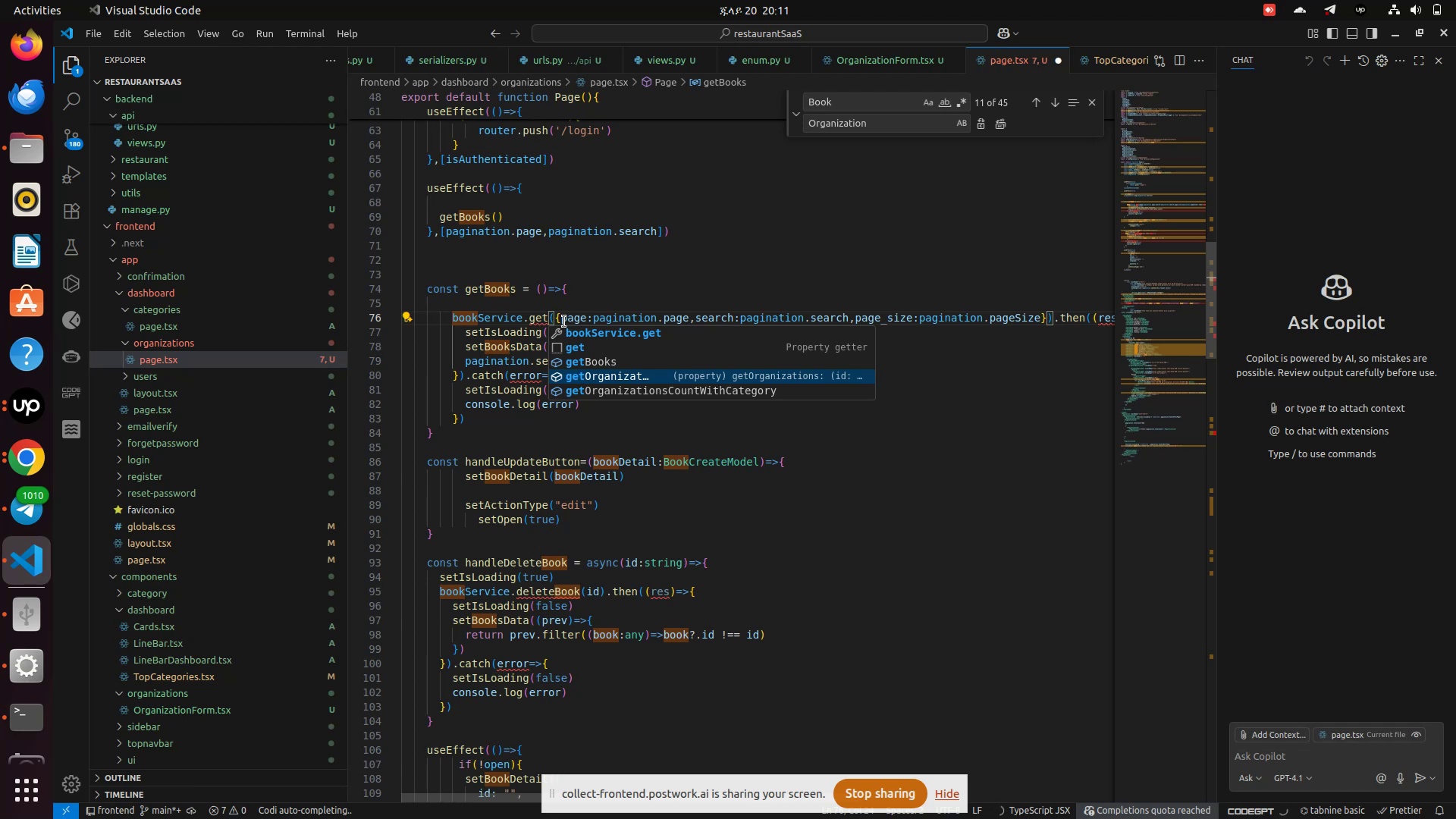 
key(ArrowDown)
 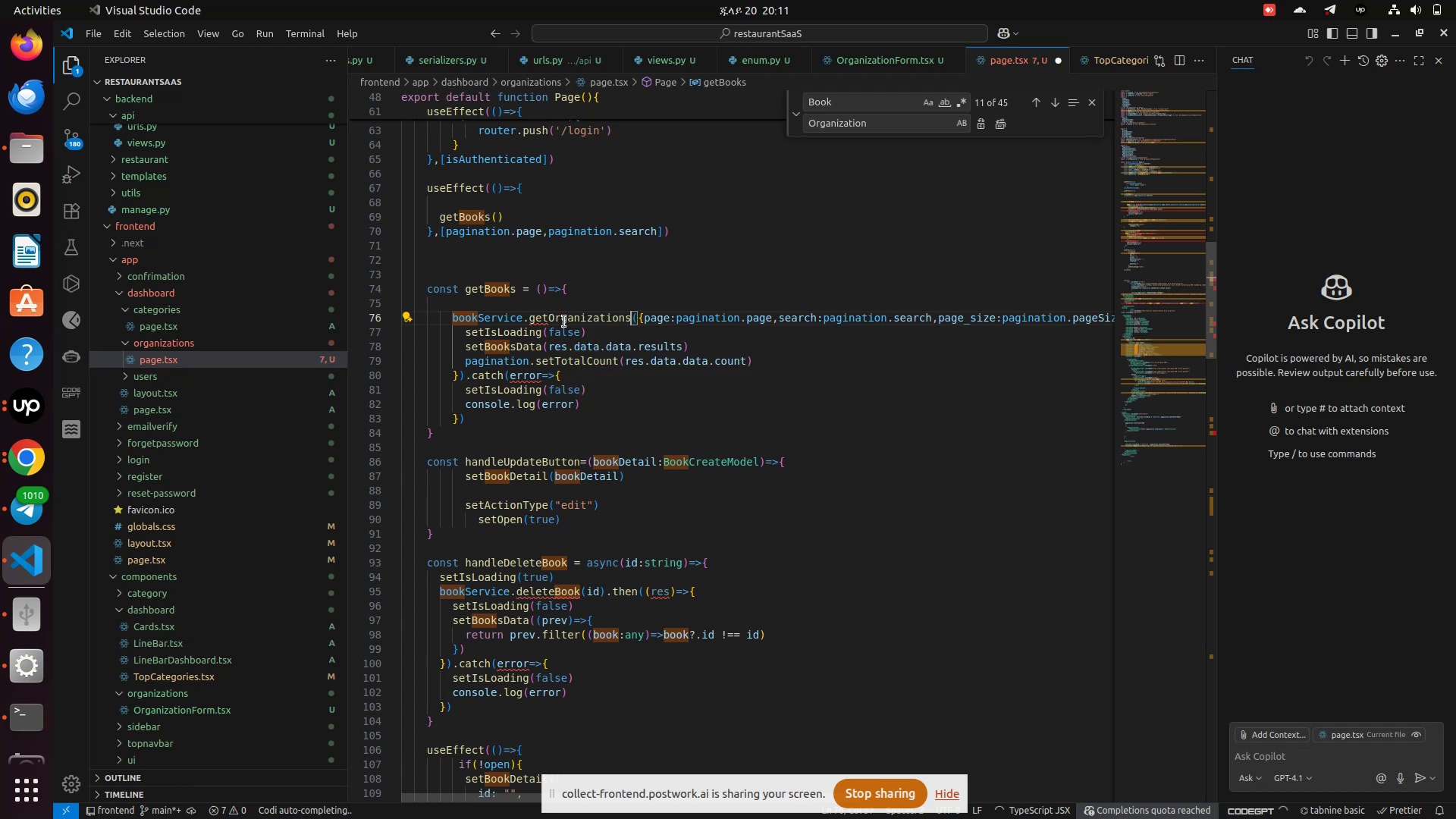 
key(Enter)
 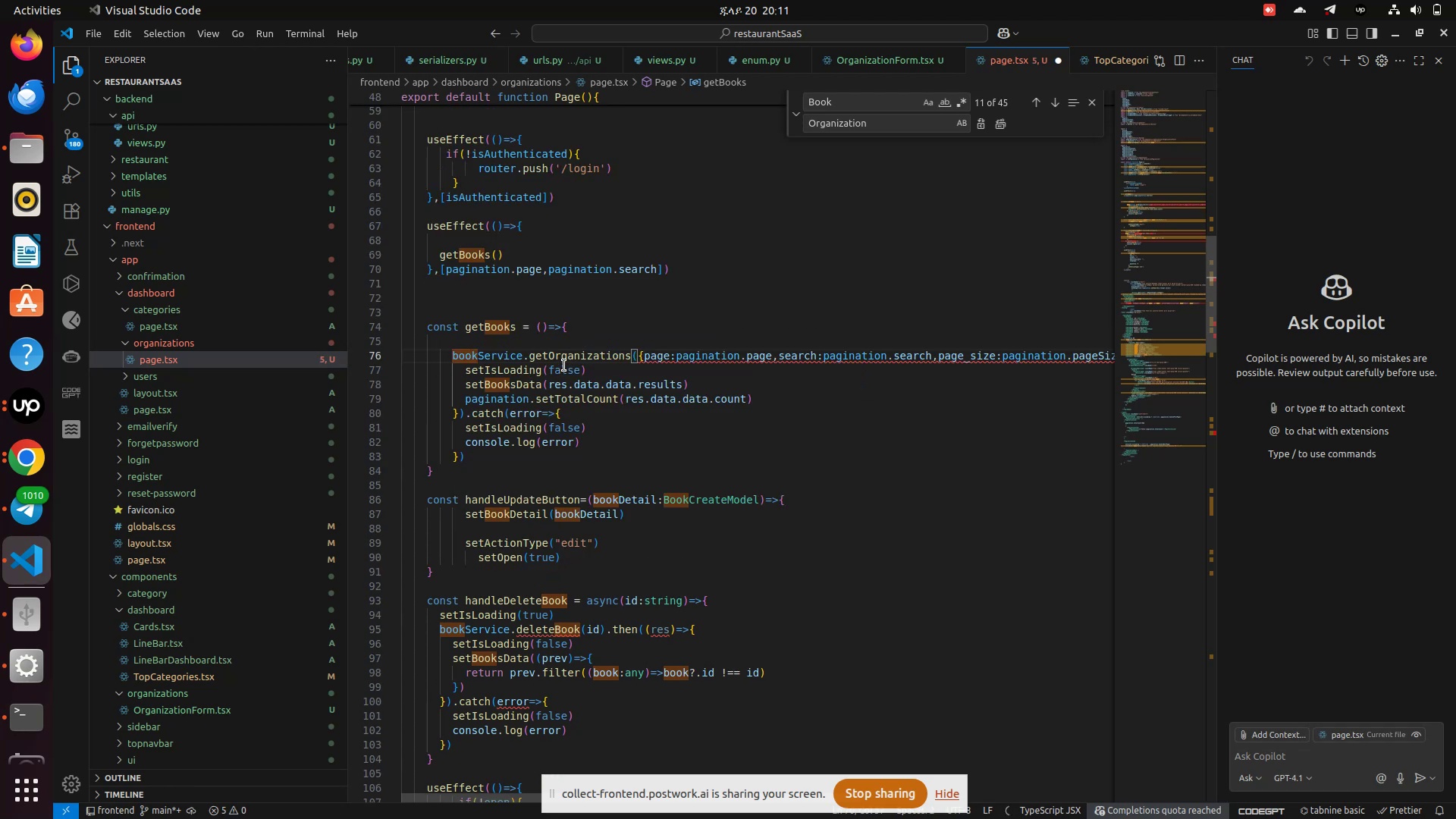 
scroll: coordinate [564, 366], scroll_direction: up, amount: 3.0
 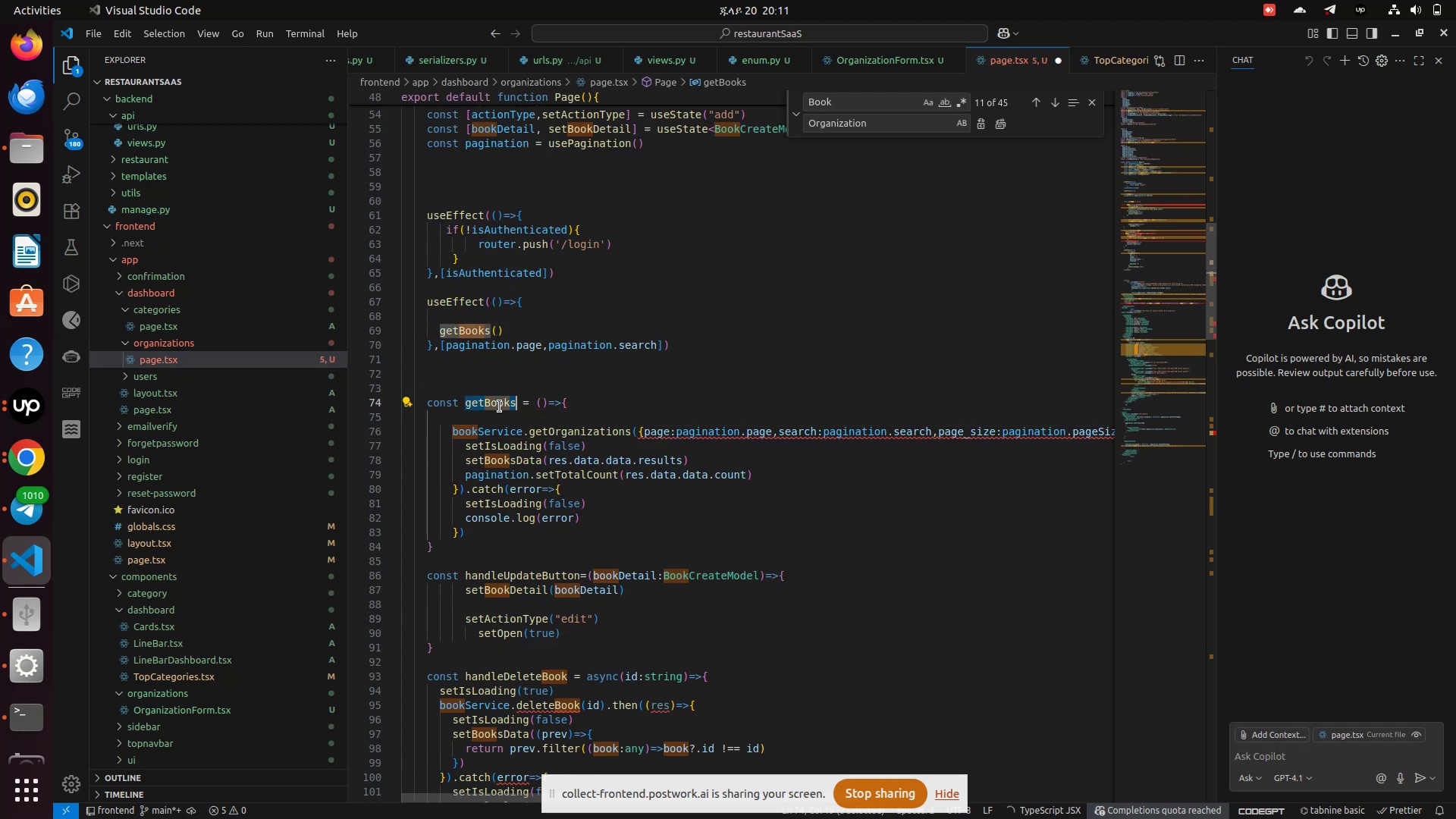 
double_click([500, 406])
 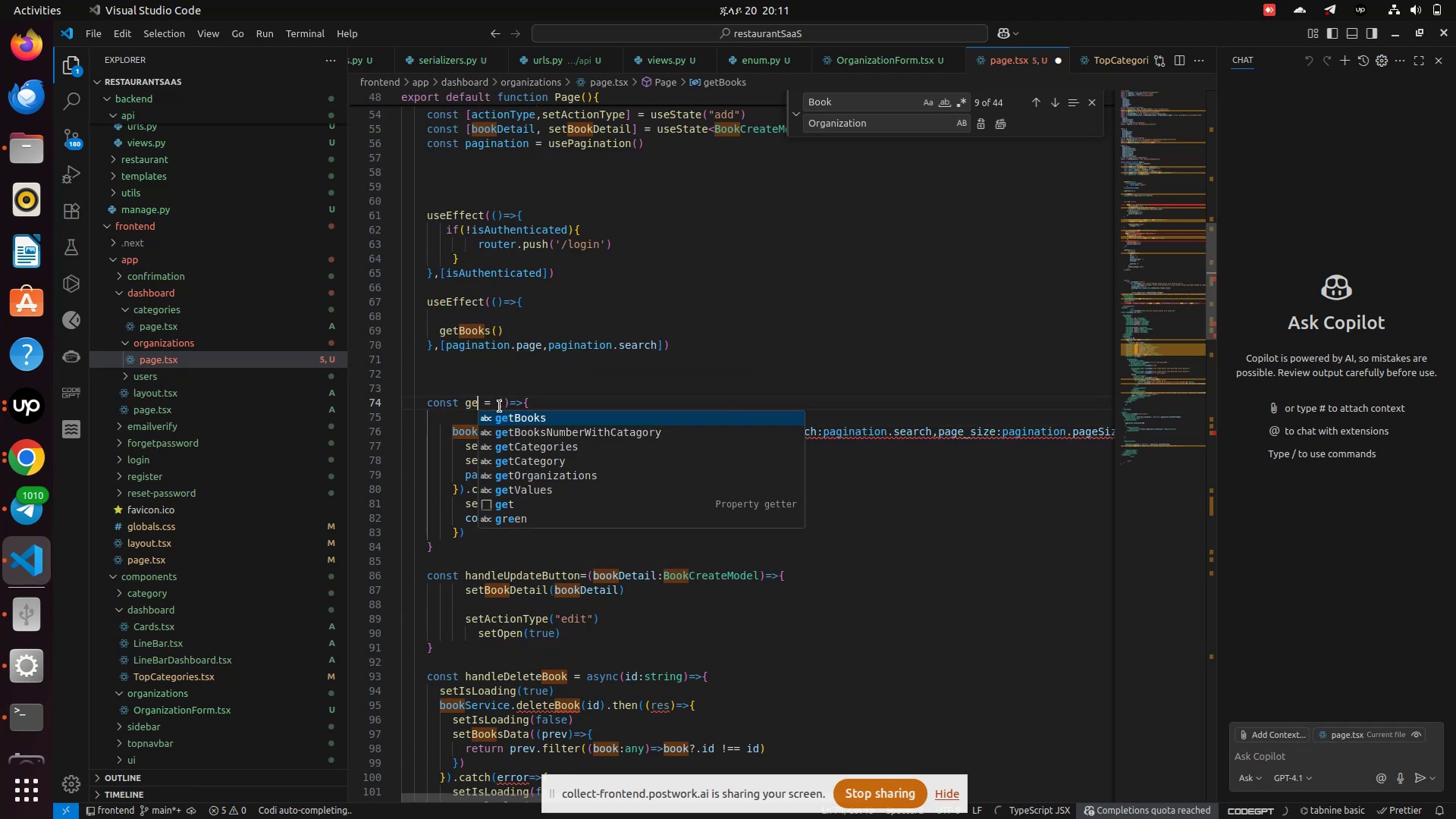 
type(getOr)
 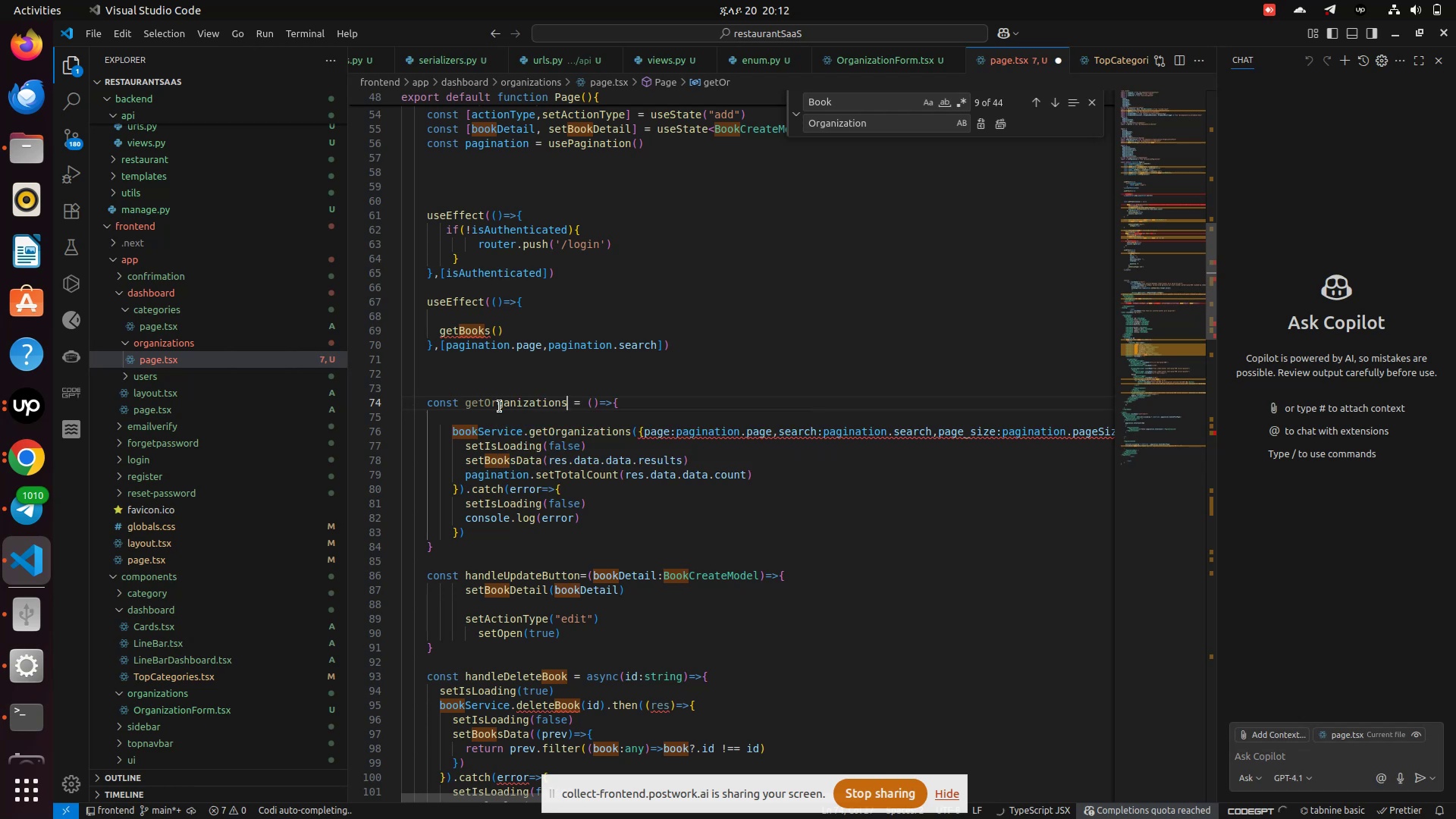 
key(Enter)
 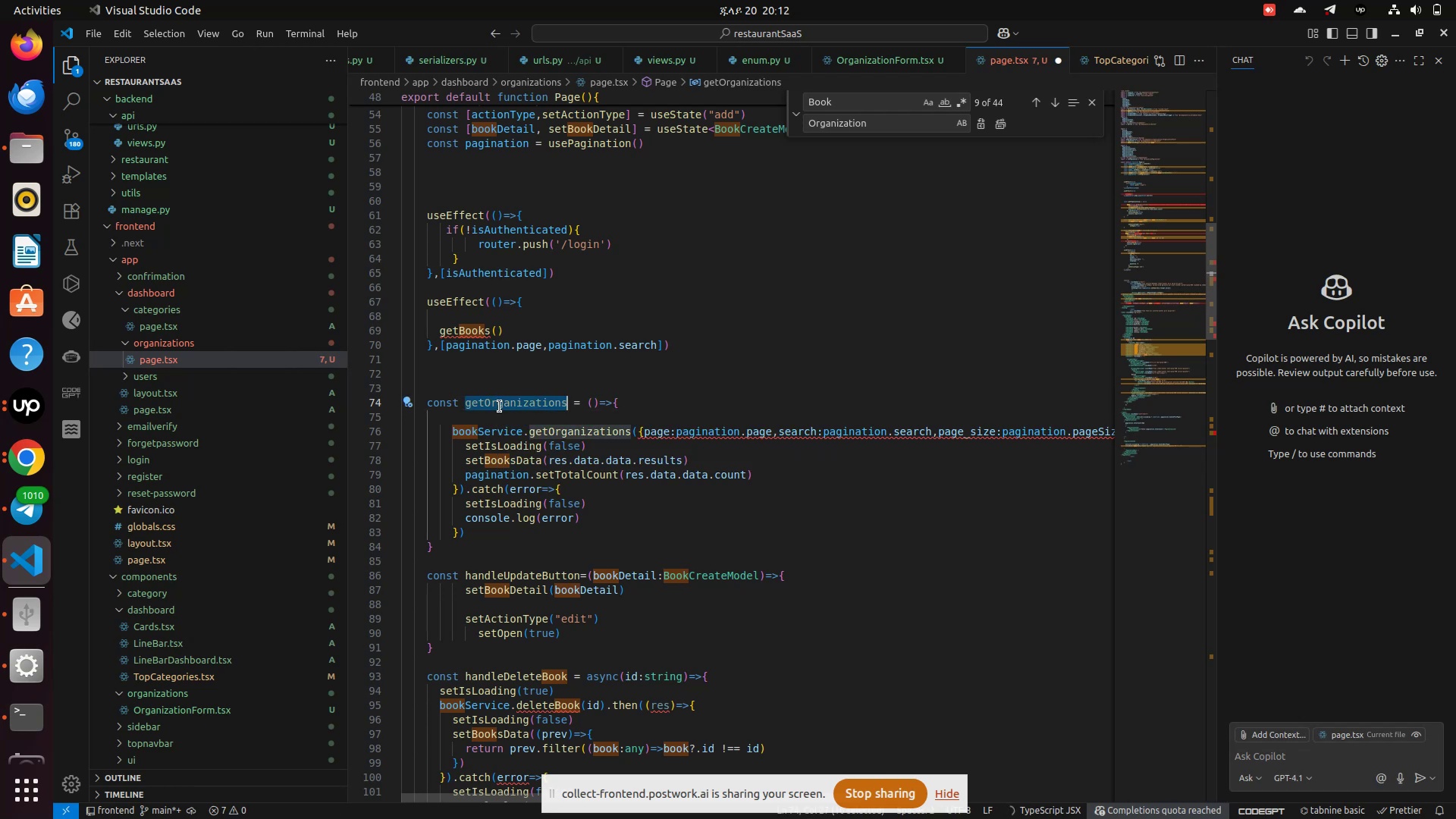 
double_click([500, 406])
 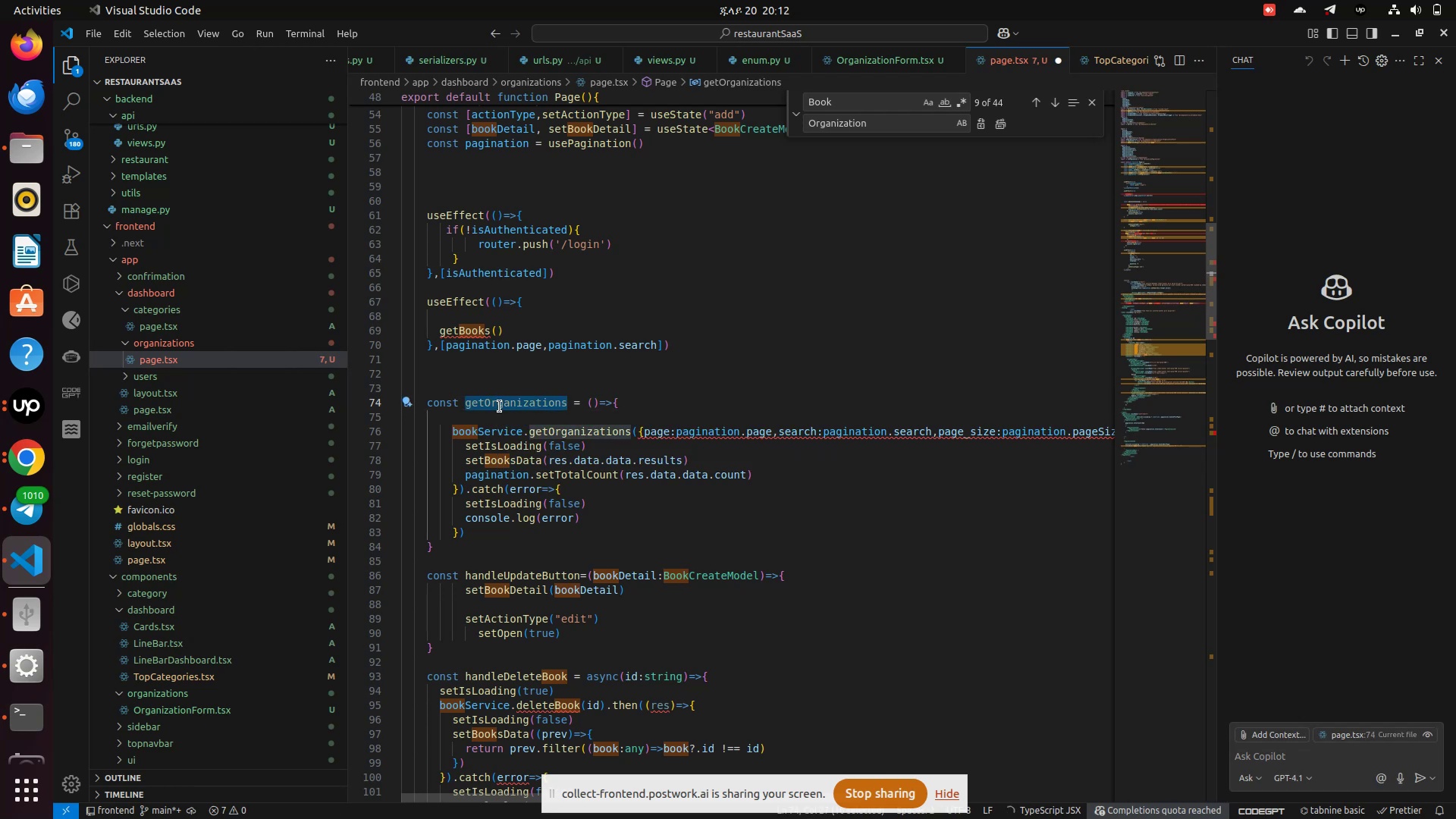 
key(Control+C)
 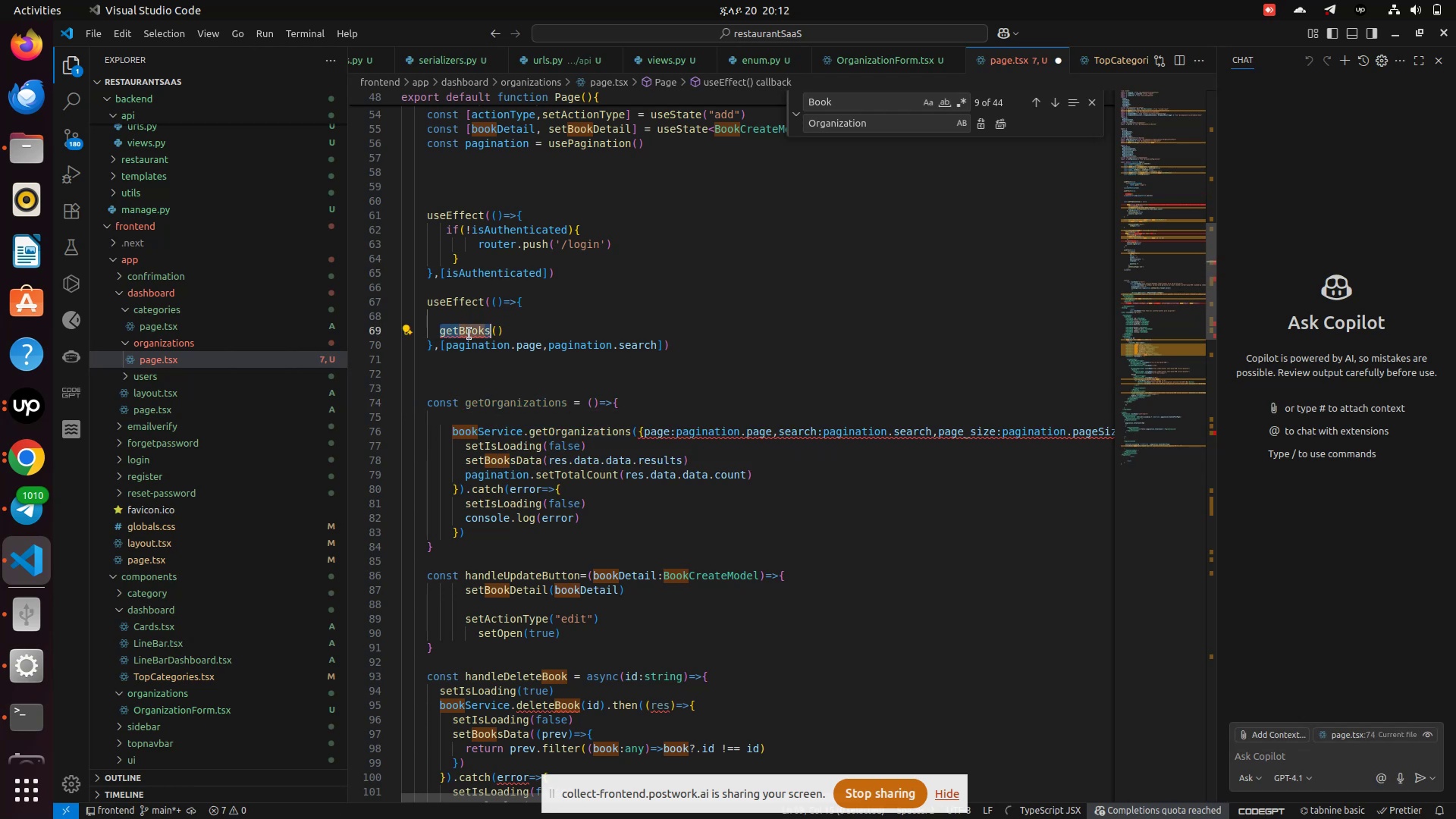 
double_click([469, 334])
 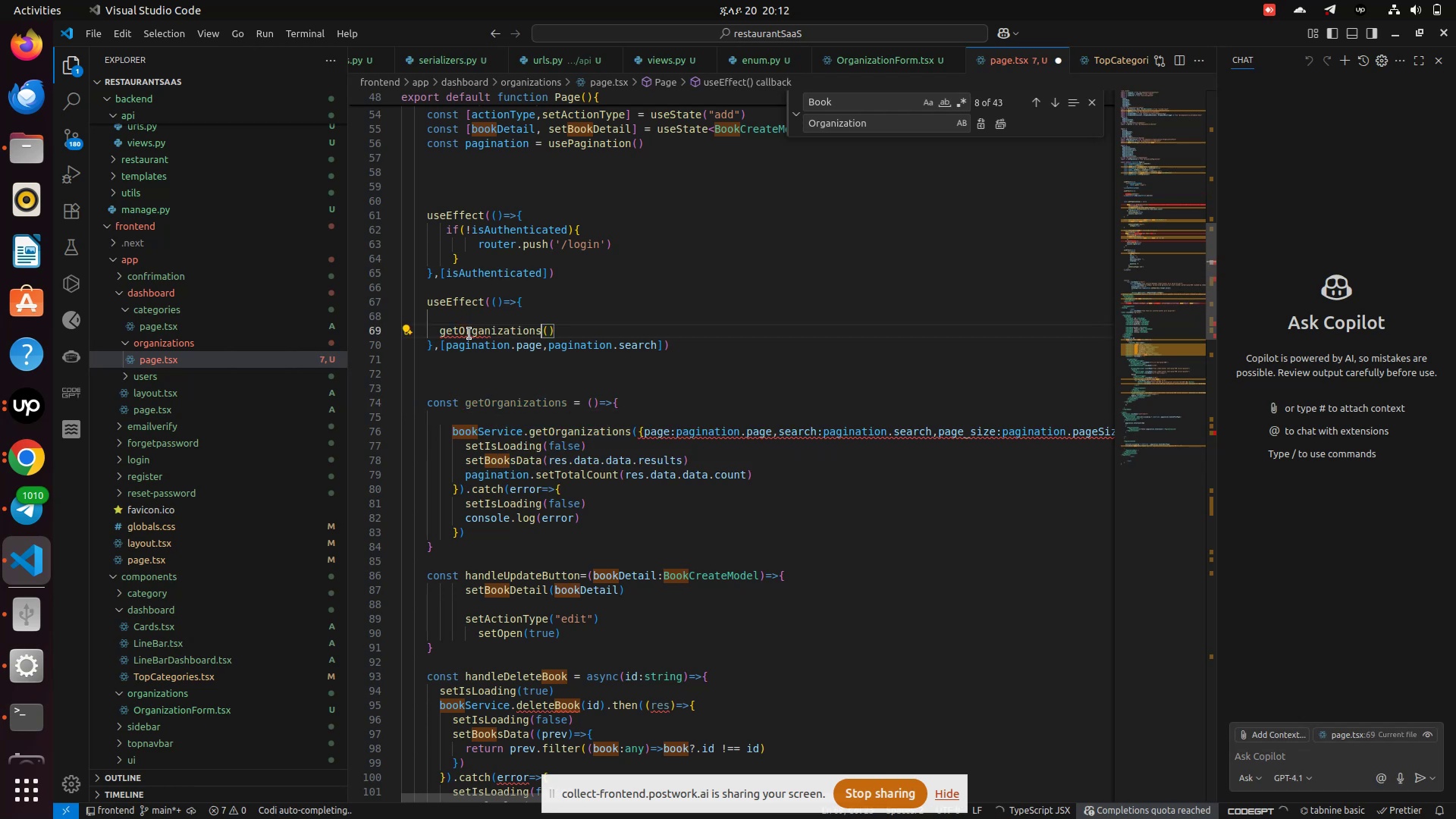 
key(Control+V)
 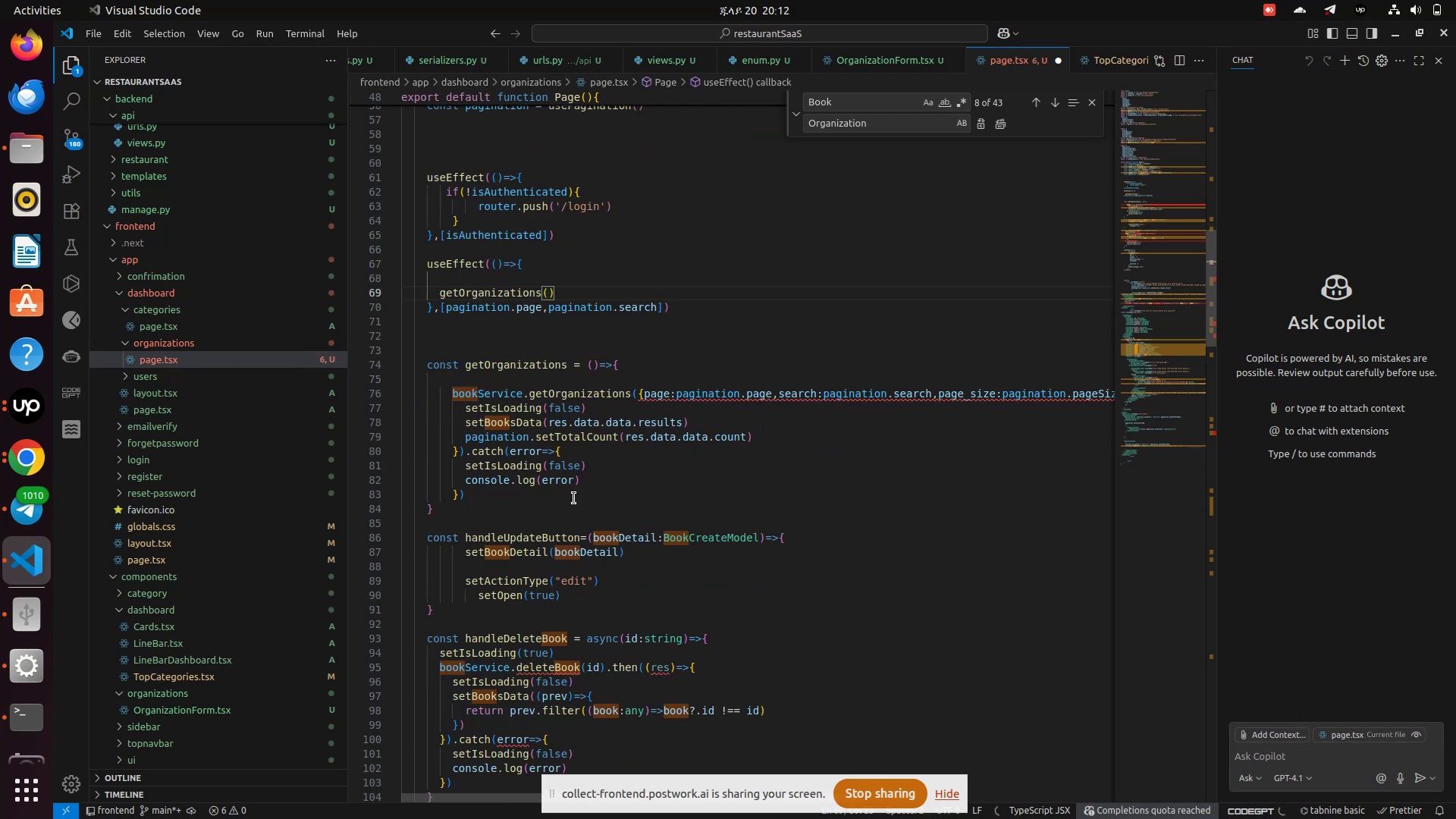 
scroll: coordinate [580, 503], scroll_direction: down, amount: 2.0
 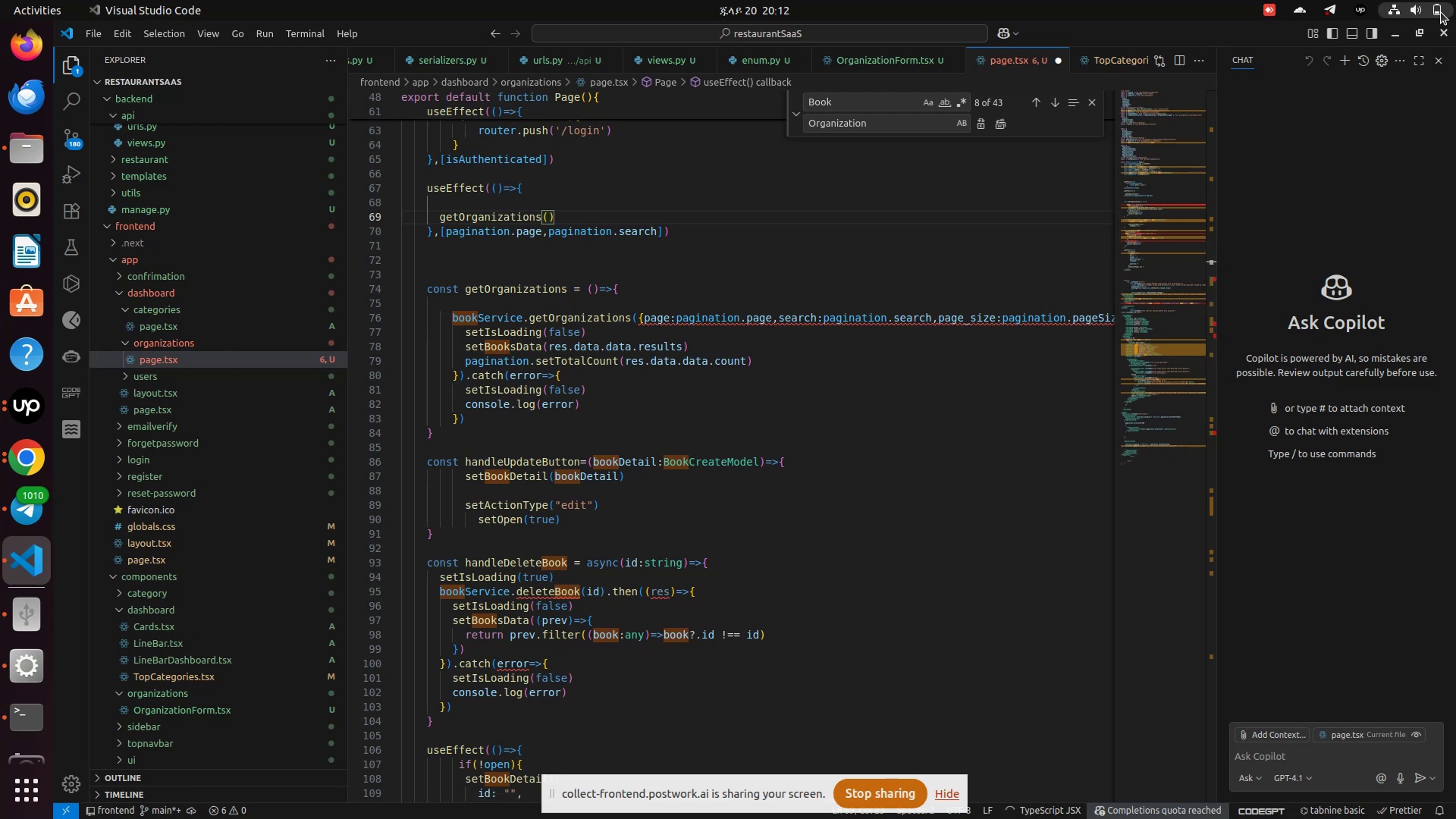 
left_click([1442, 12])
 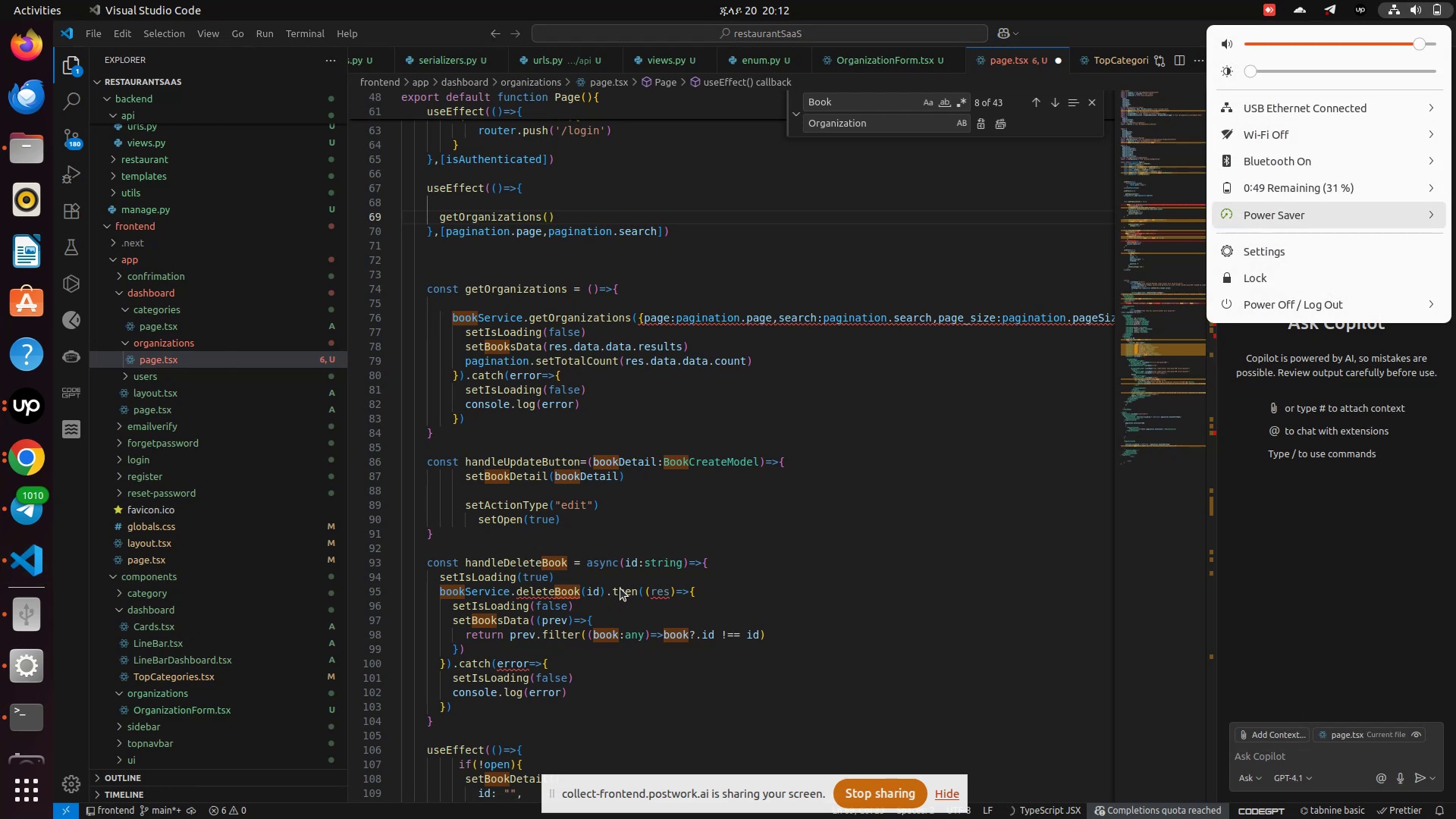 
left_click([640, 522])
 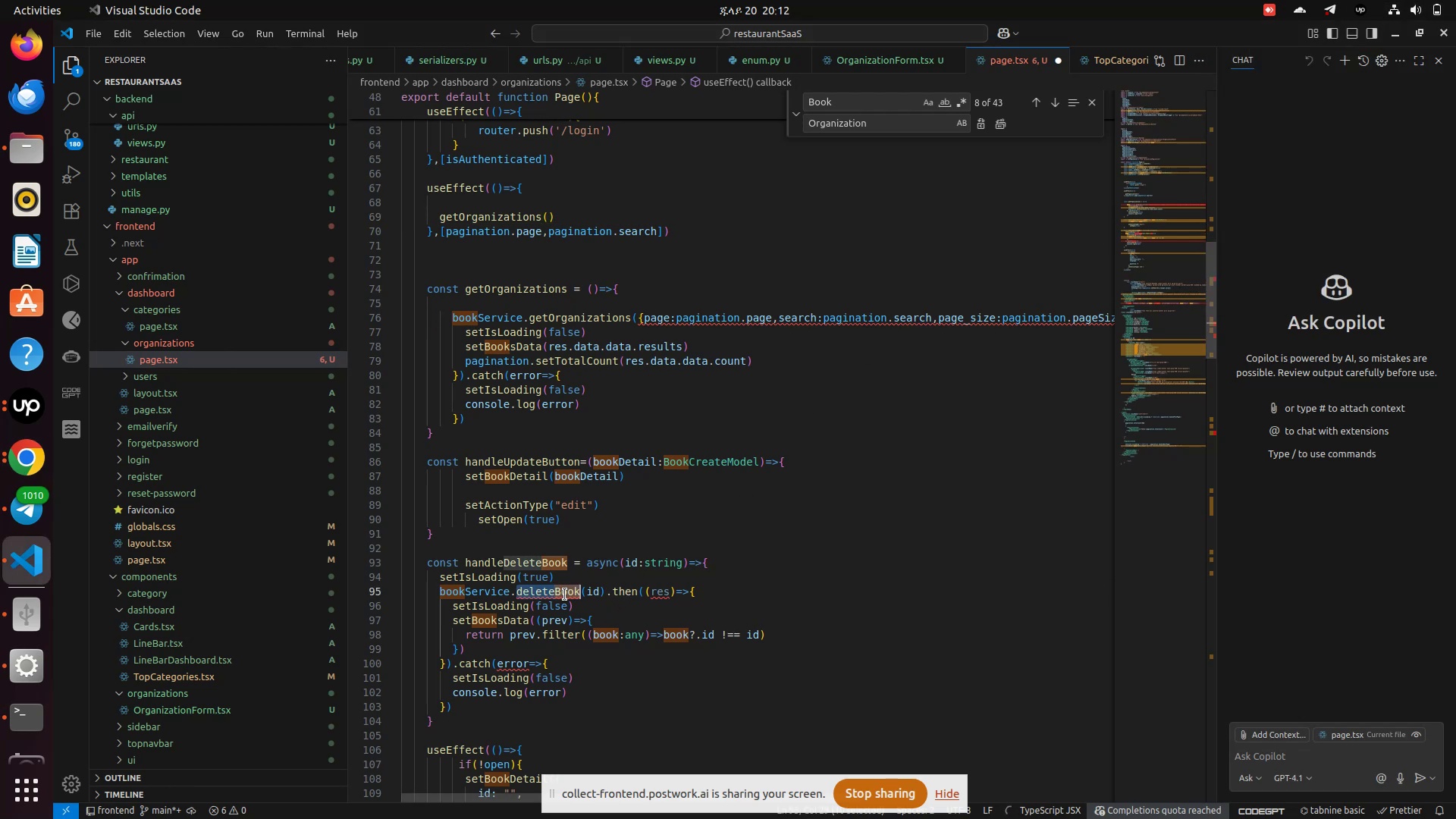 
double_click([565, 595])
 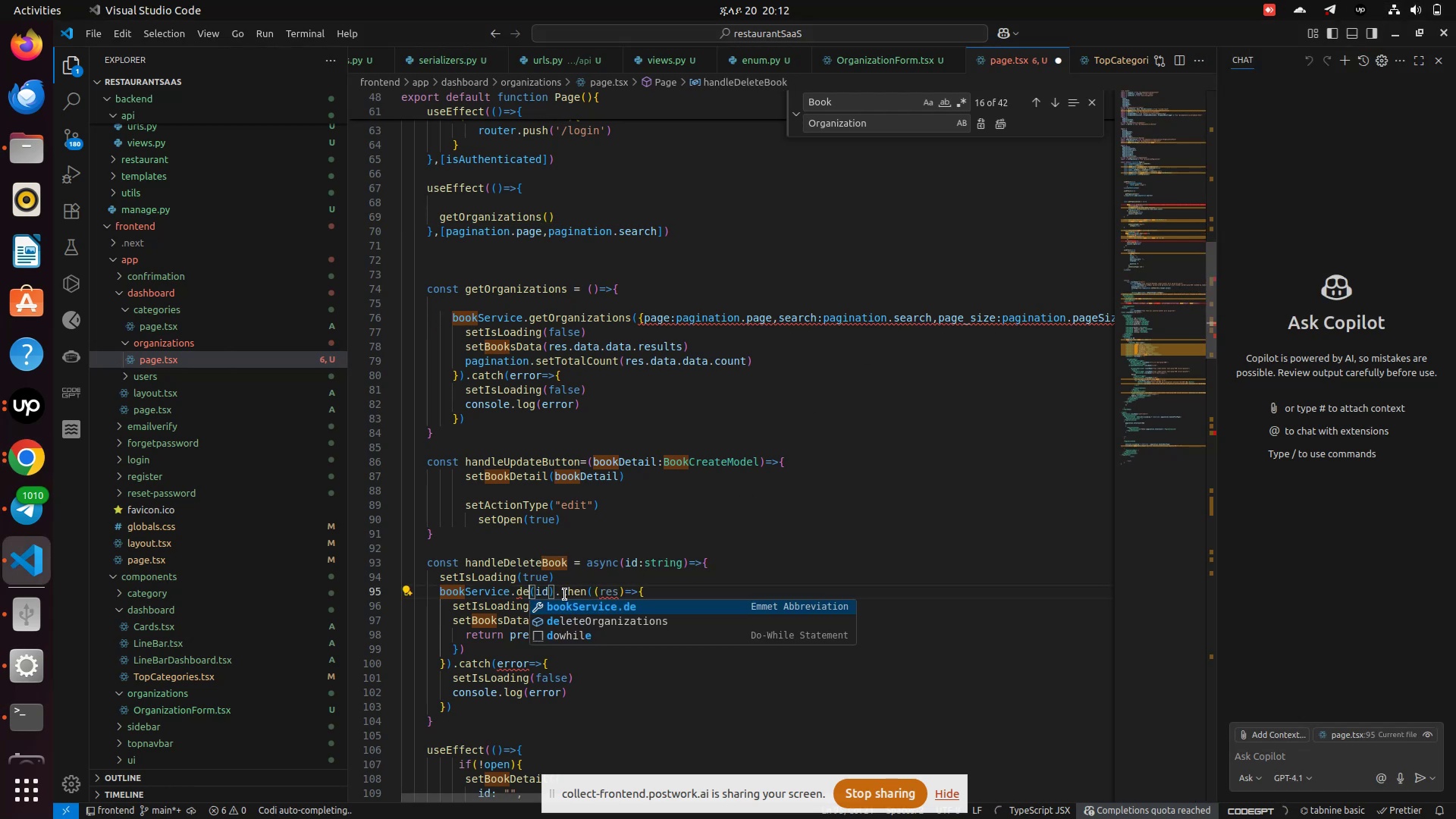 
type(de;e)
key(Backspace)
key(Backspace)
key(Backspace)
key(Backspace)
type(dele)
 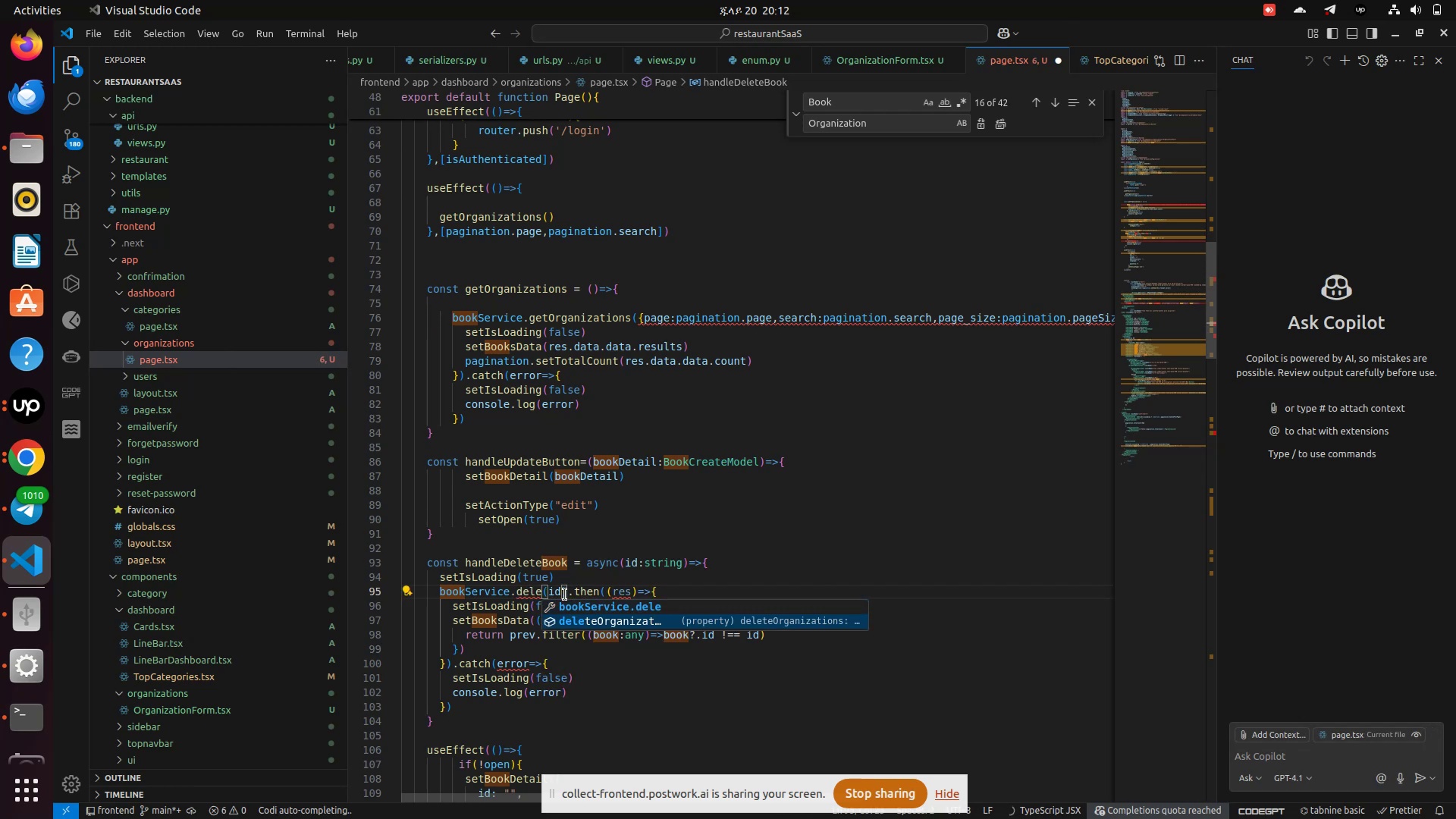 
key(ArrowDown)
 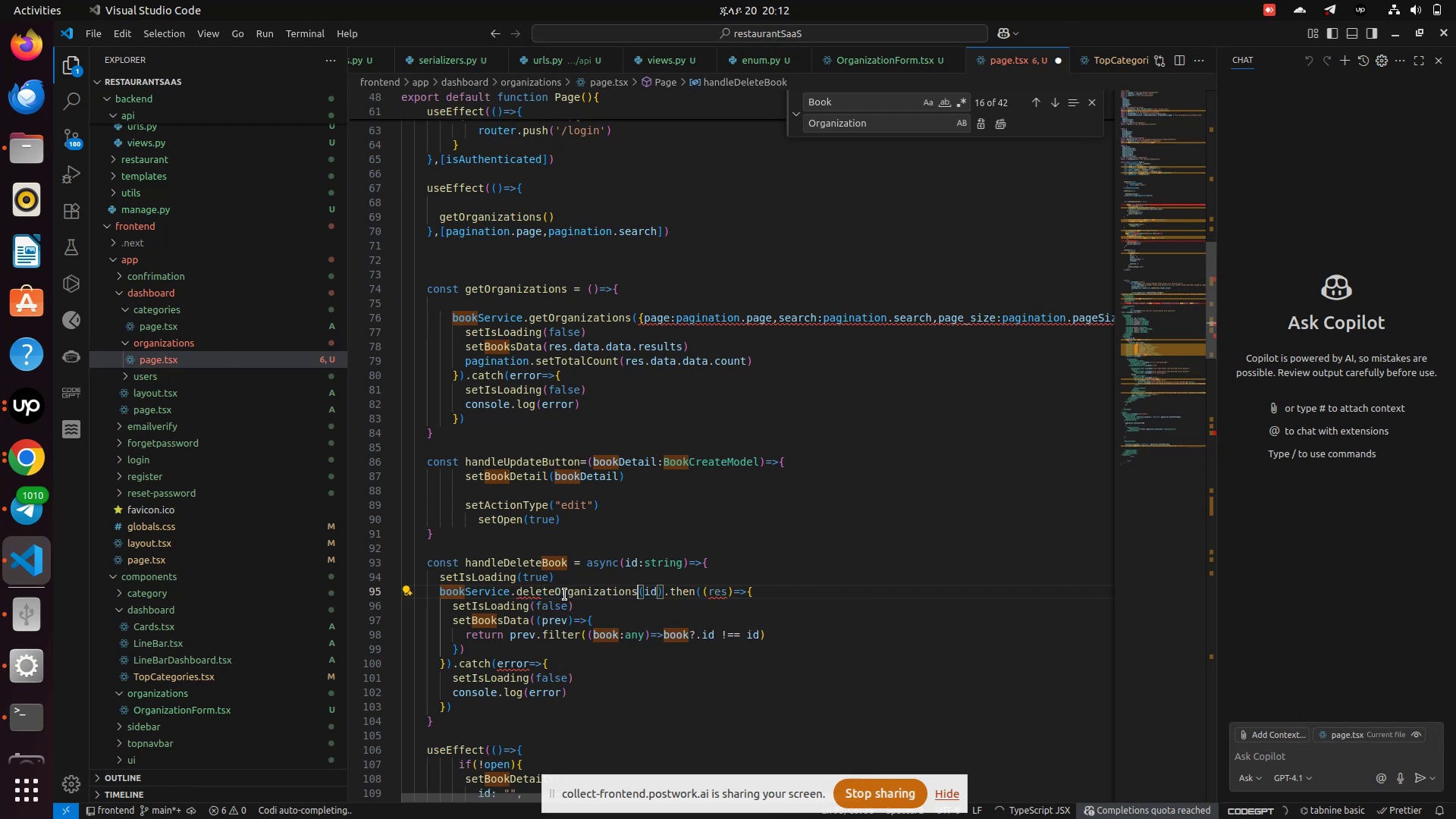 
key(Enter)
 